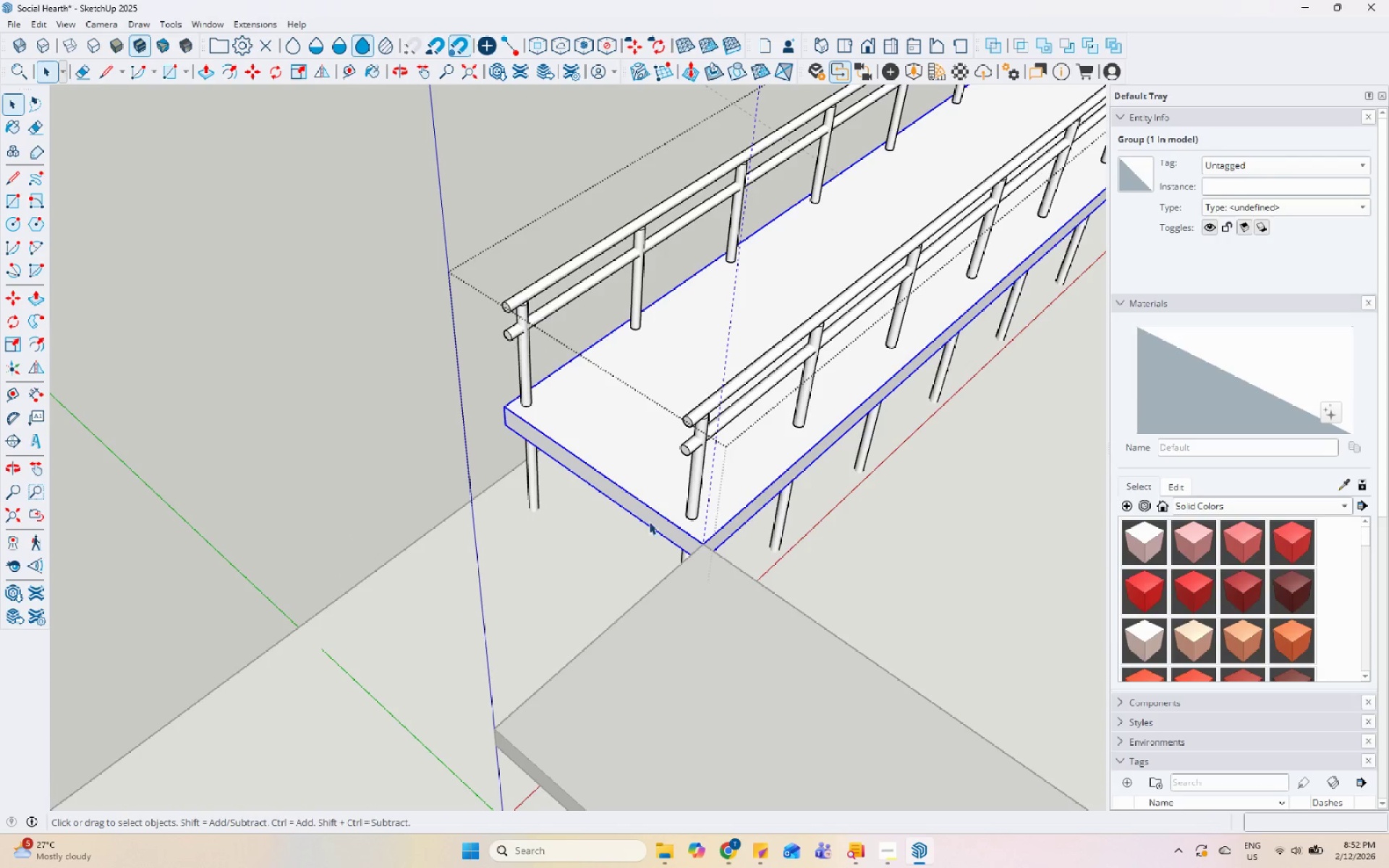 
double_click([648, 521])
 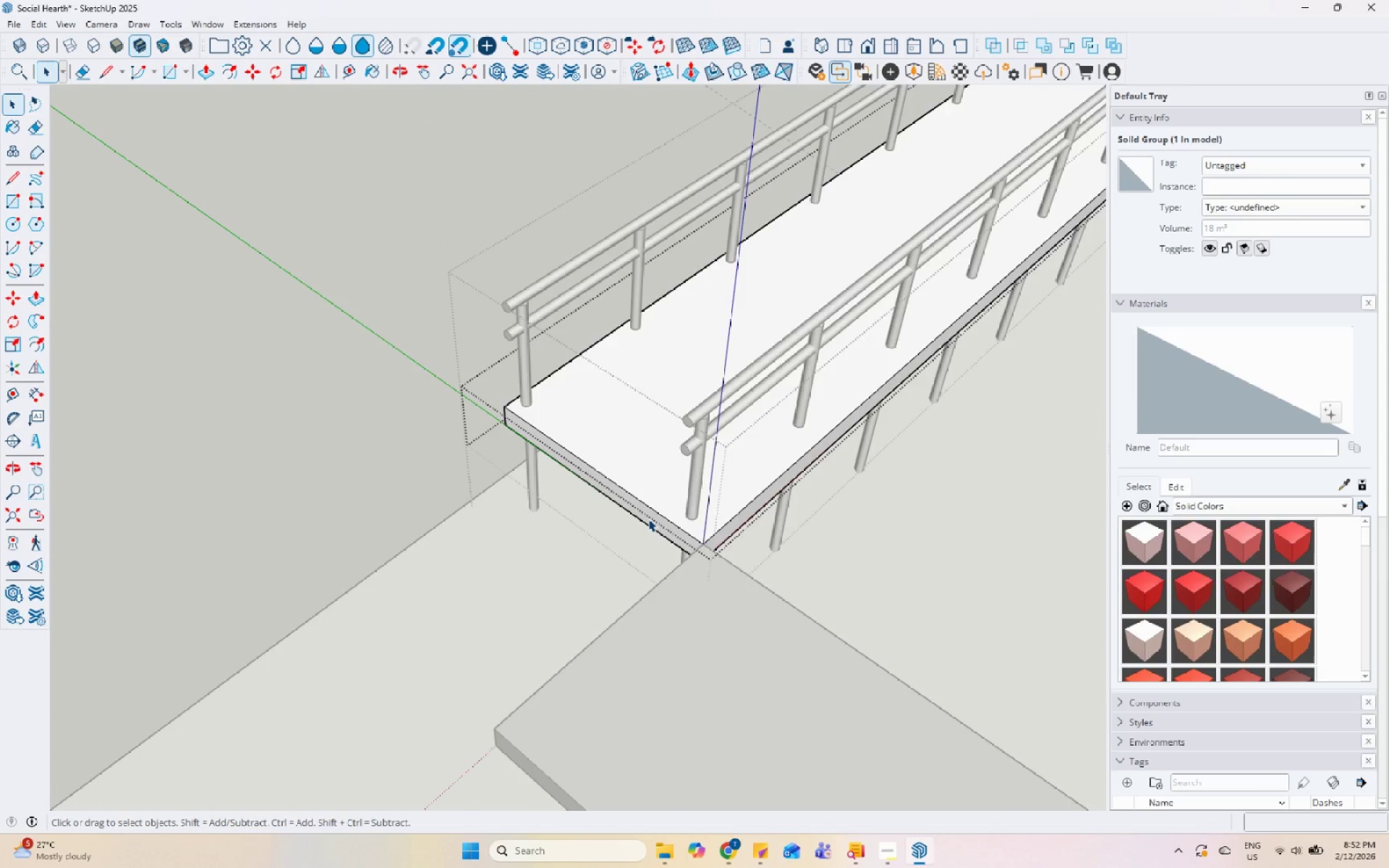 
triple_click([648, 519])
 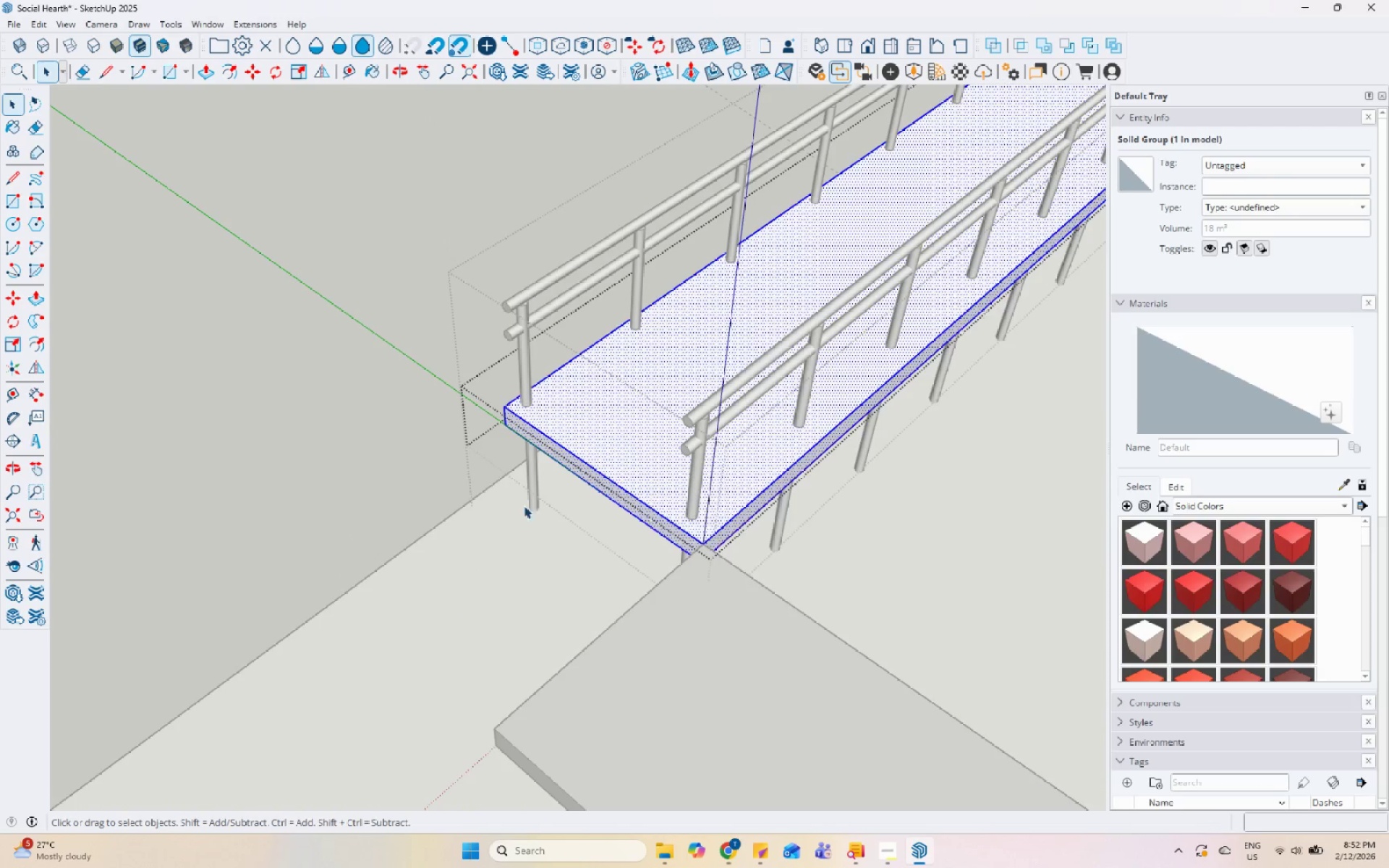 
scroll: coordinate [477, 504], scroll_direction: down, amount: 4.0
 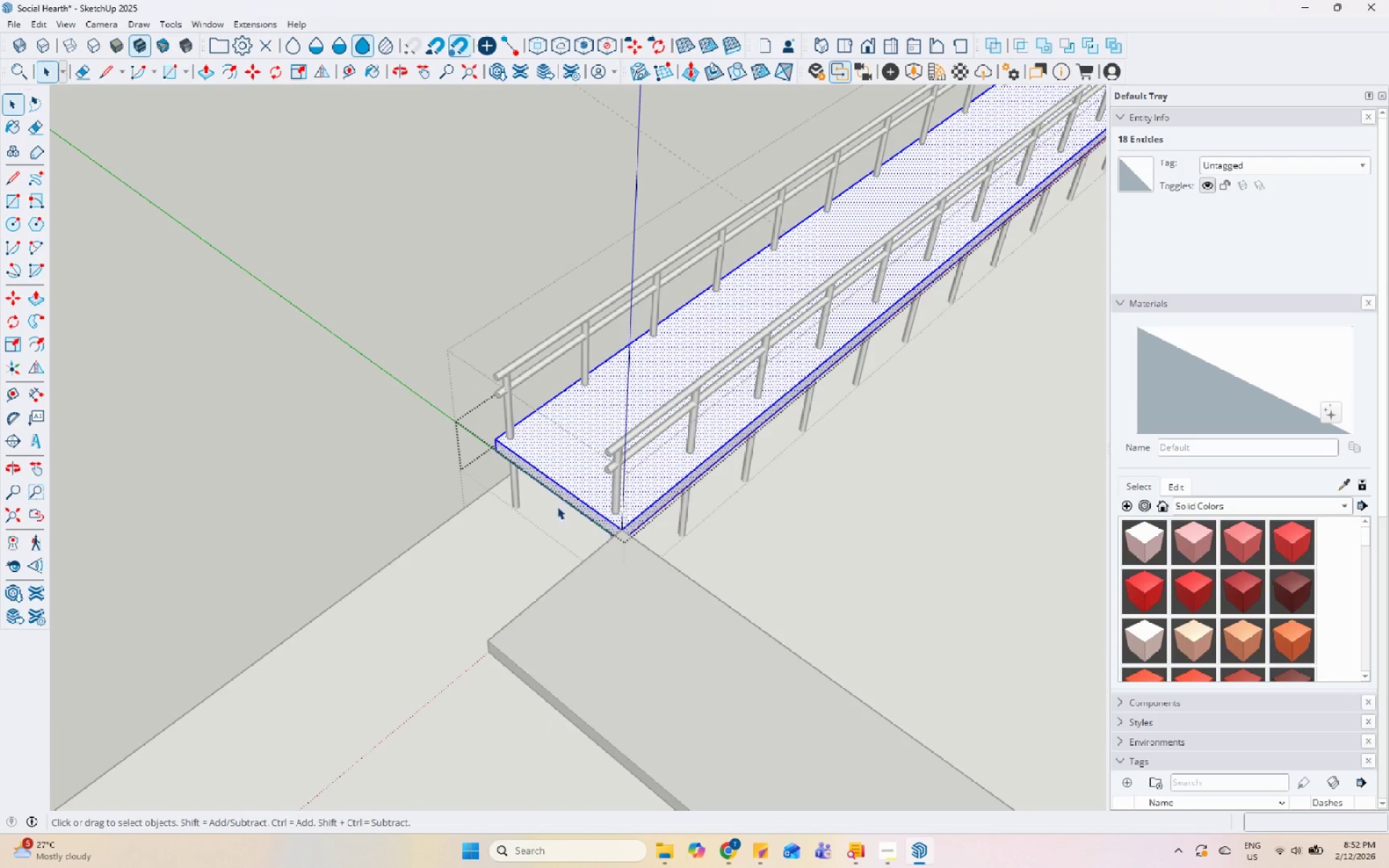 
scroll: coordinate [576, 518], scroll_direction: up, amount: 5.0
 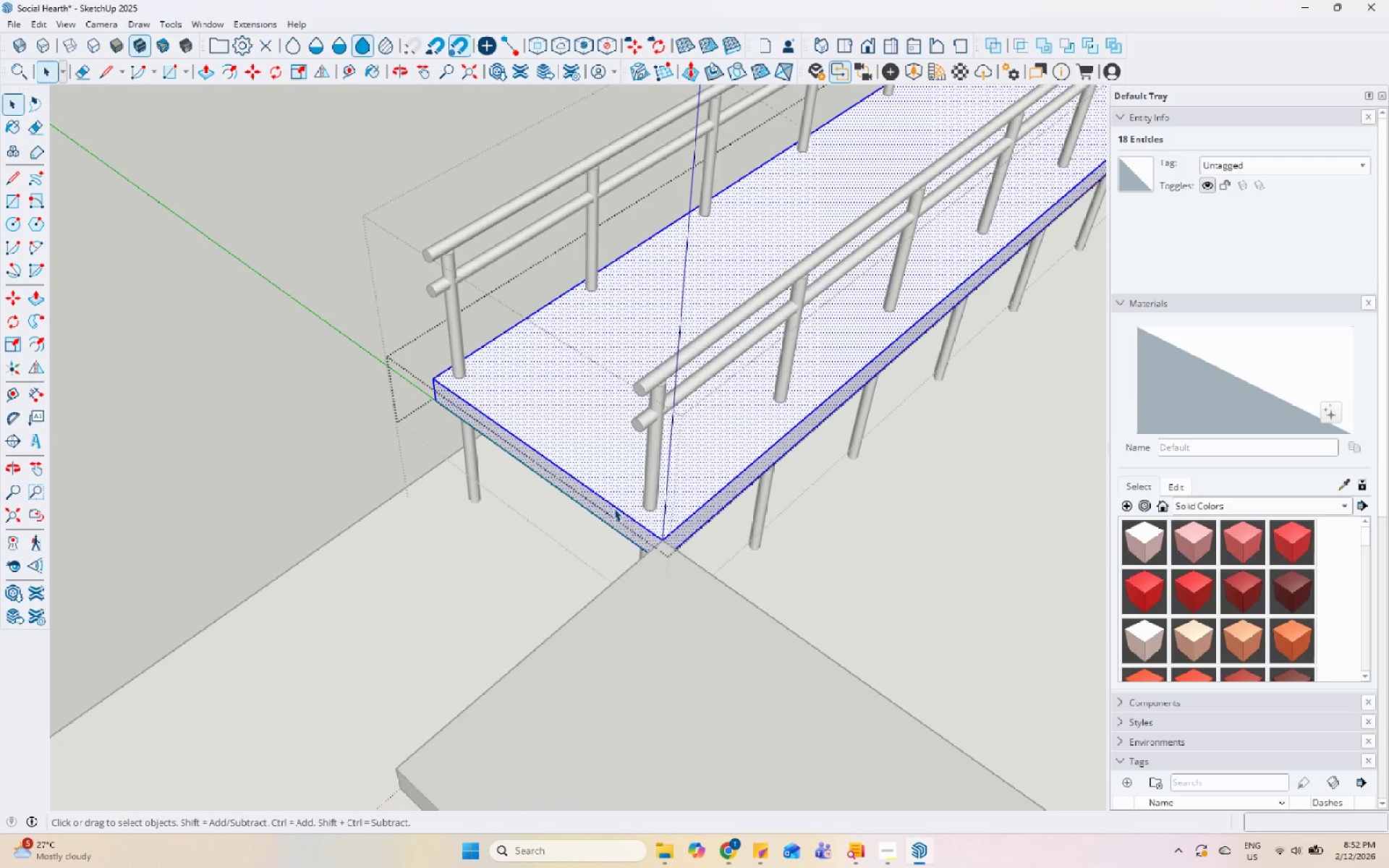 
left_click([613, 517])
 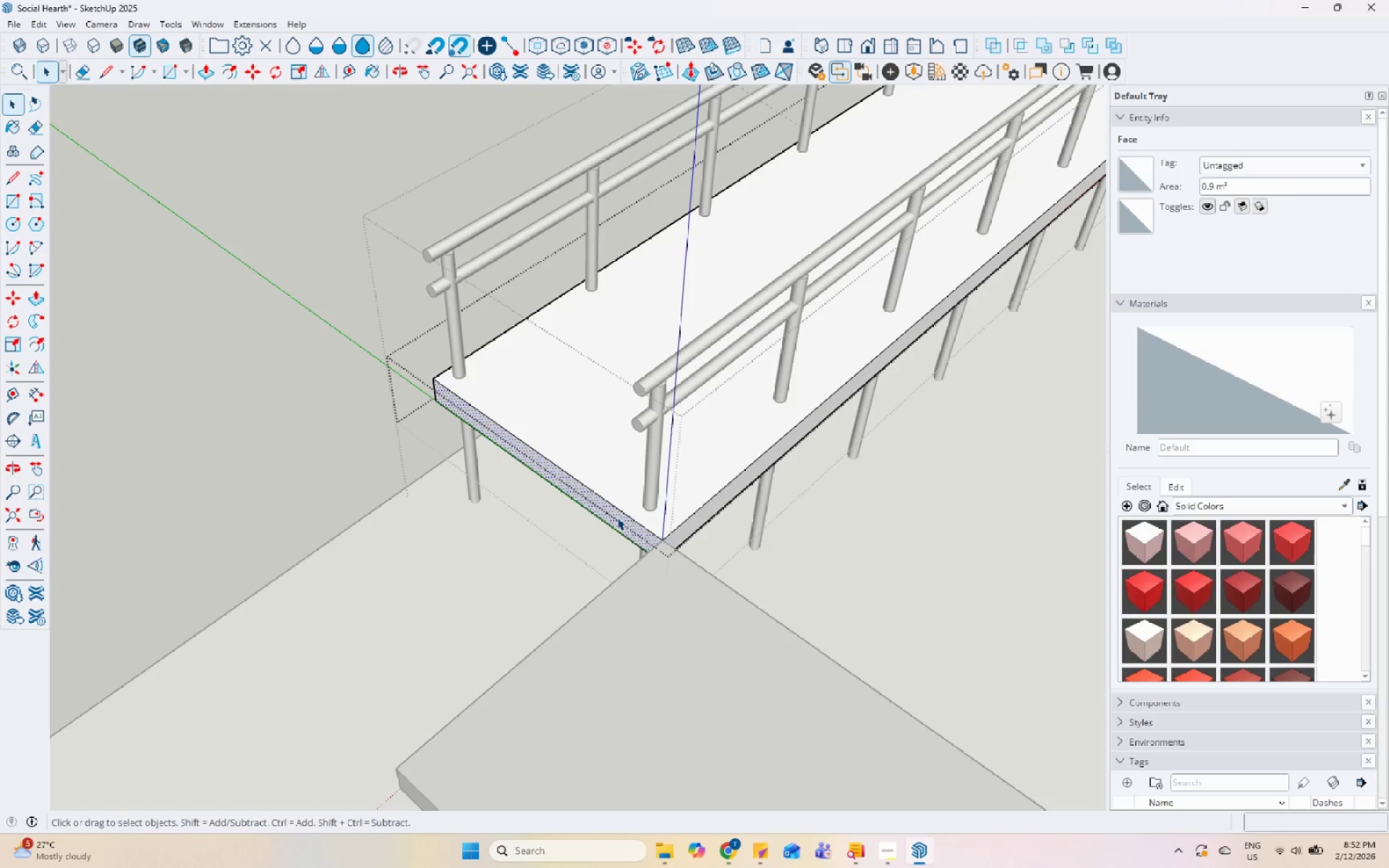 
key(P)
 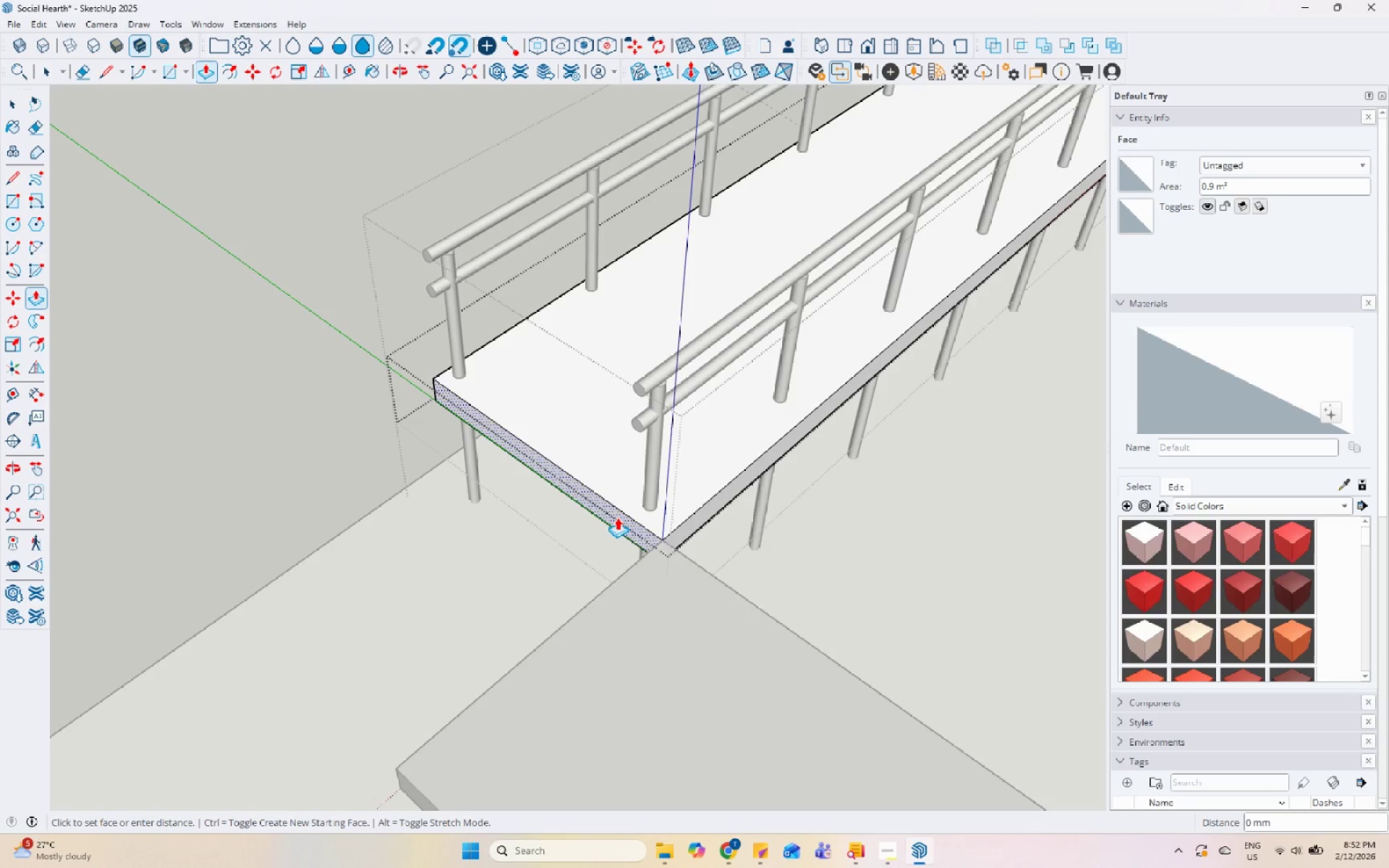 
left_click([617, 517])
 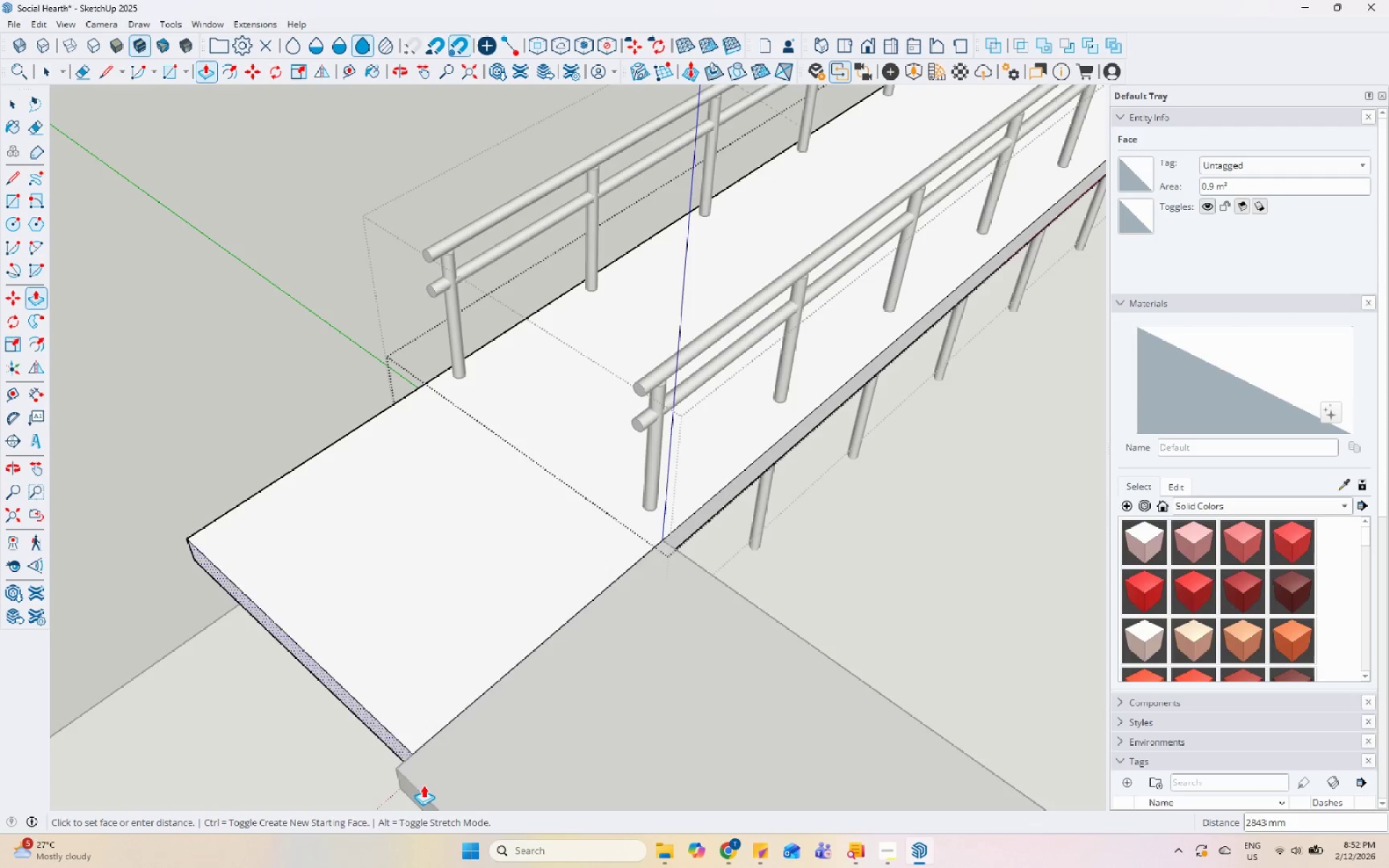 
left_click([399, 768])
 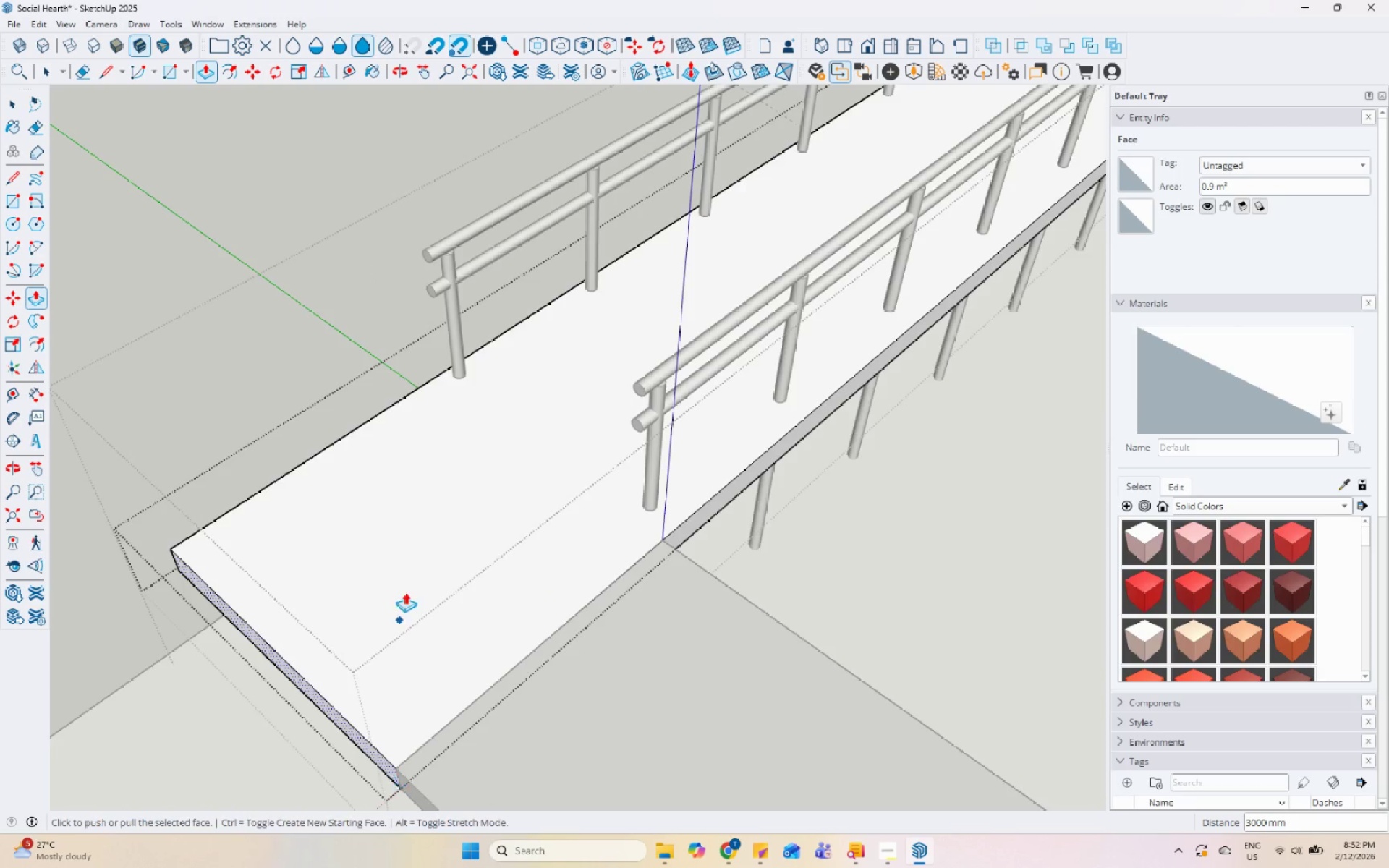 
key(Space)
 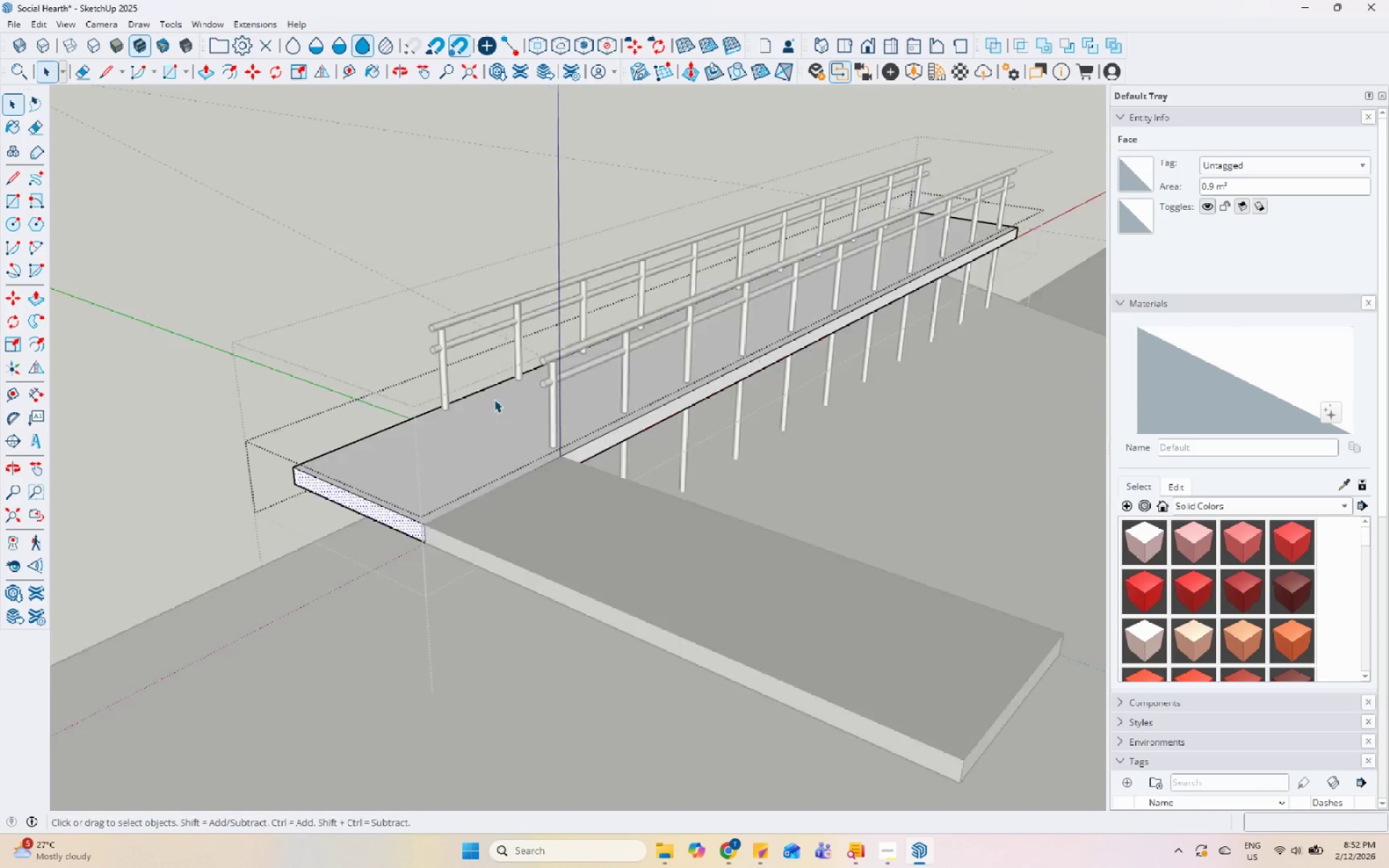 
key(Escape)
 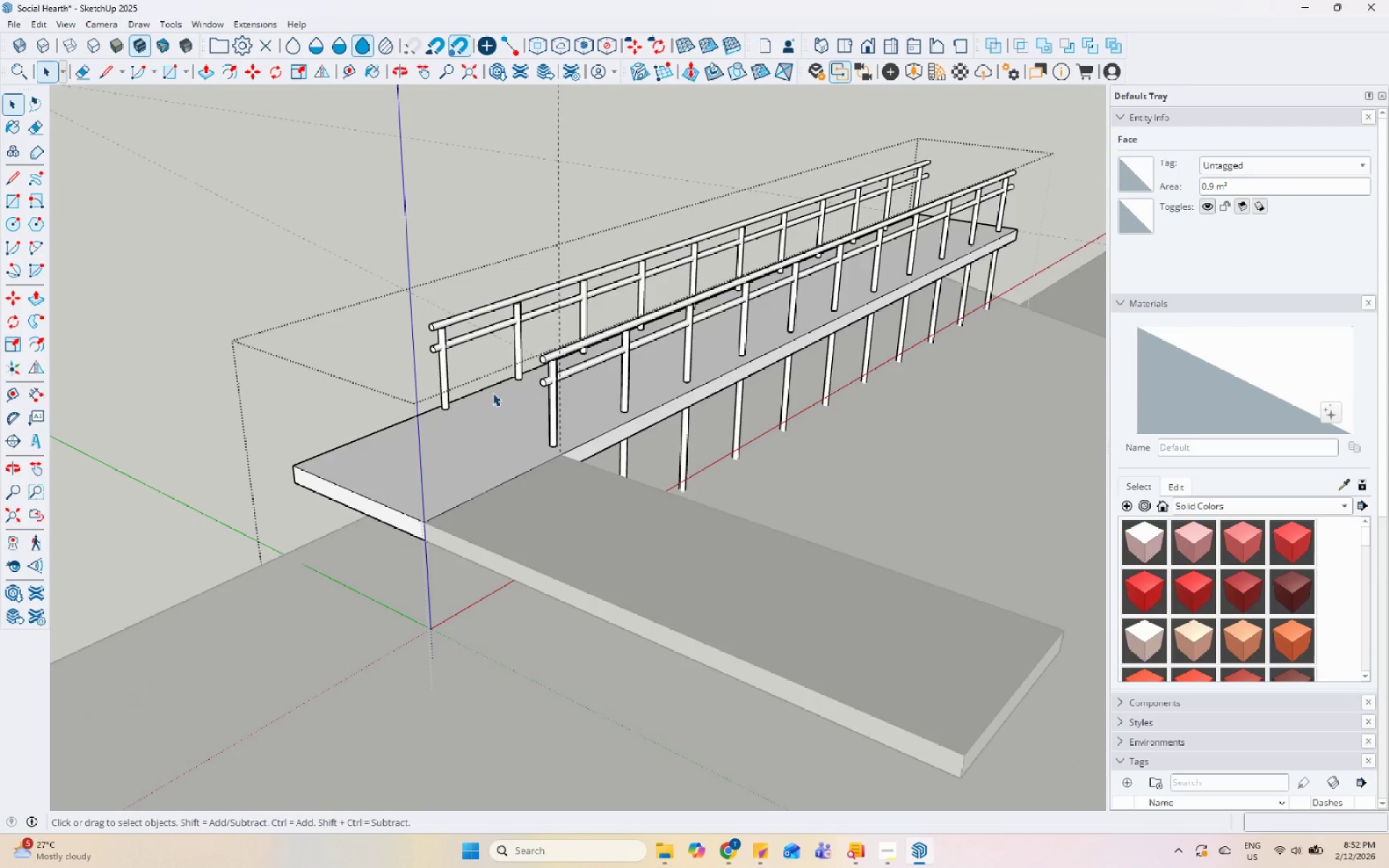 
scroll: coordinate [414, 574], scroll_direction: down, amount: 7.0
 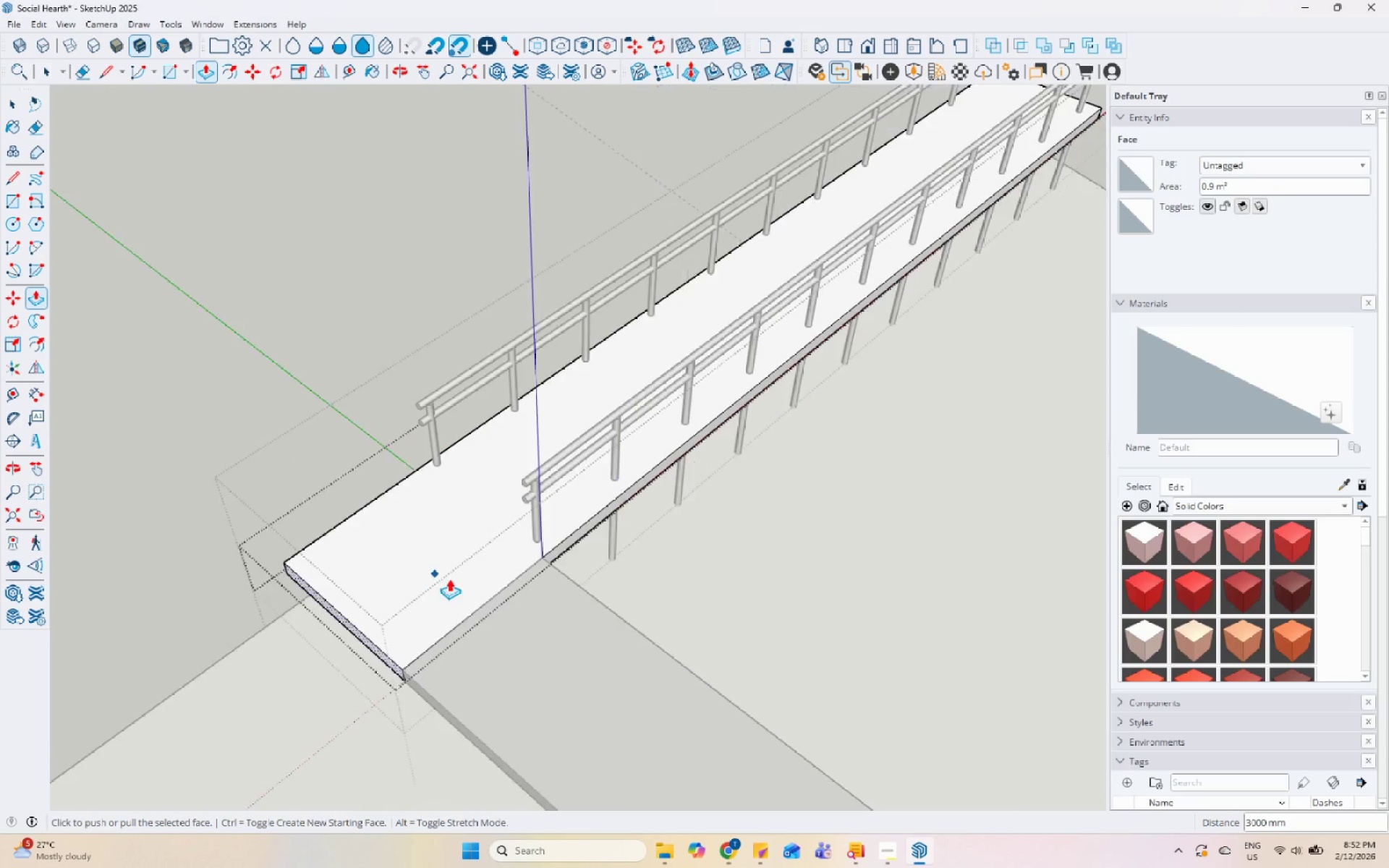 
key(Escape)
 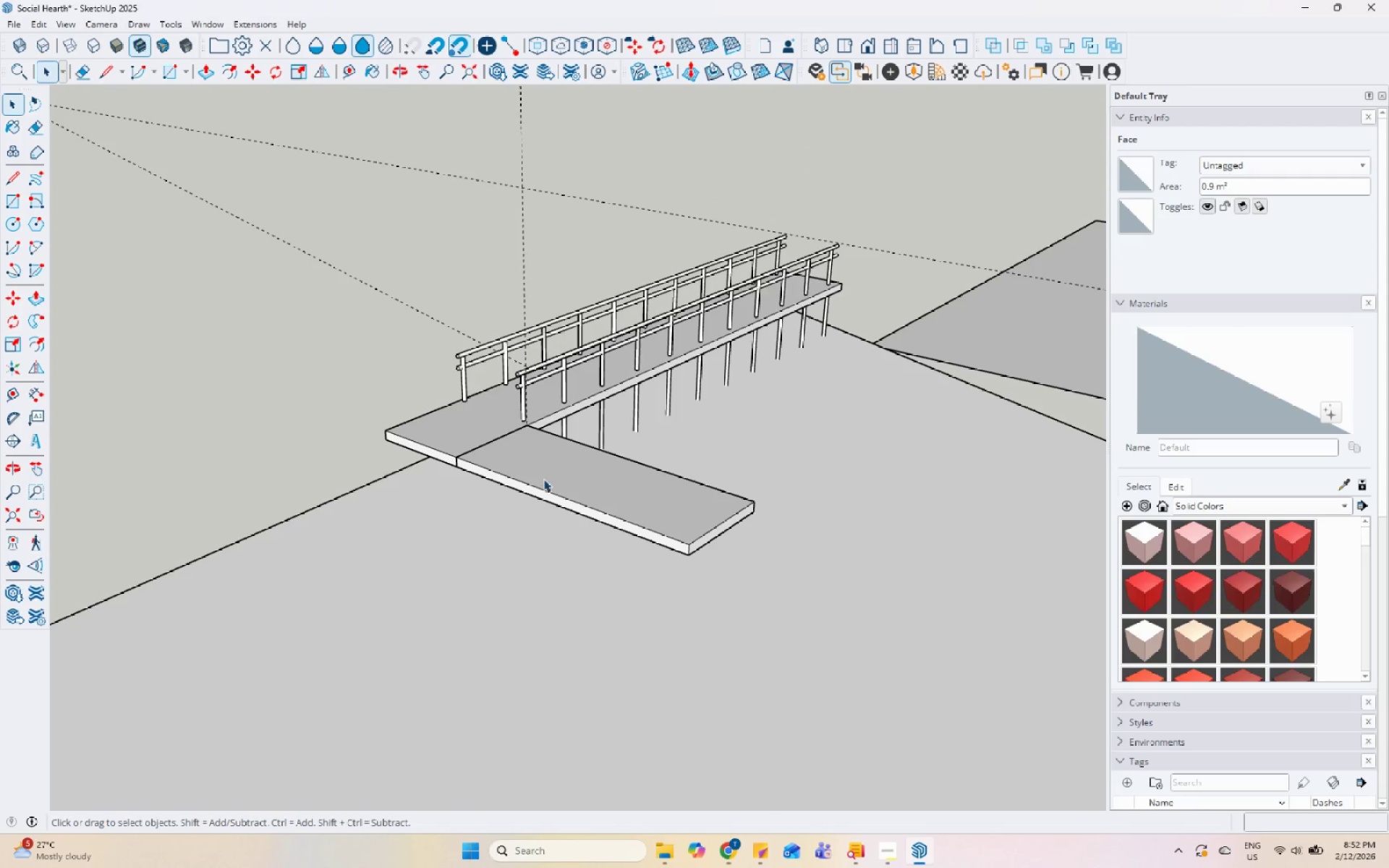 
left_click([543, 478])
 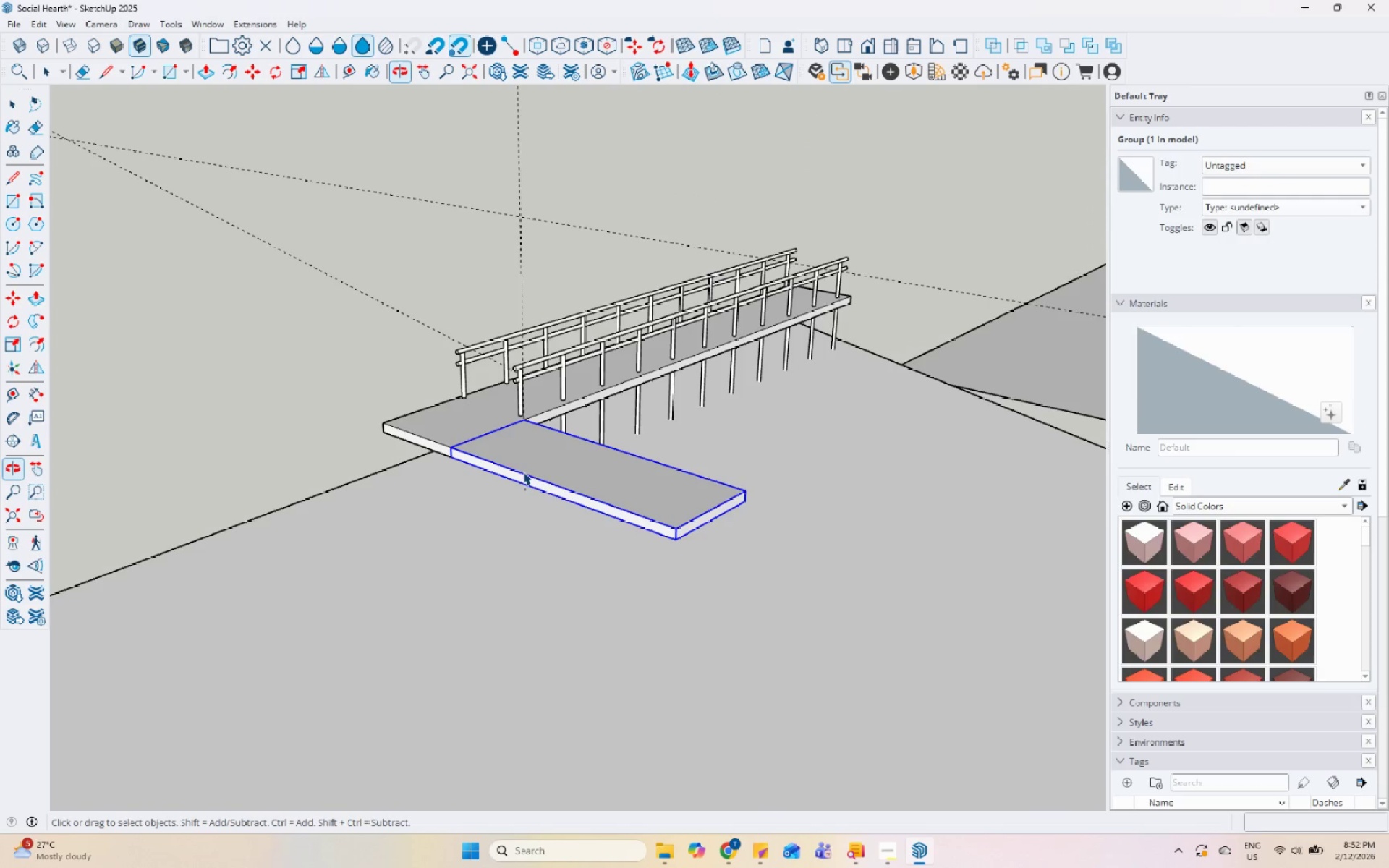 
scroll: coordinate [488, 391], scroll_direction: down, amount: 6.0
 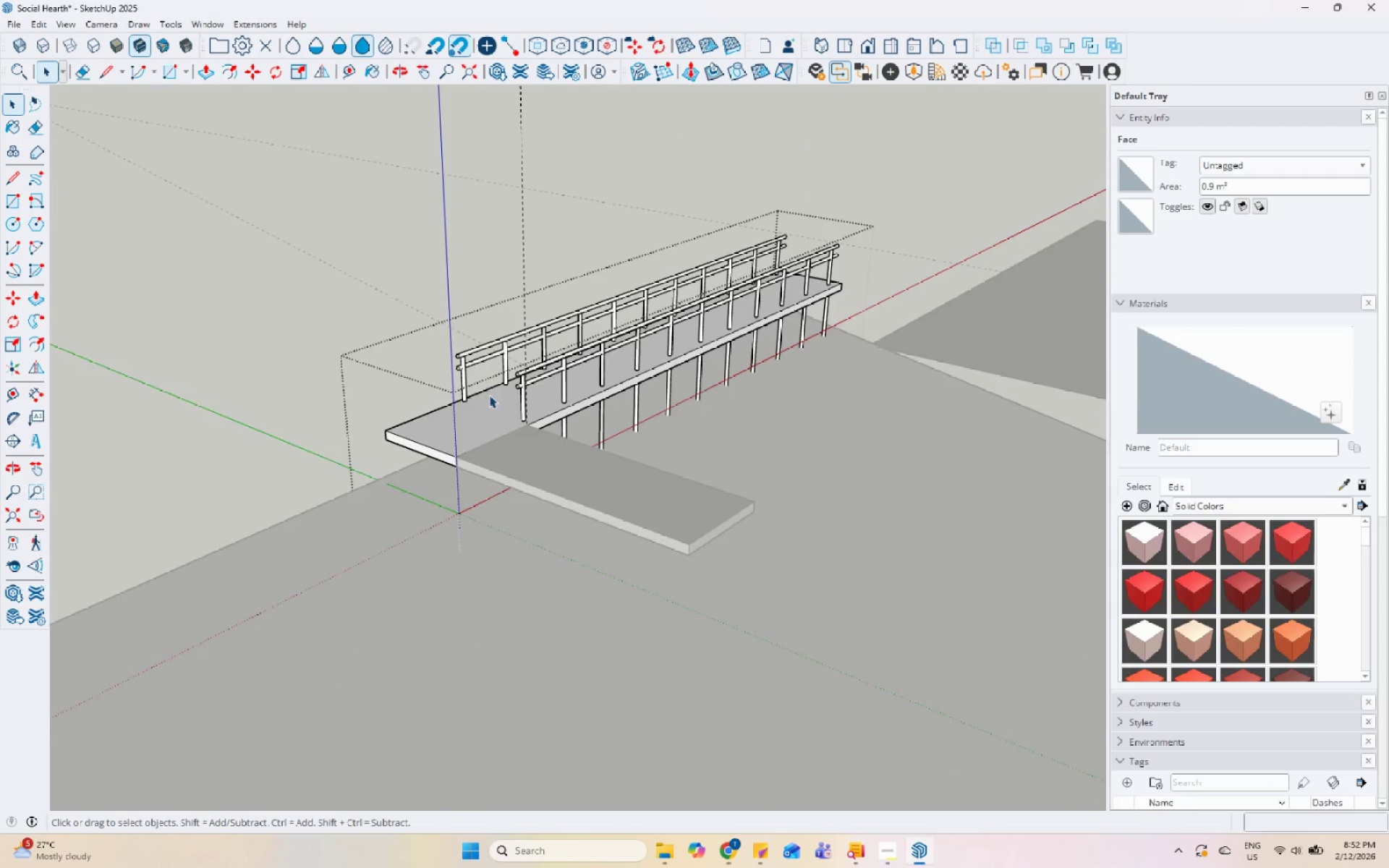 
key(S)
 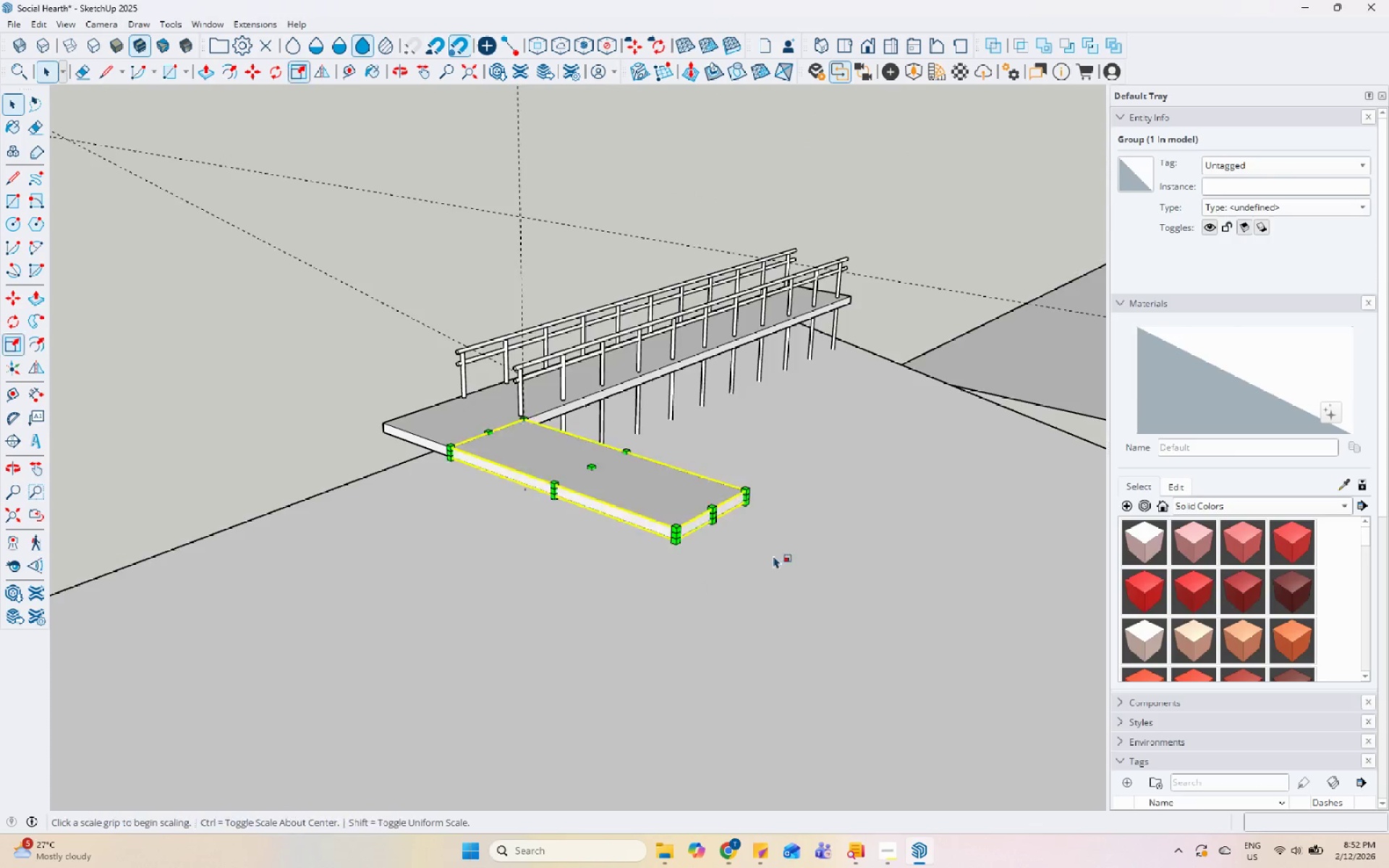 
scroll: coordinate [775, 554], scroll_direction: up, amount: 4.0
 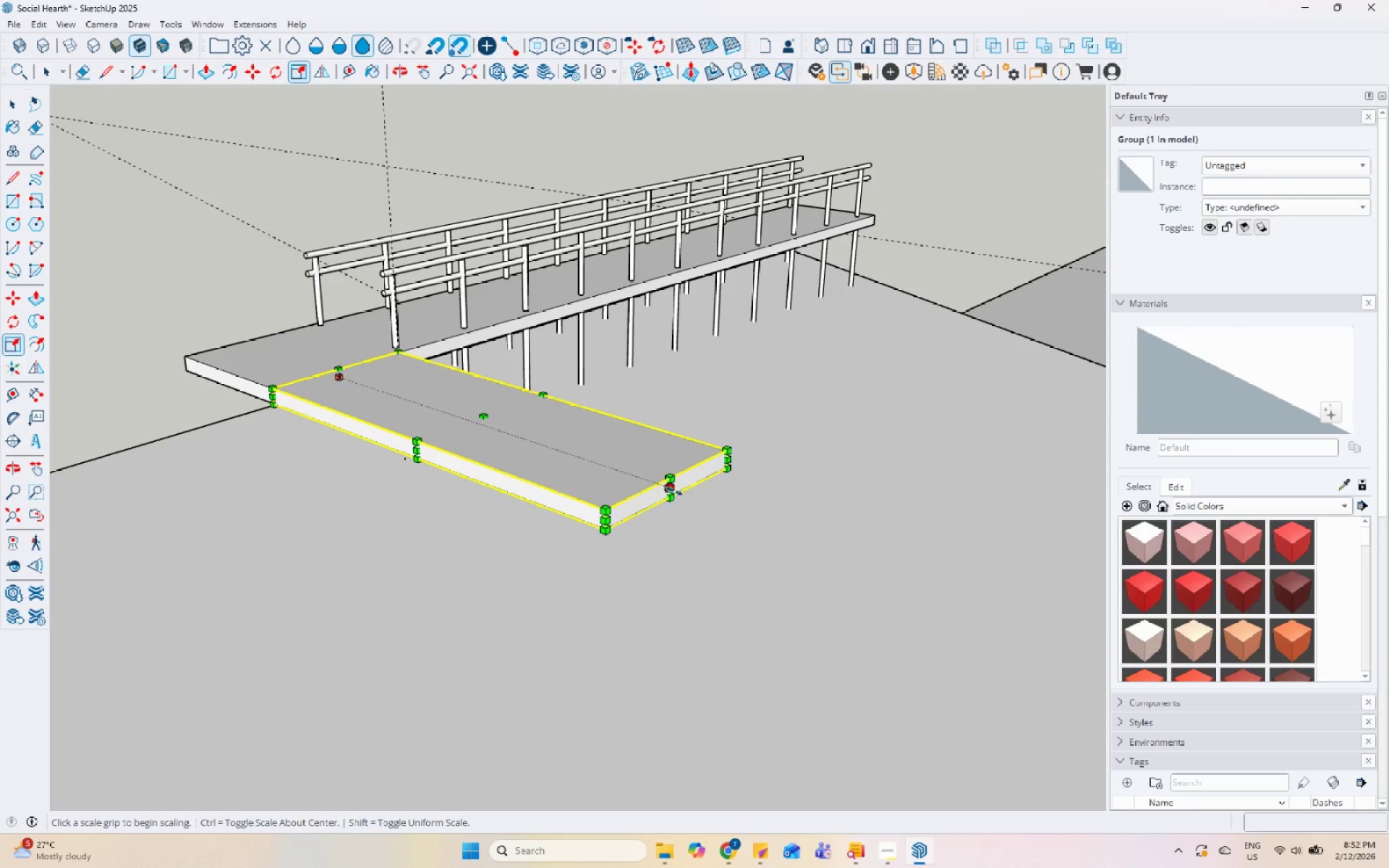 
left_click([671, 488])
 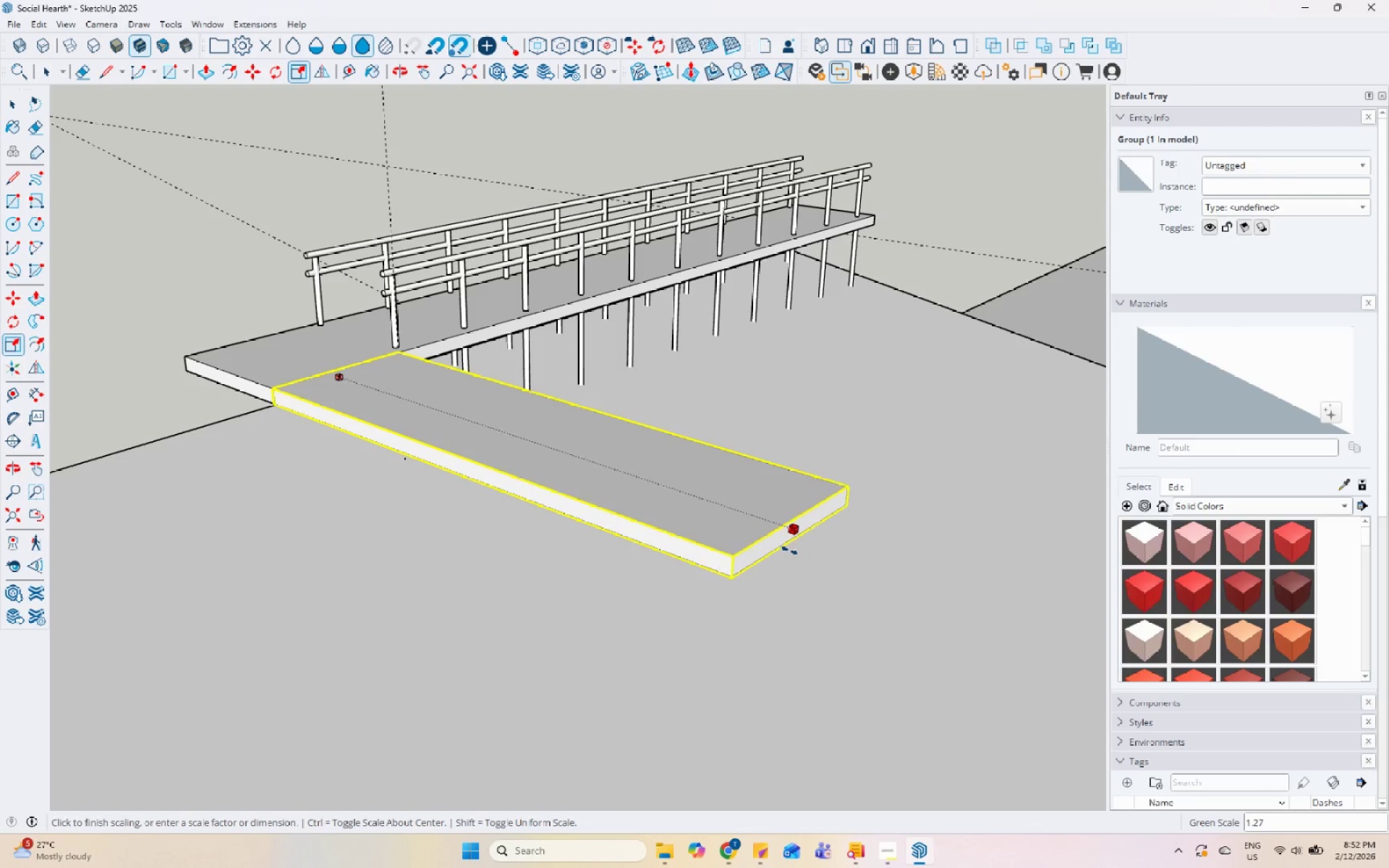 
scroll: coordinate [444, 498], scroll_direction: down, amount: 2.0
 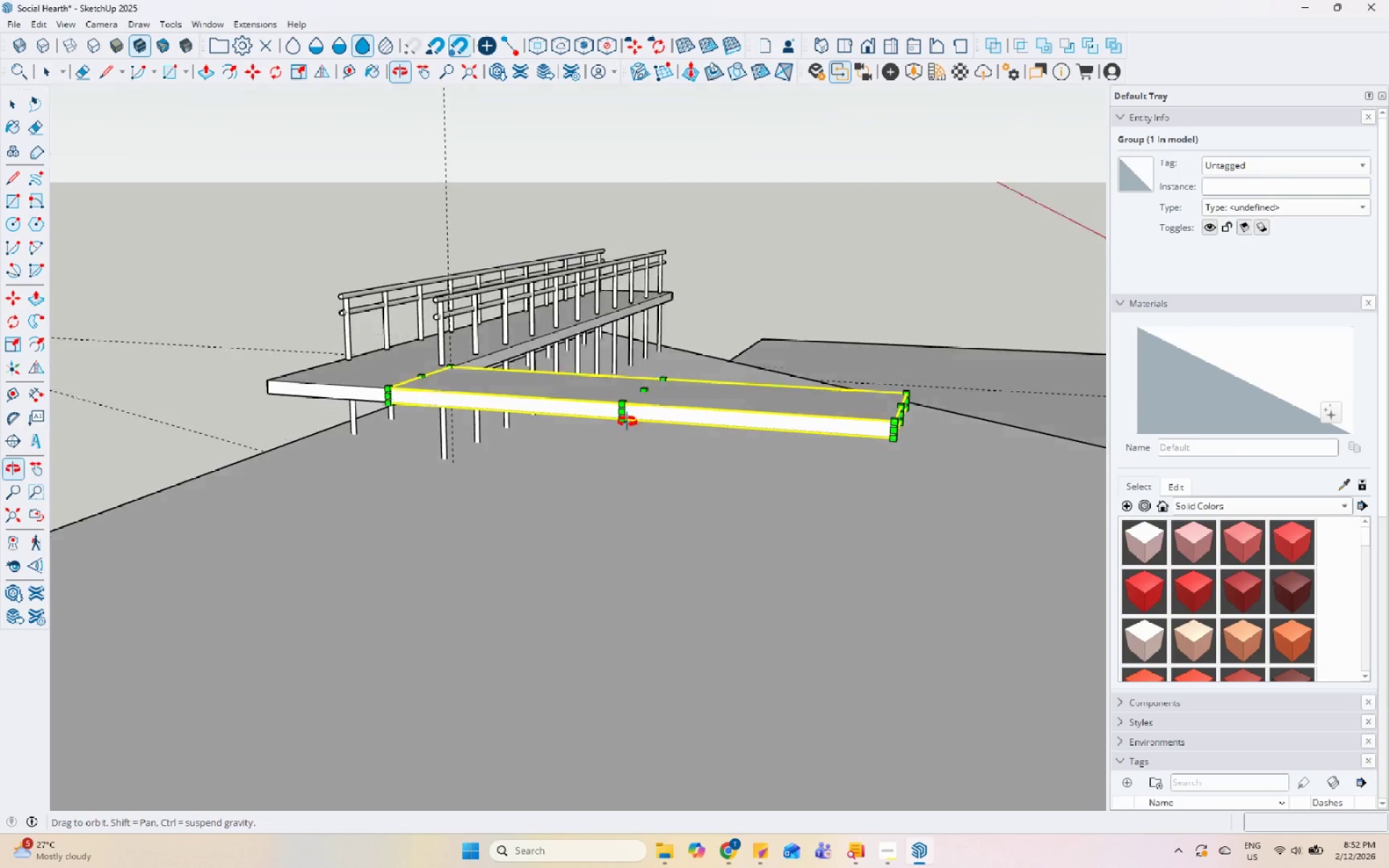 
key(Space)
 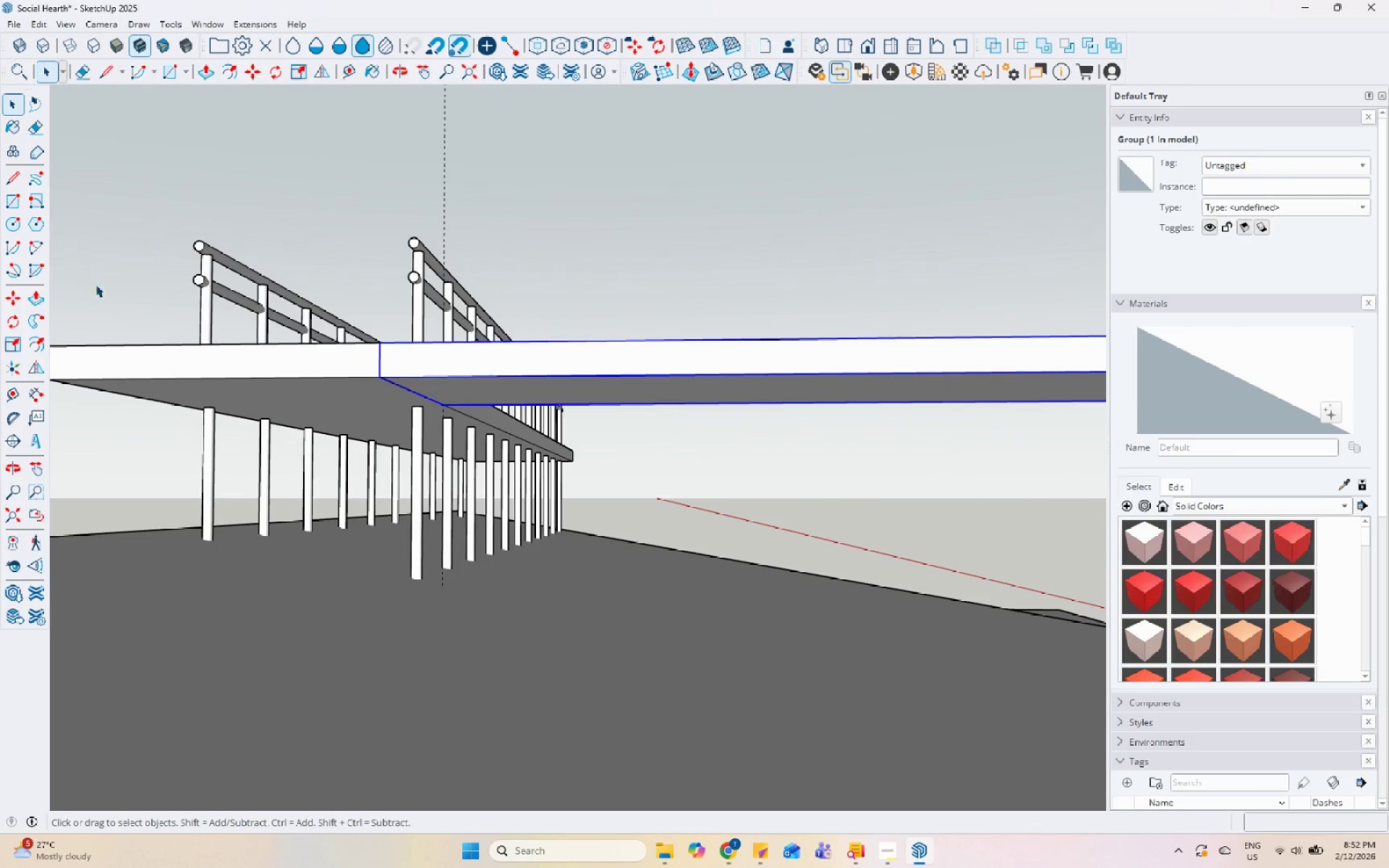 
scroll: coordinate [373, 404], scroll_direction: up, amount: 8.0
 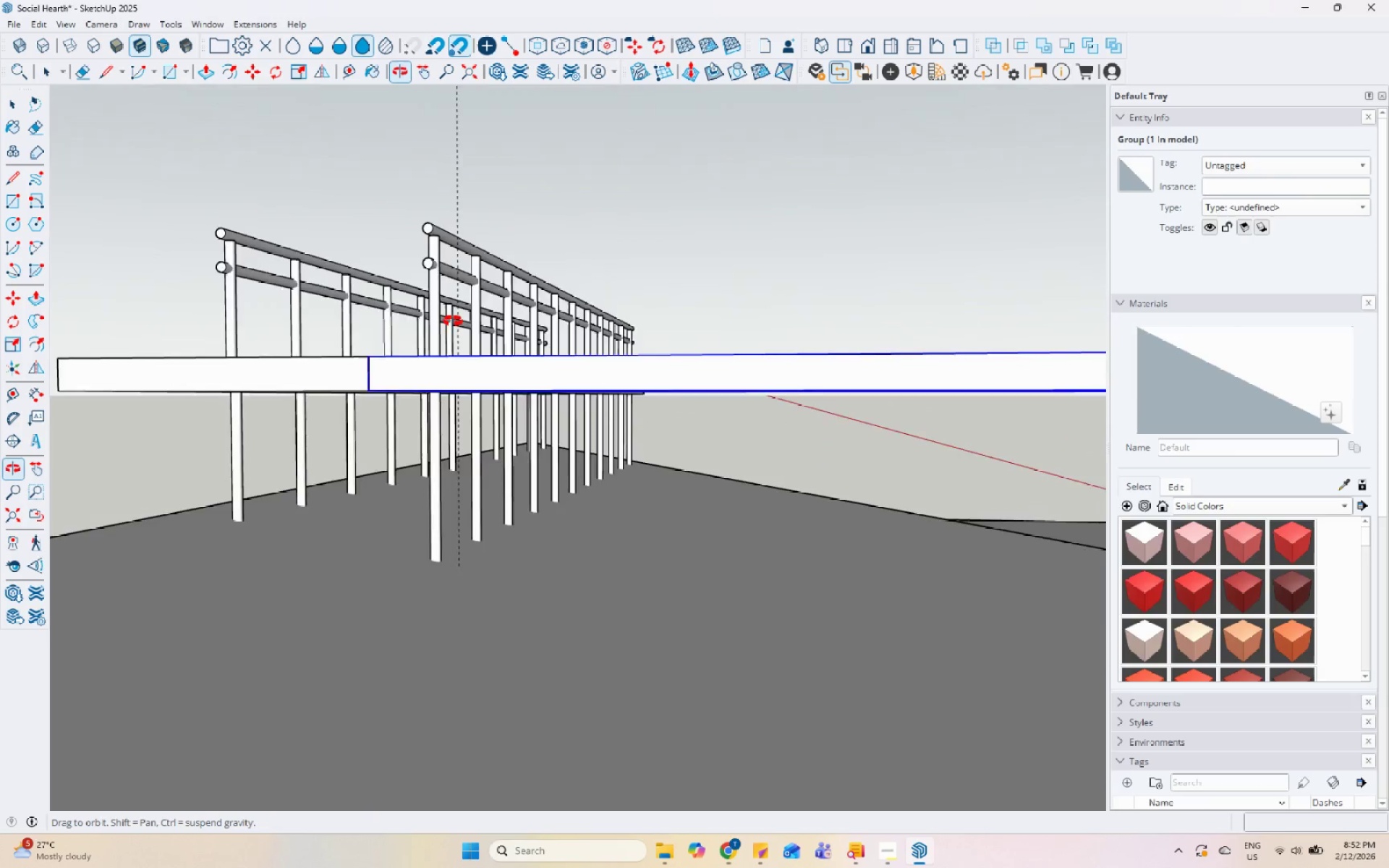 
left_click_drag(start_coordinate=[12, 314], to_coordinate=[15, 313])
 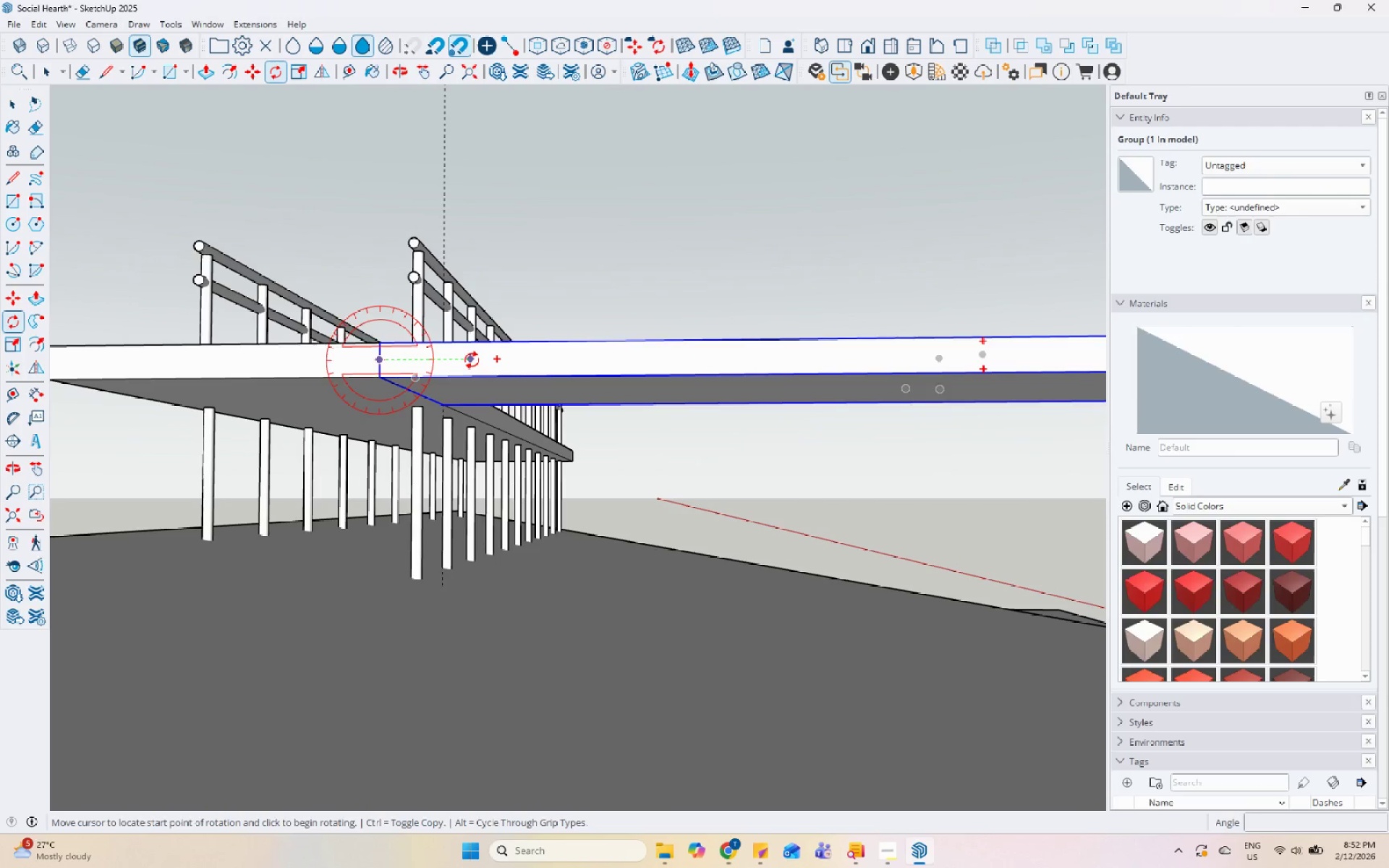 
scroll: coordinate [652, 404], scroll_direction: down, amount: 11.0
 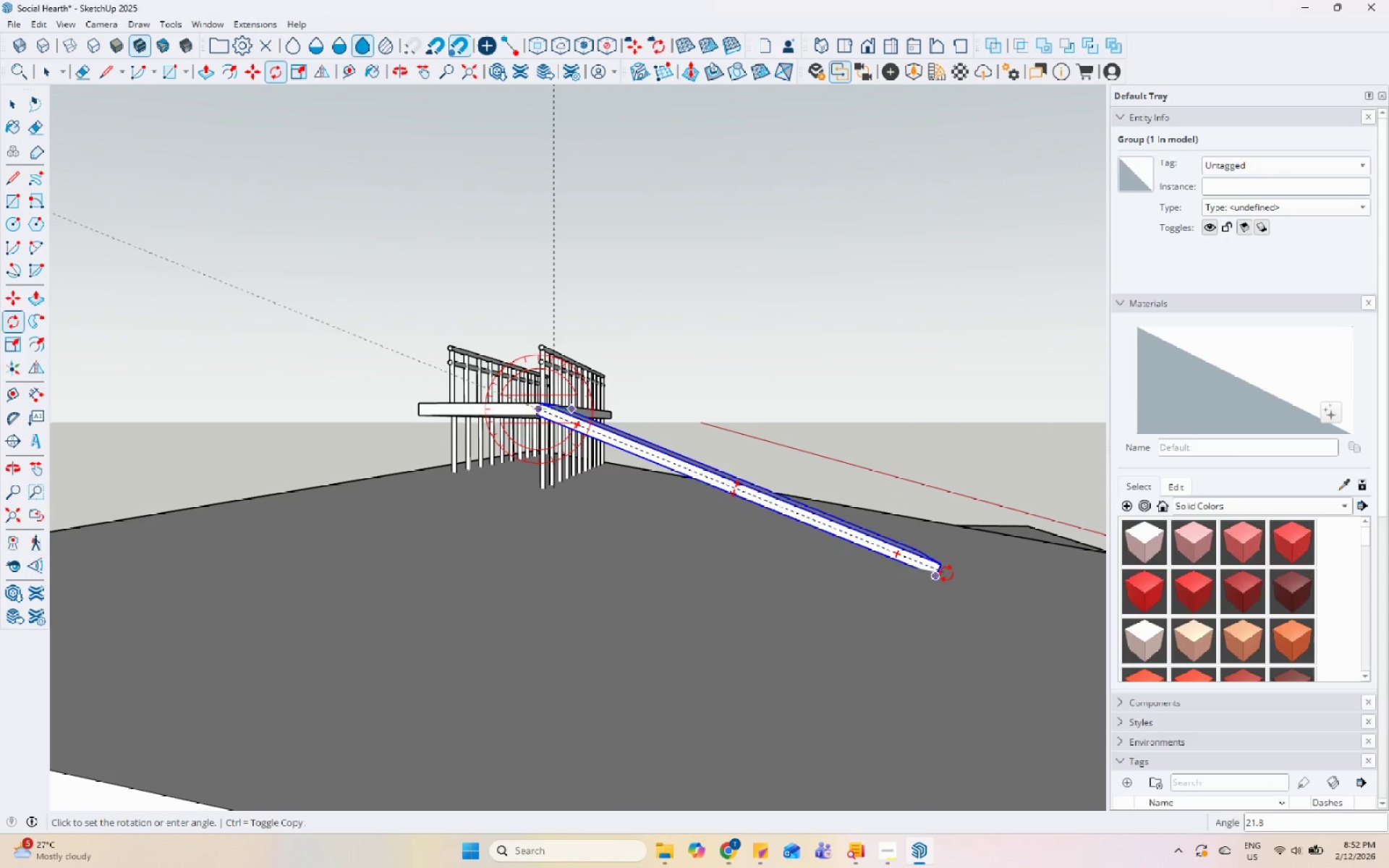 
wait(5.33)
 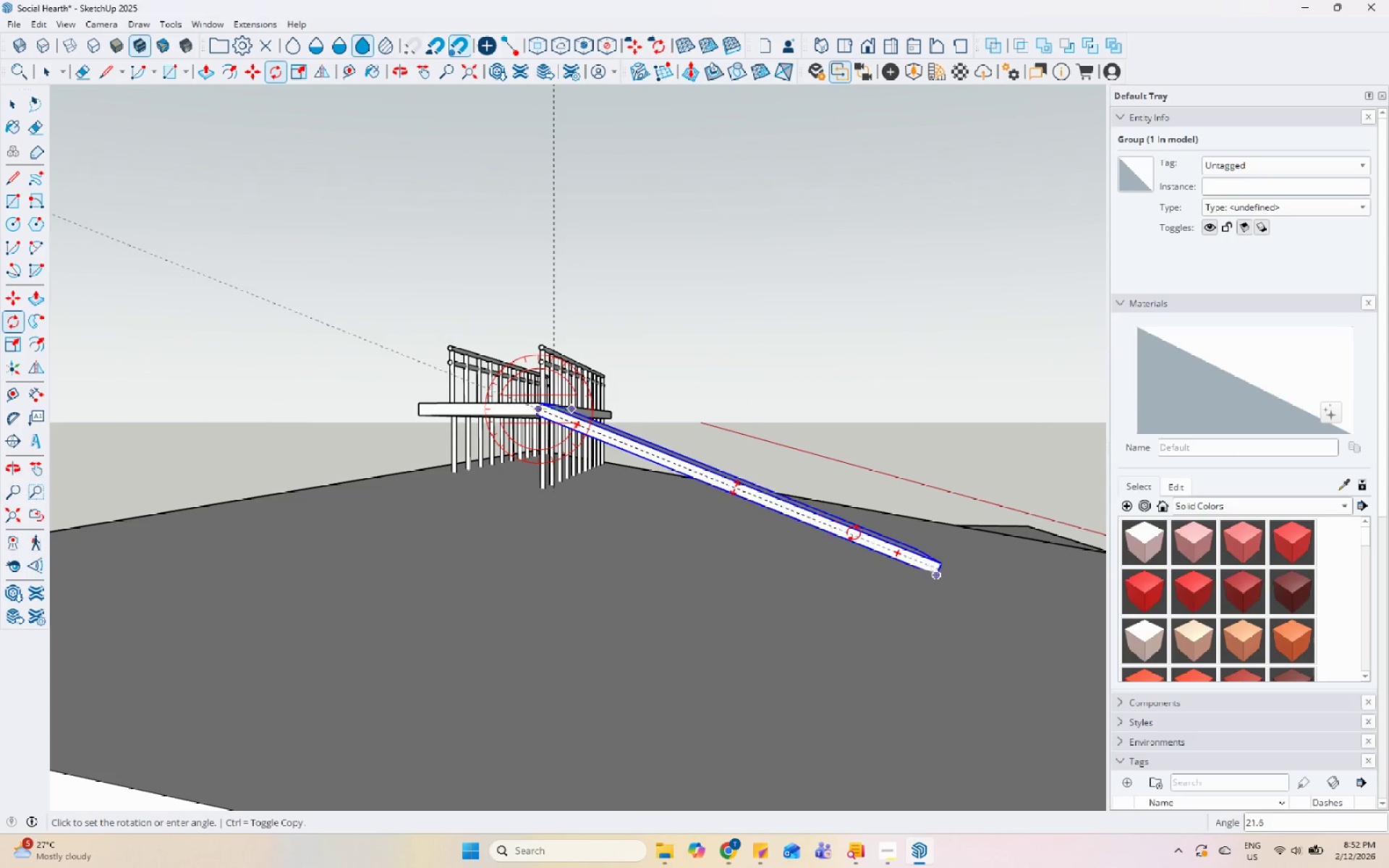 
scroll: coordinate [520, 564], scroll_direction: up, amount: 5.0
 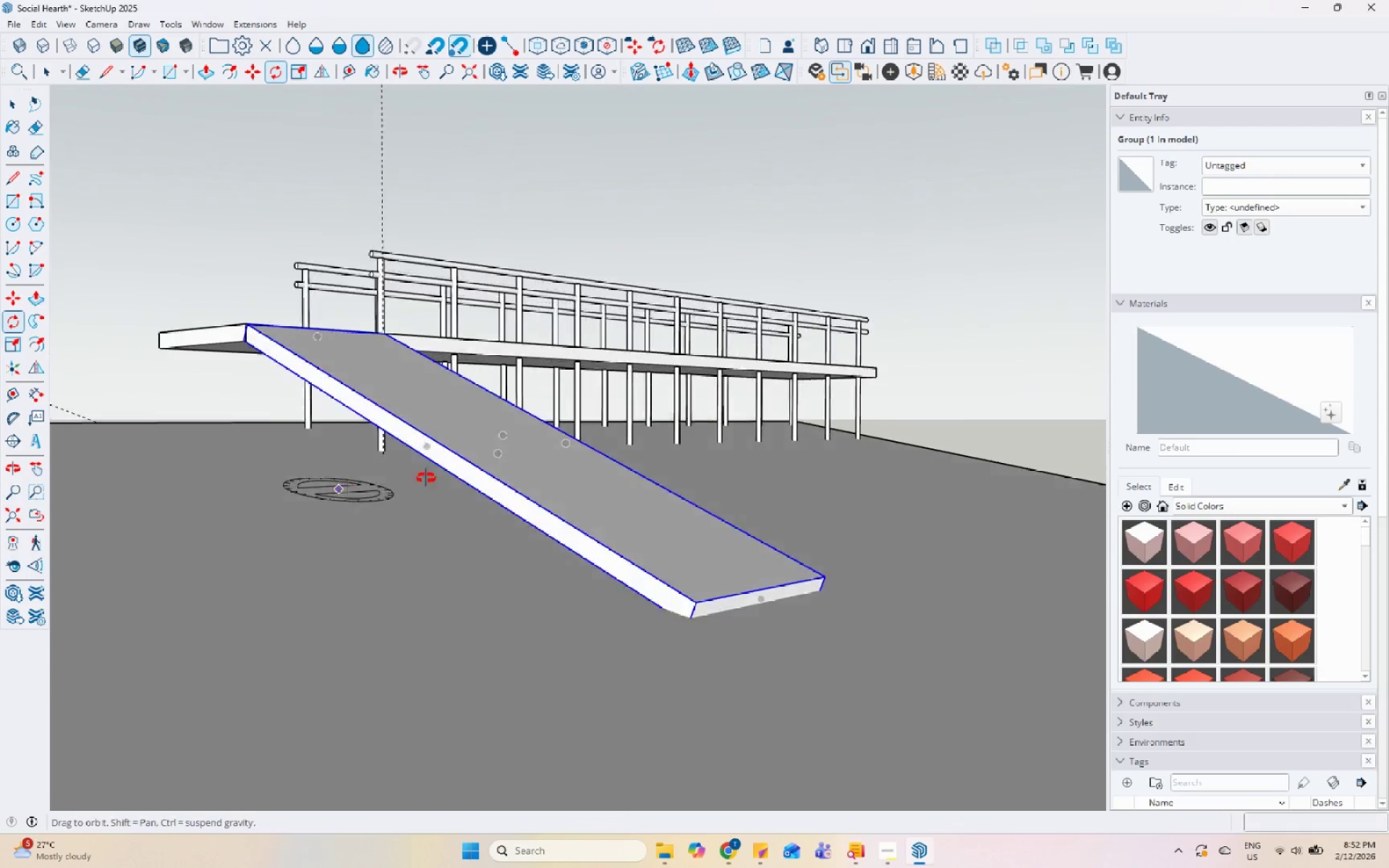 
scroll: coordinate [604, 427], scroll_direction: down, amount: 19.0
 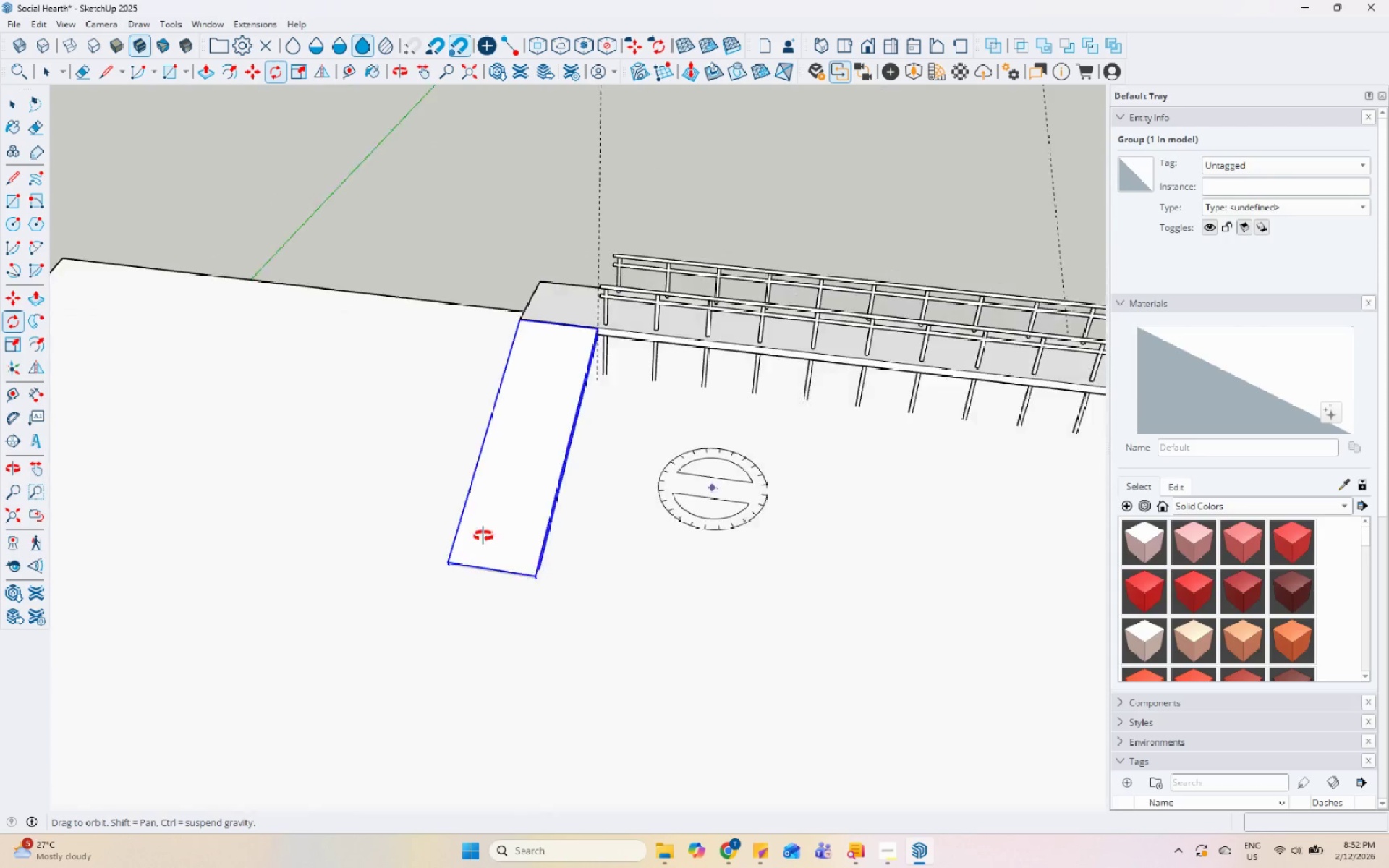 
key(Space)
 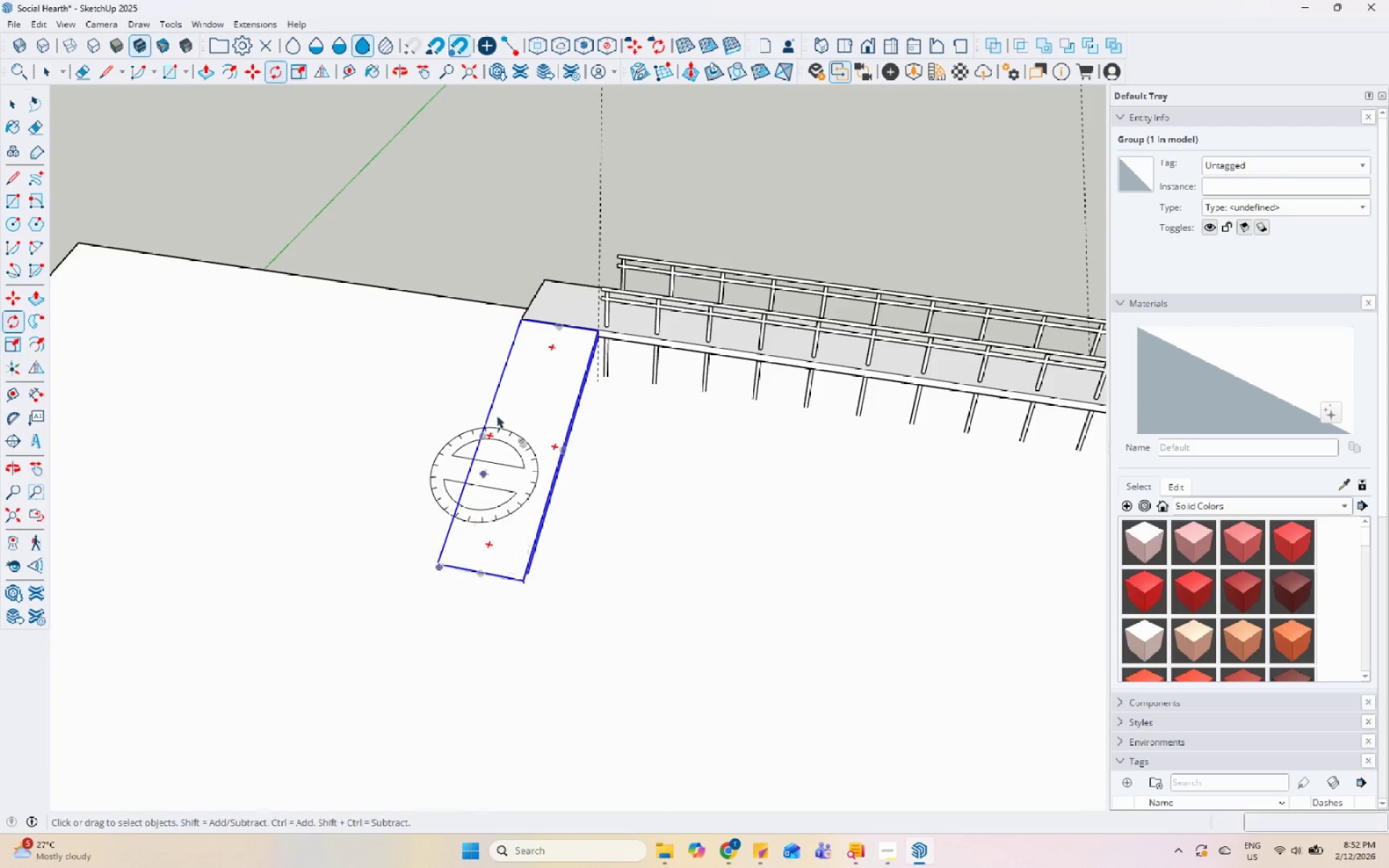 
key(1)
 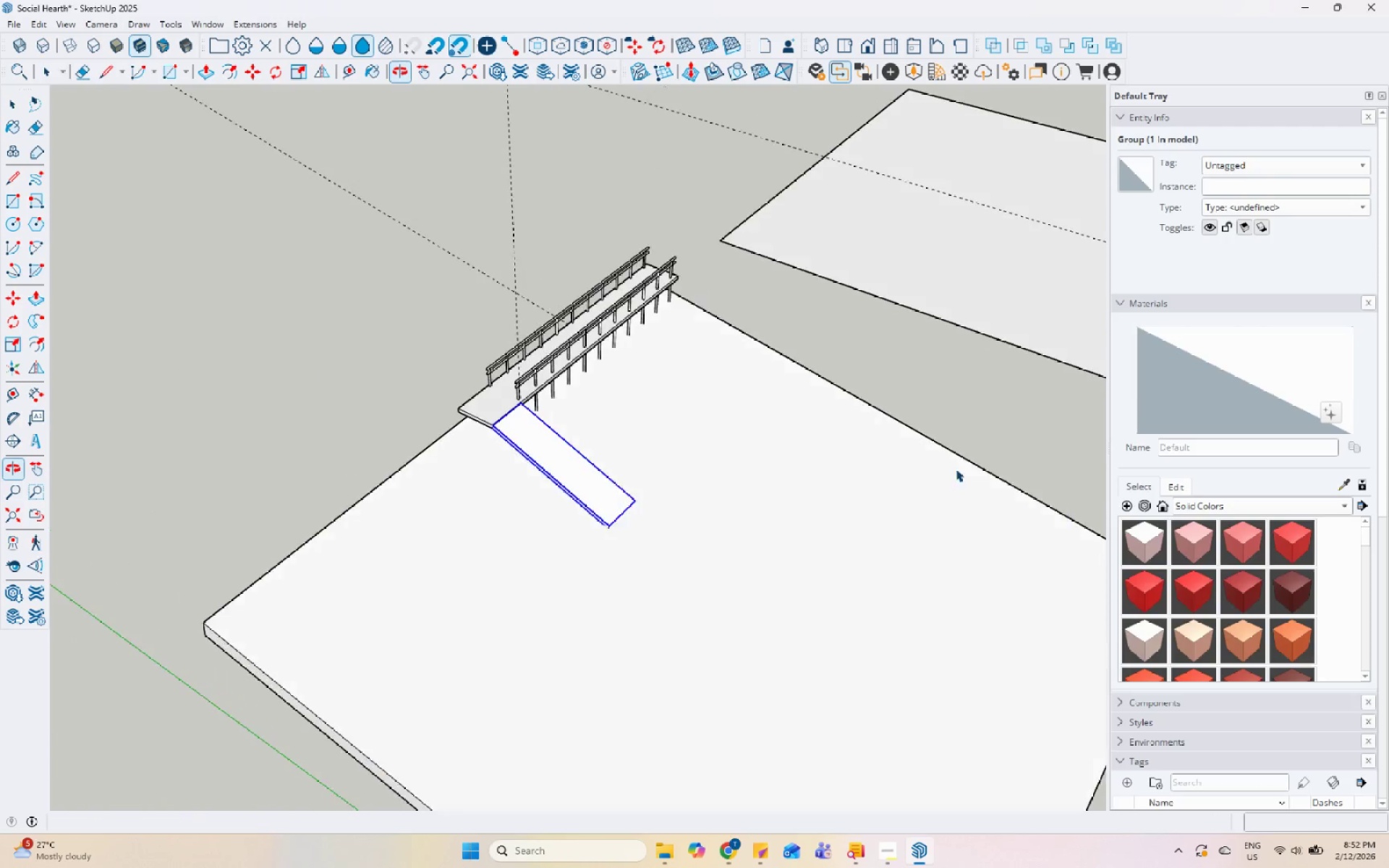 
scroll: coordinate [501, 408], scroll_direction: down, amount: 7.0
 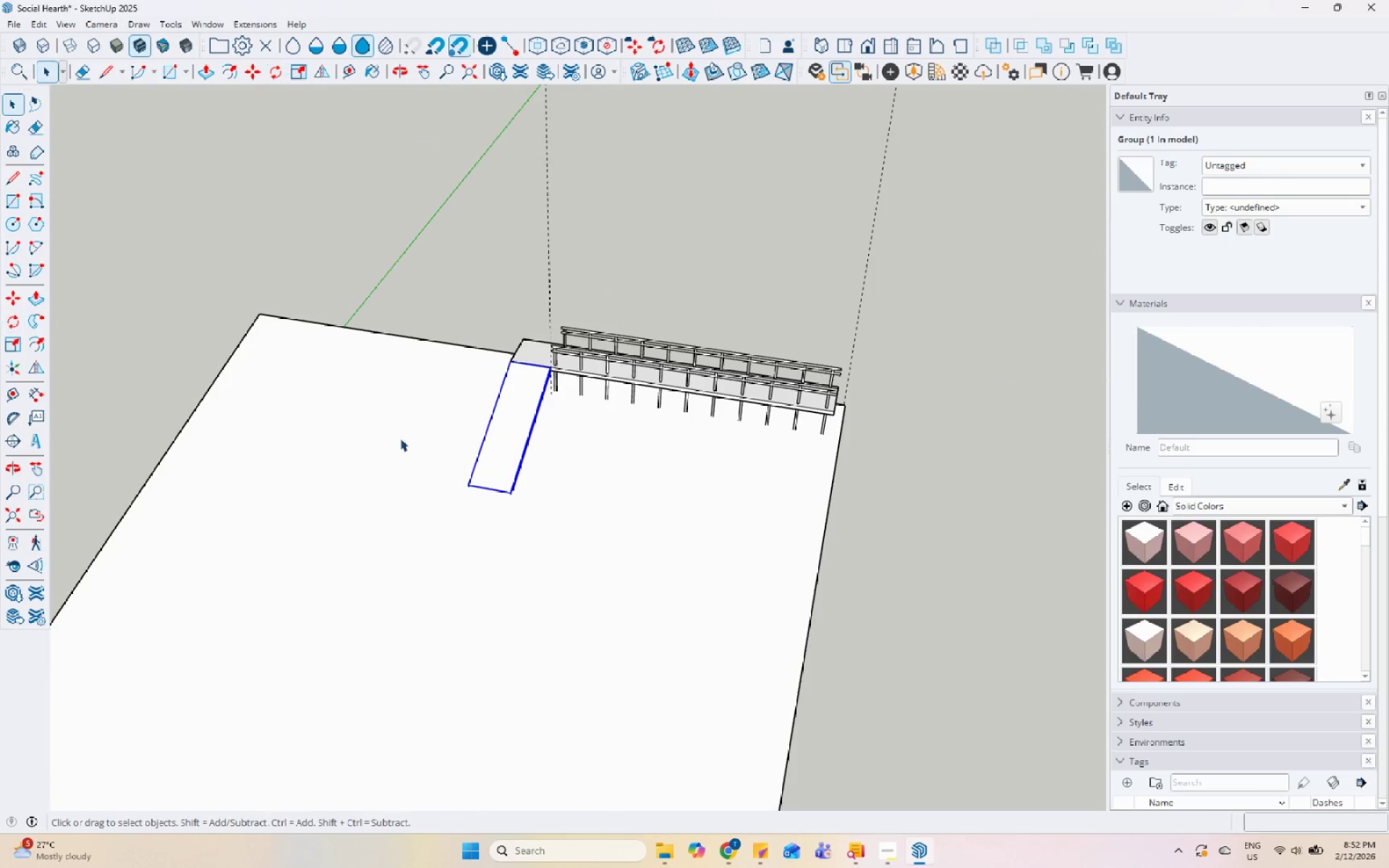 
key(Escape)
 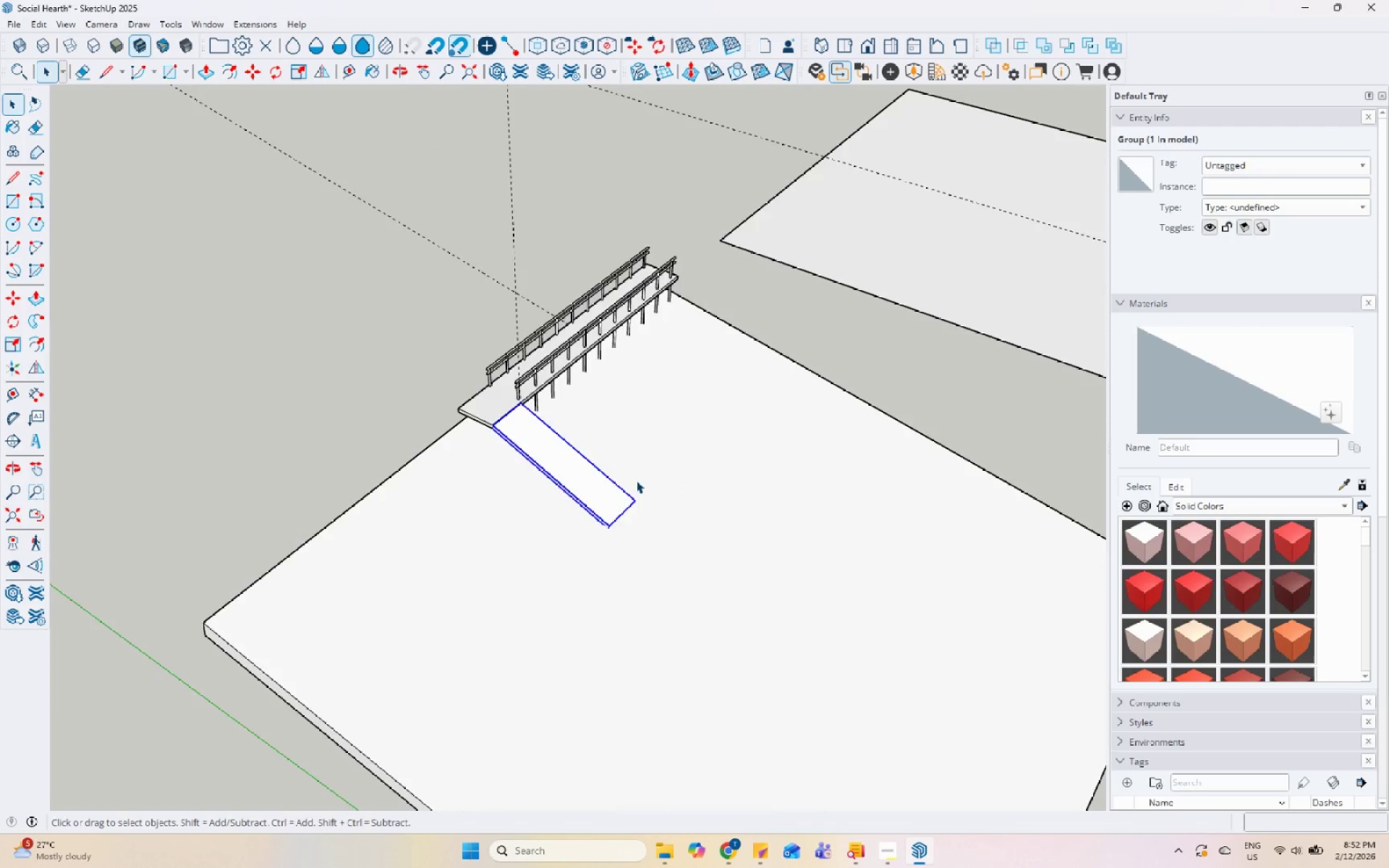 
scroll: coordinate [483, 503], scroll_direction: up, amount: 23.0
 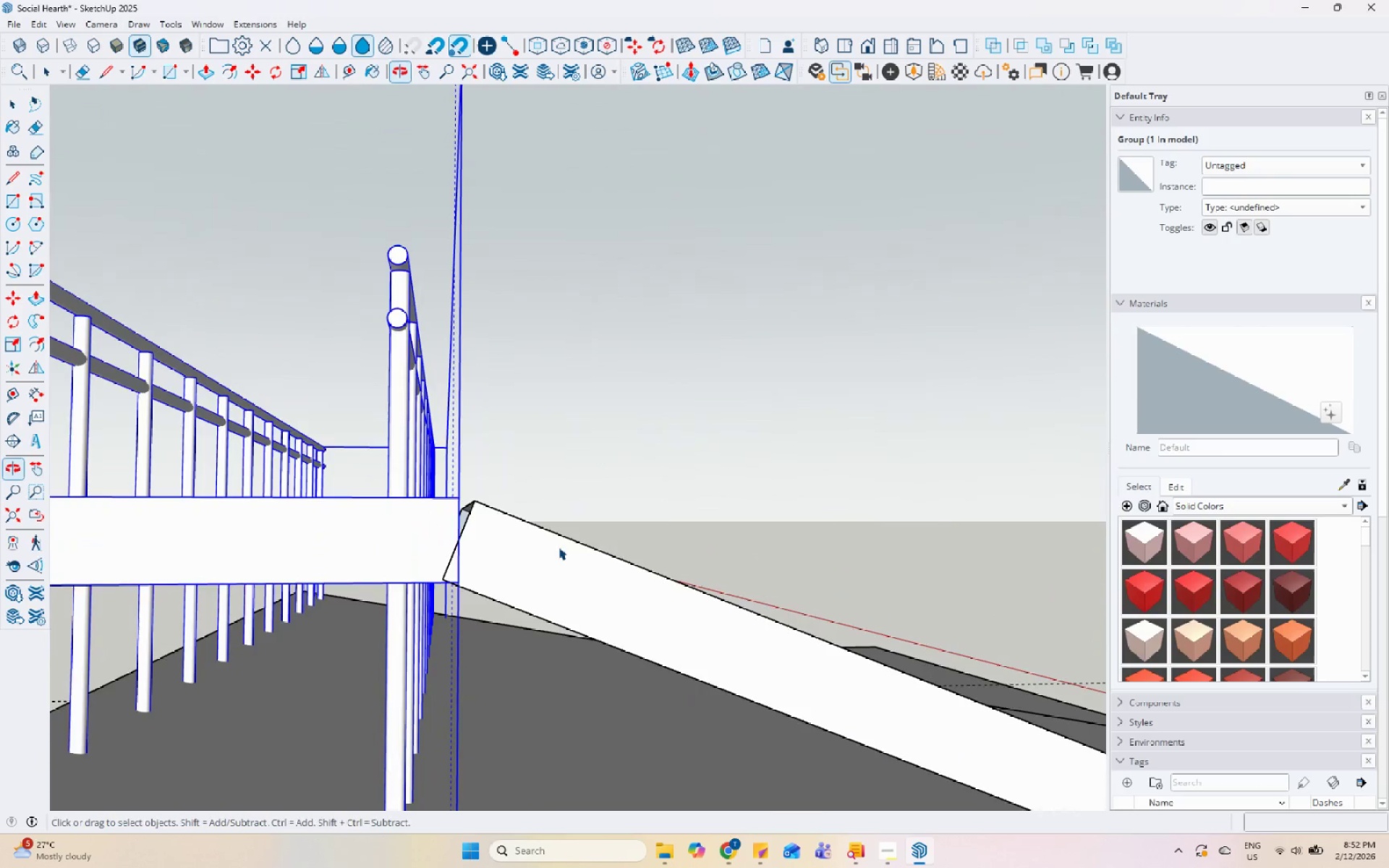 
double_click([534, 565])
 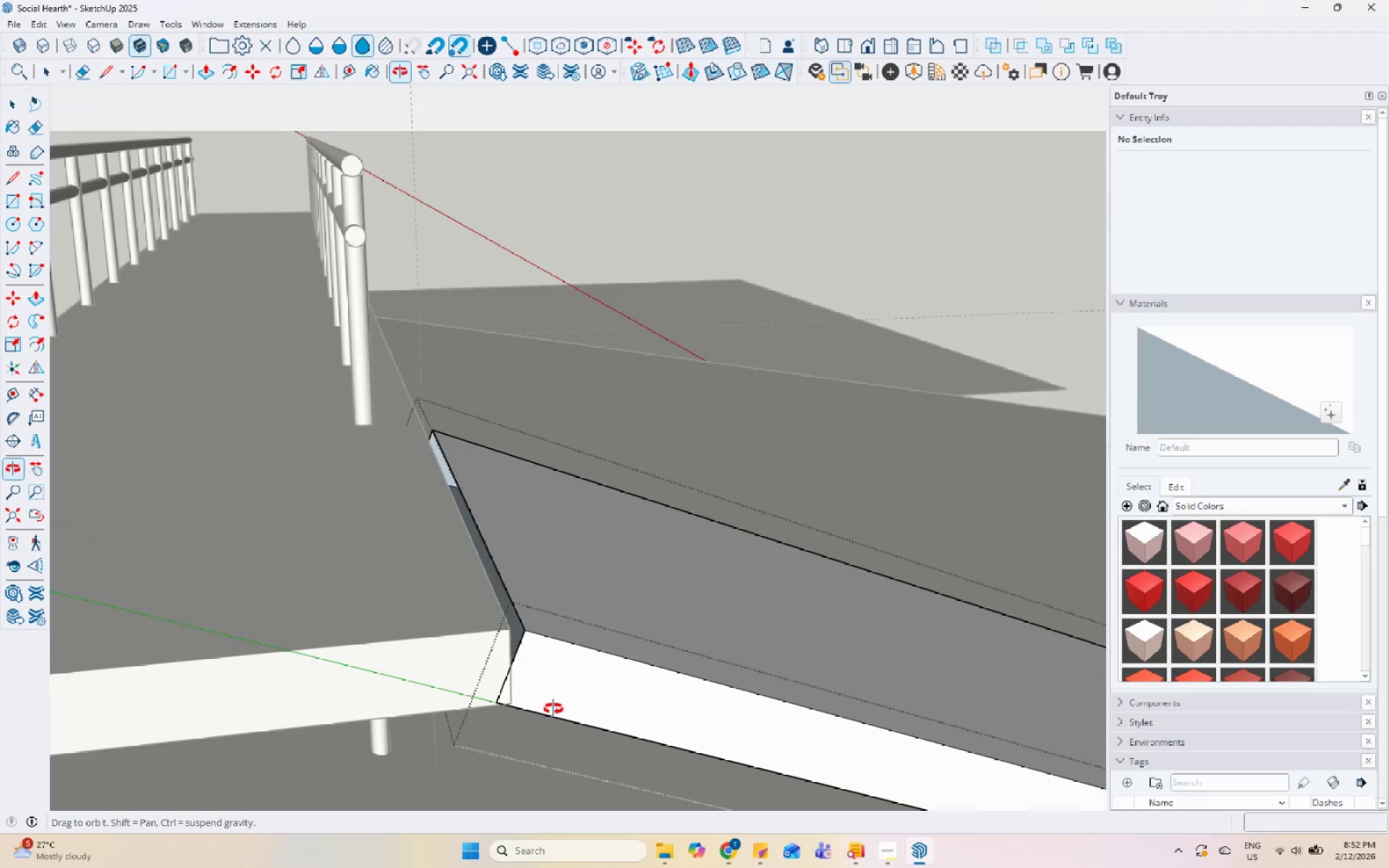 
scroll: coordinate [553, 707], scroll_direction: up, amount: 1.0
 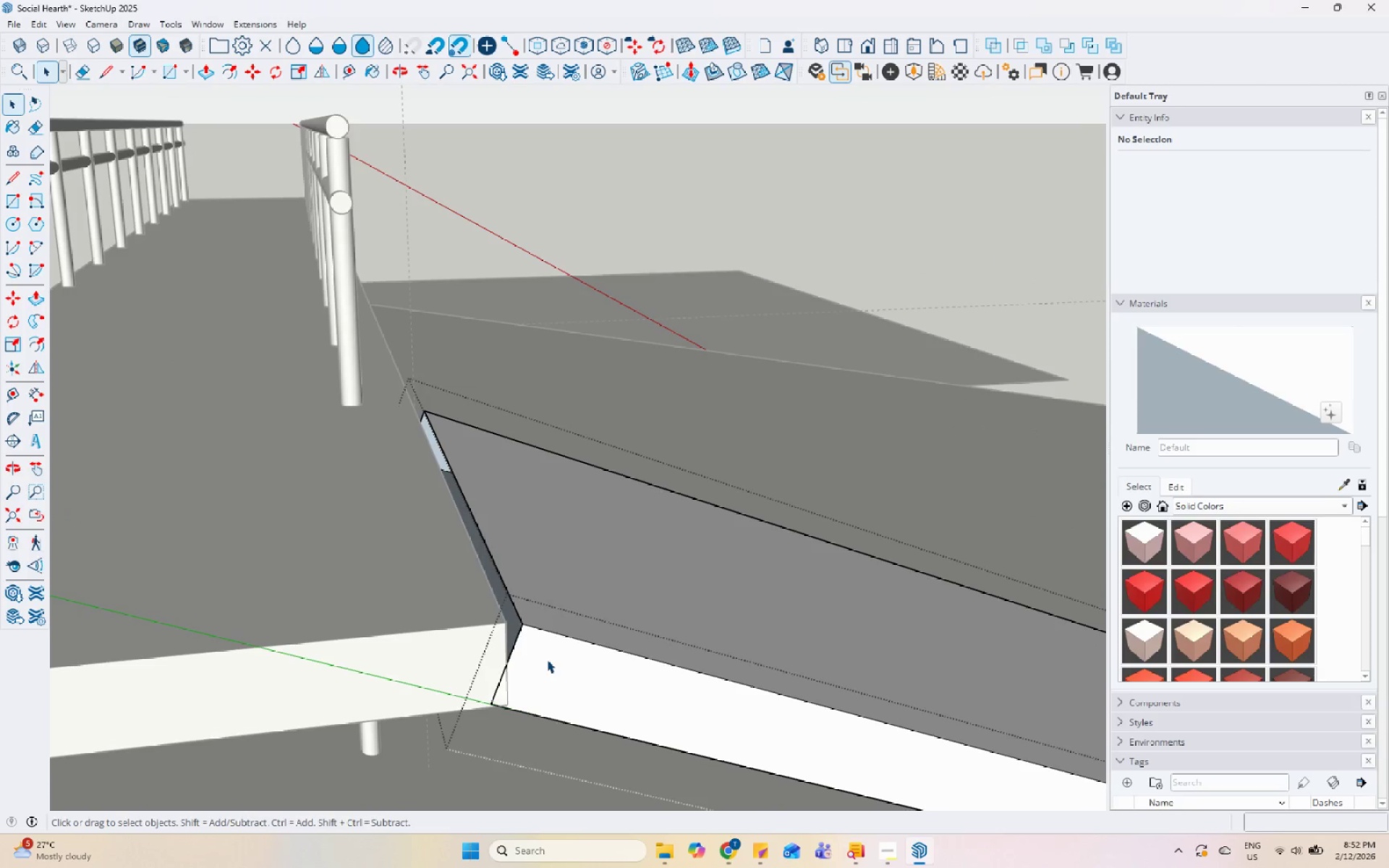 
key(L)
 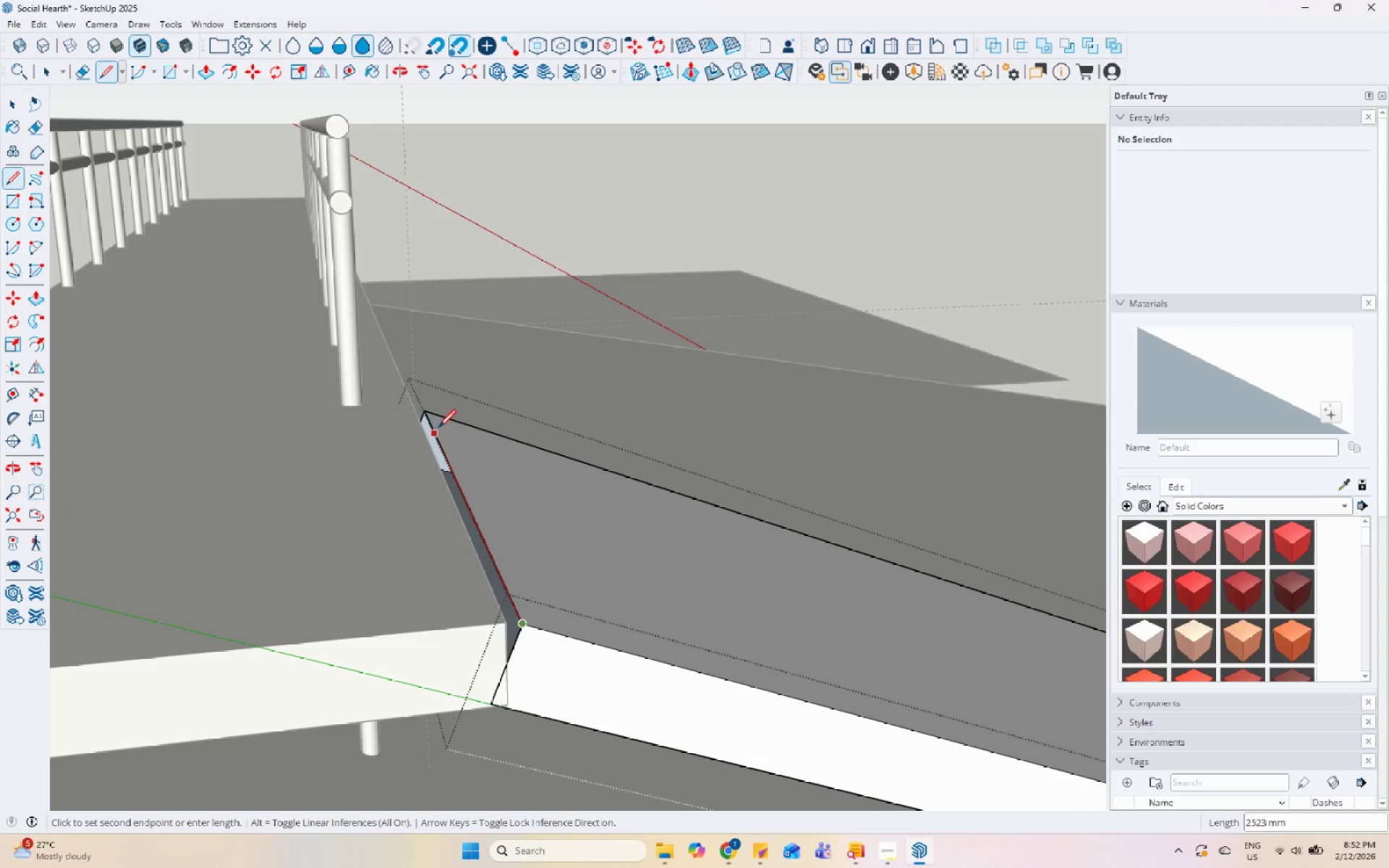 
left_click([426, 415])
 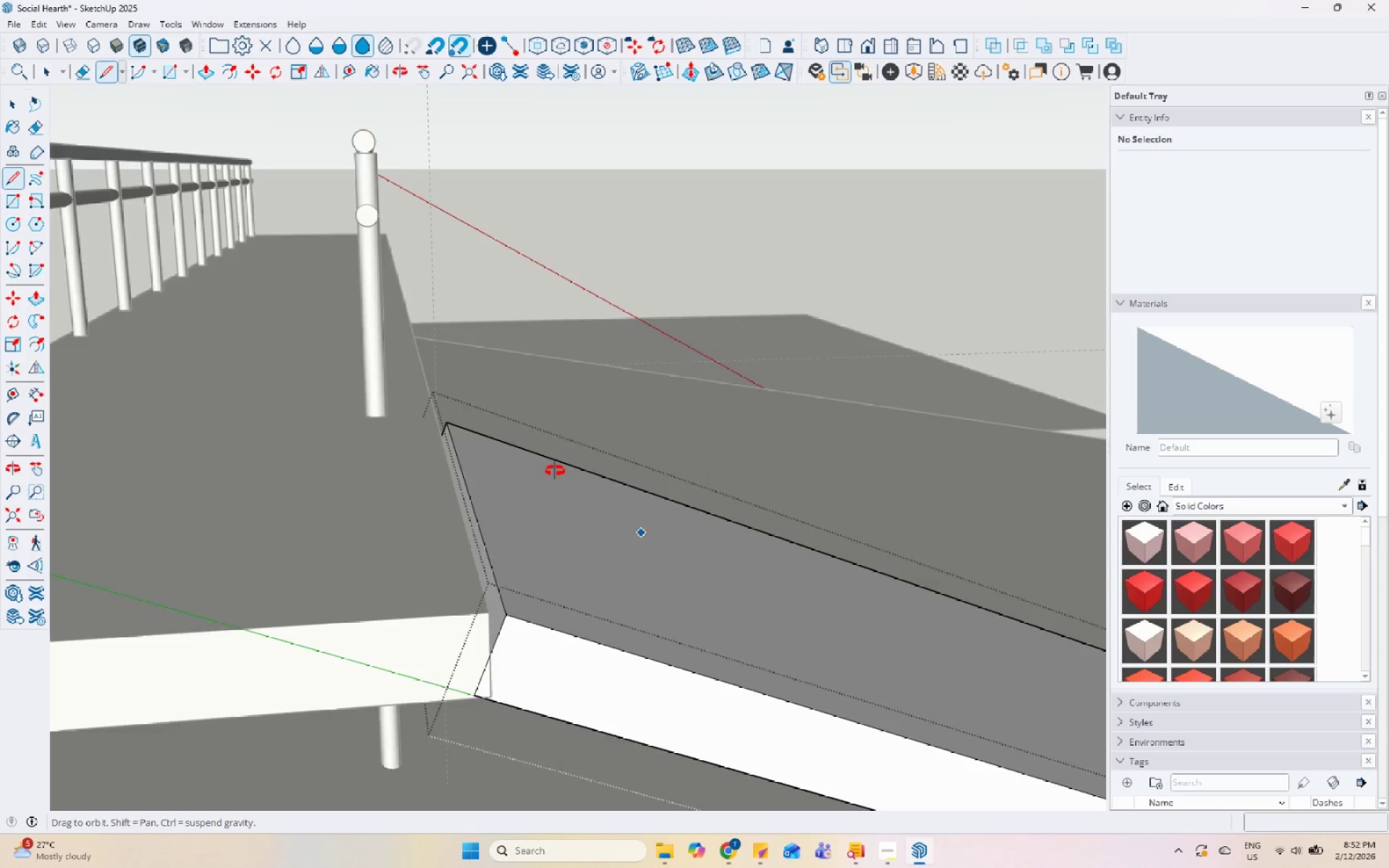 
key(Space)
 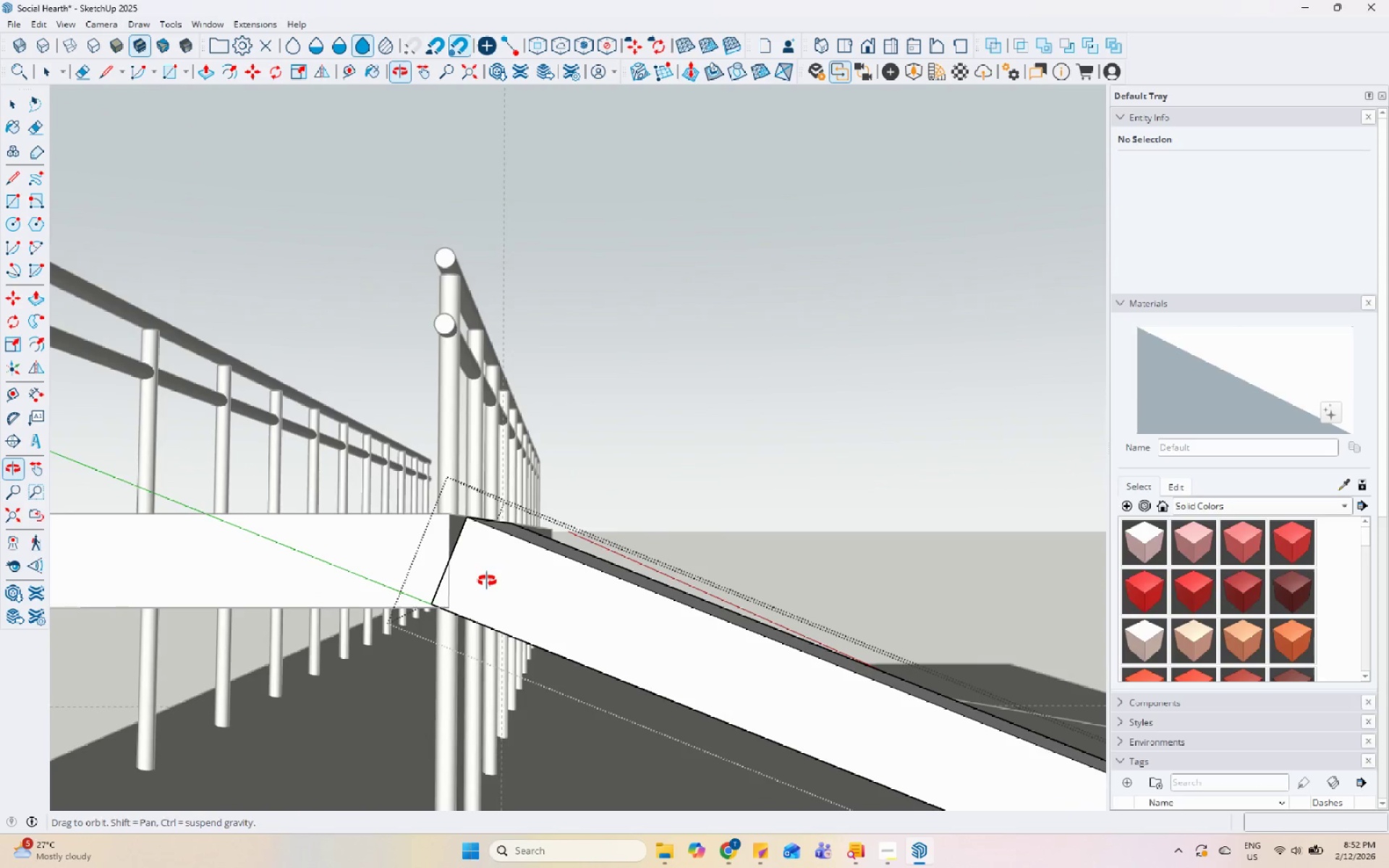 
scroll: coordinate [472, 554], scroll_direction: up, amount: 5.0
 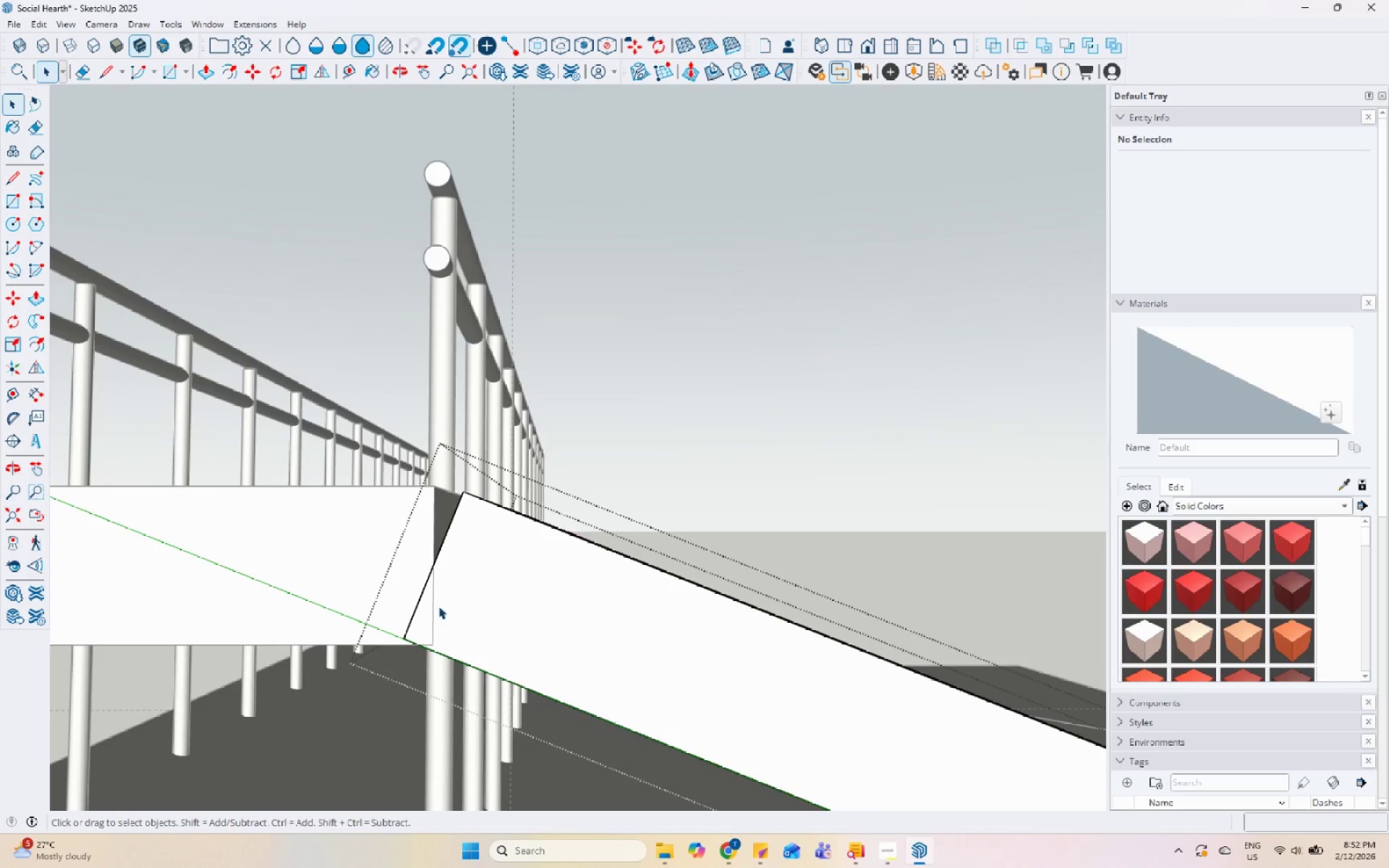 
double_click([434, 600])
 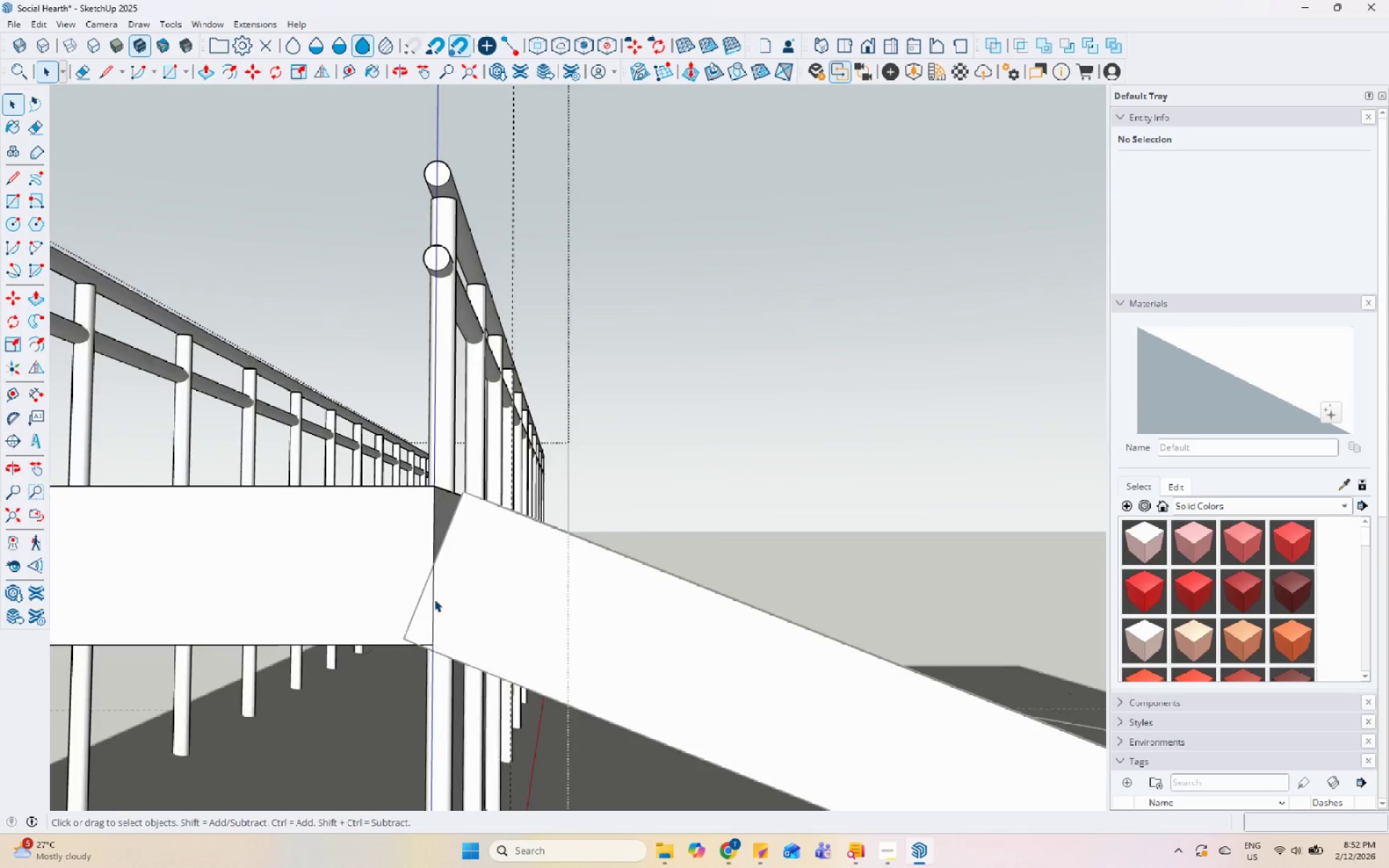 
triple_click([436, 593])
 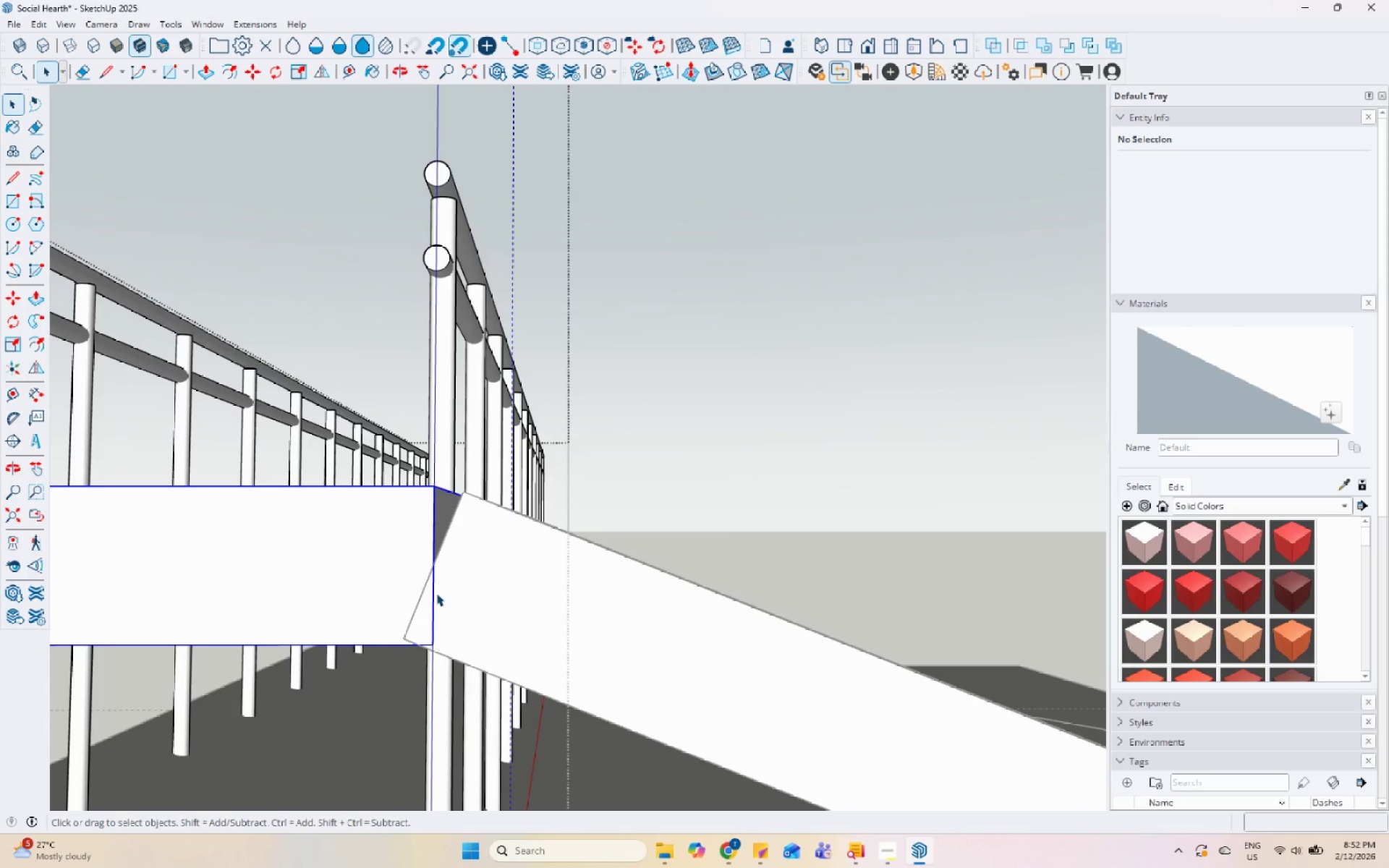 
key(Escape)
 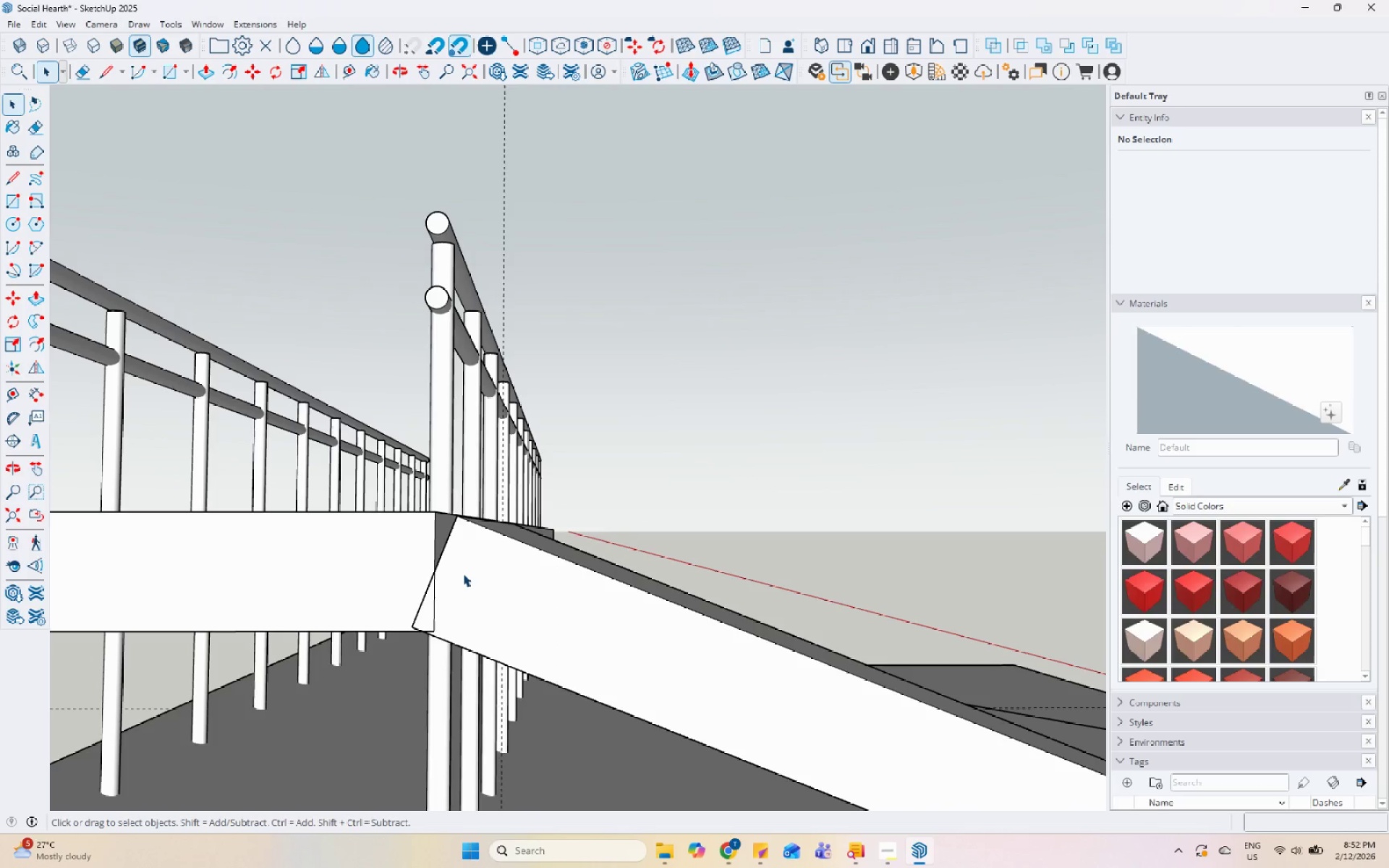 
key(Escape)
 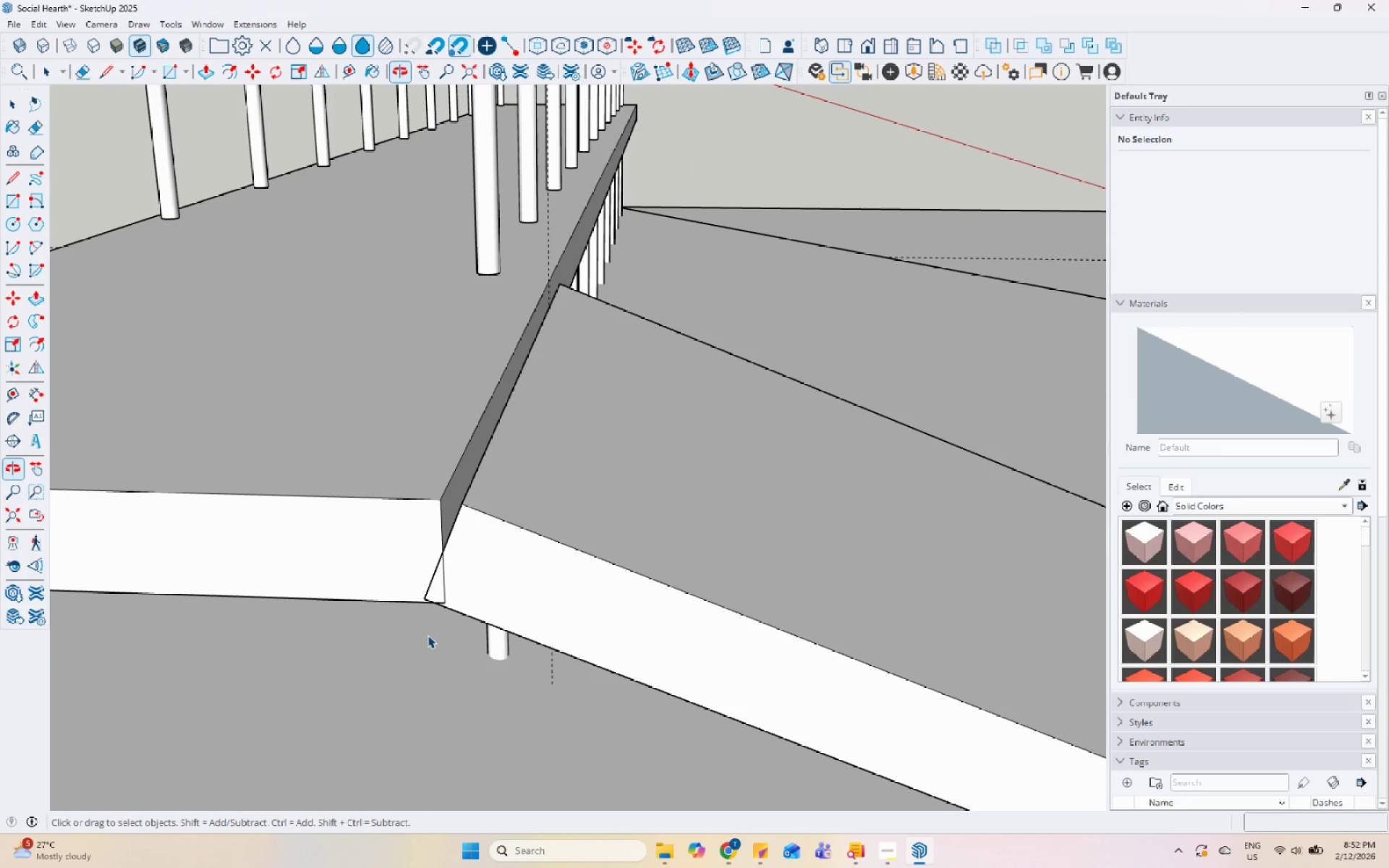 
scroll: coordinate [438, 591], scroll_direction: down, amount: 3.0
 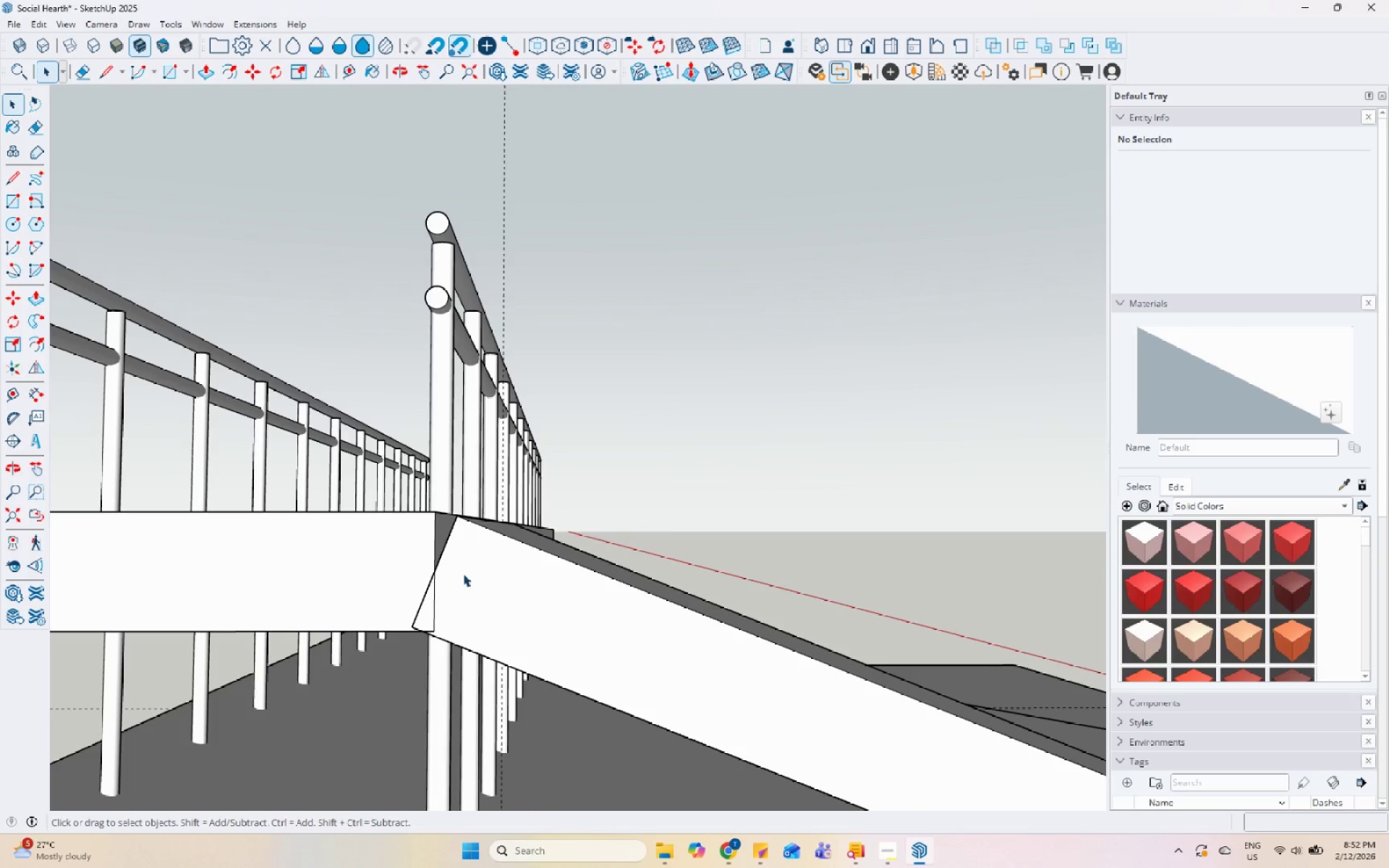 
left_click([402, 534])
 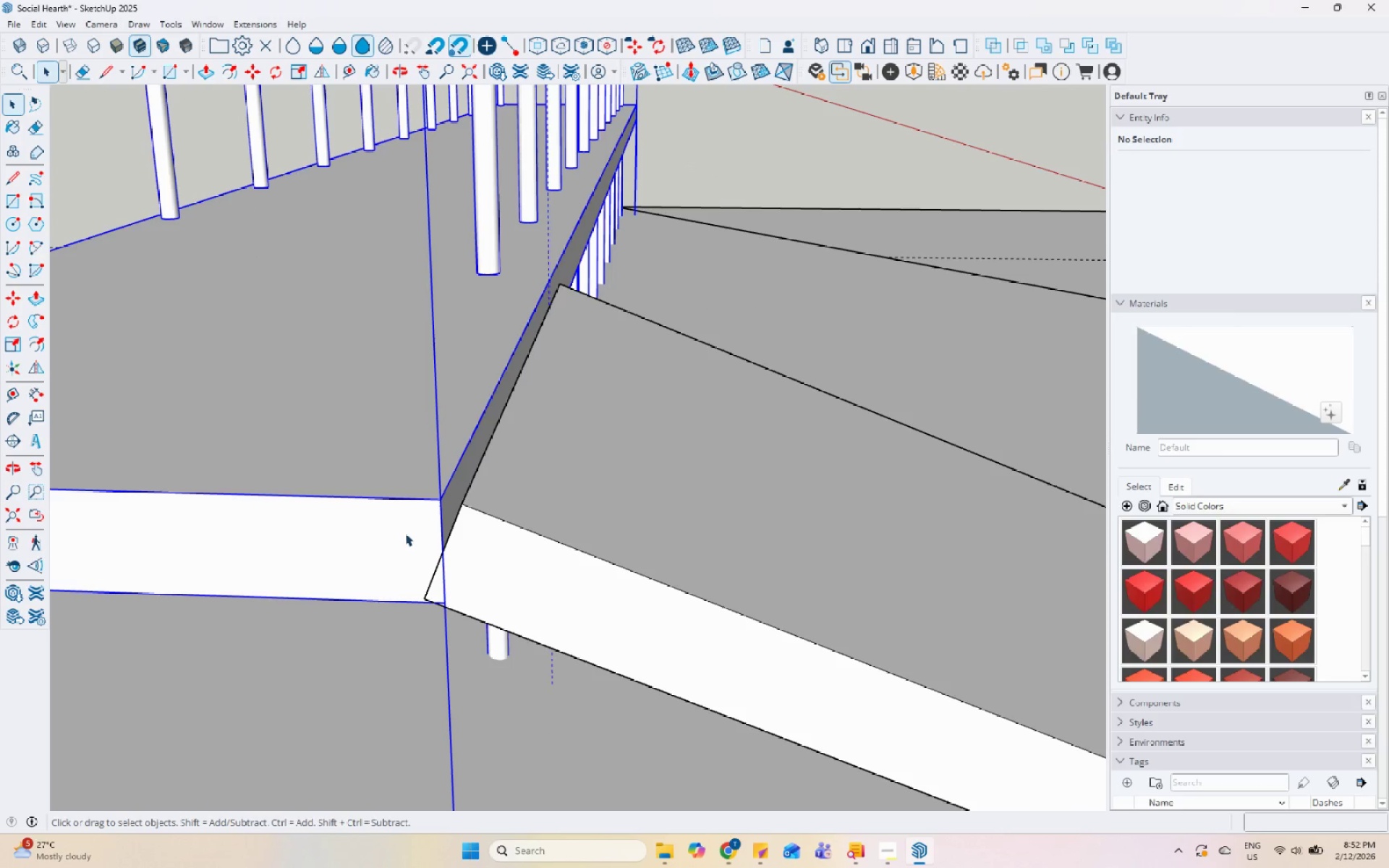 
hold_key(key=ControlLeft, duration=0.44)
left_click([541, 533])
 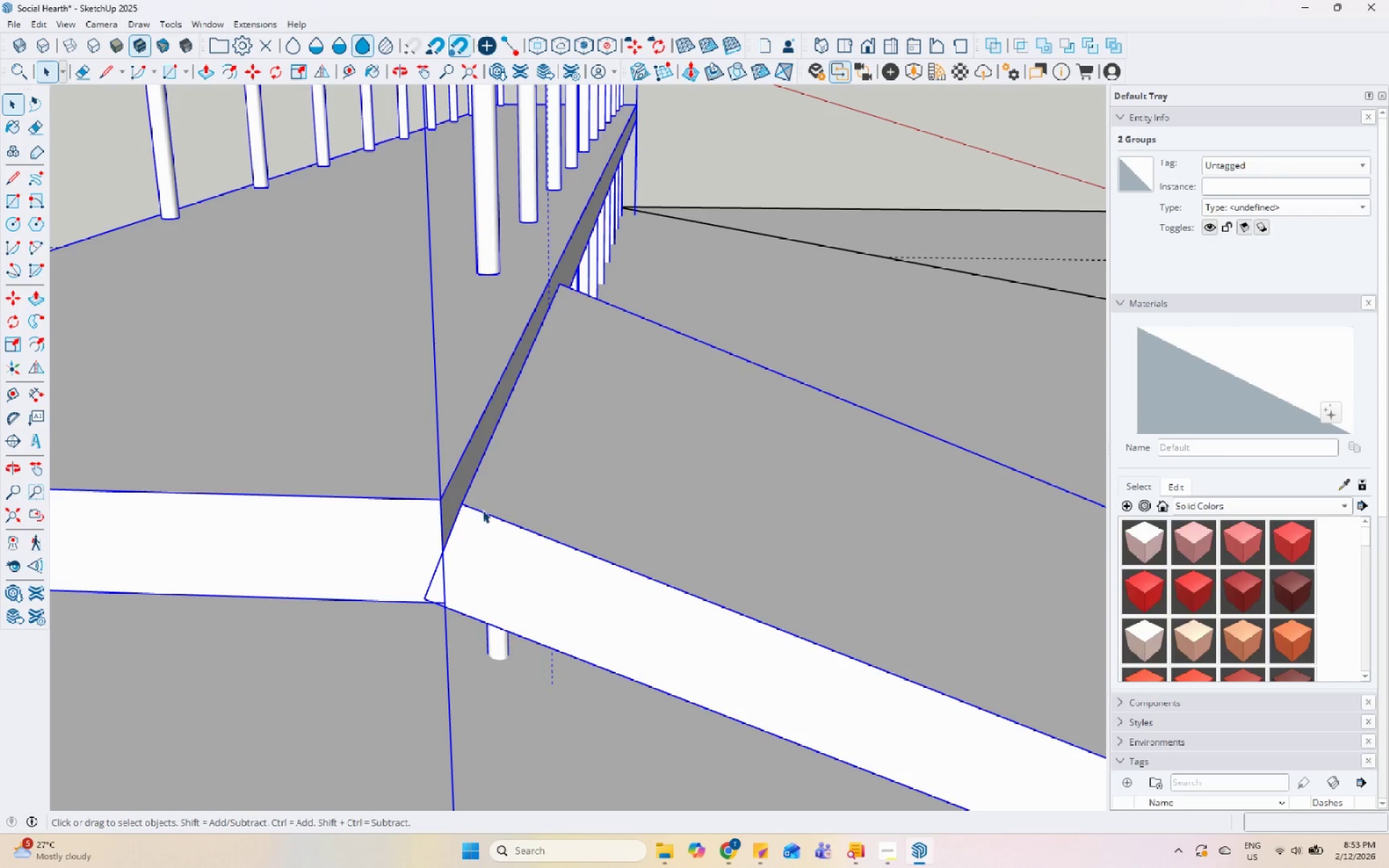 
double_click([403, 450])
 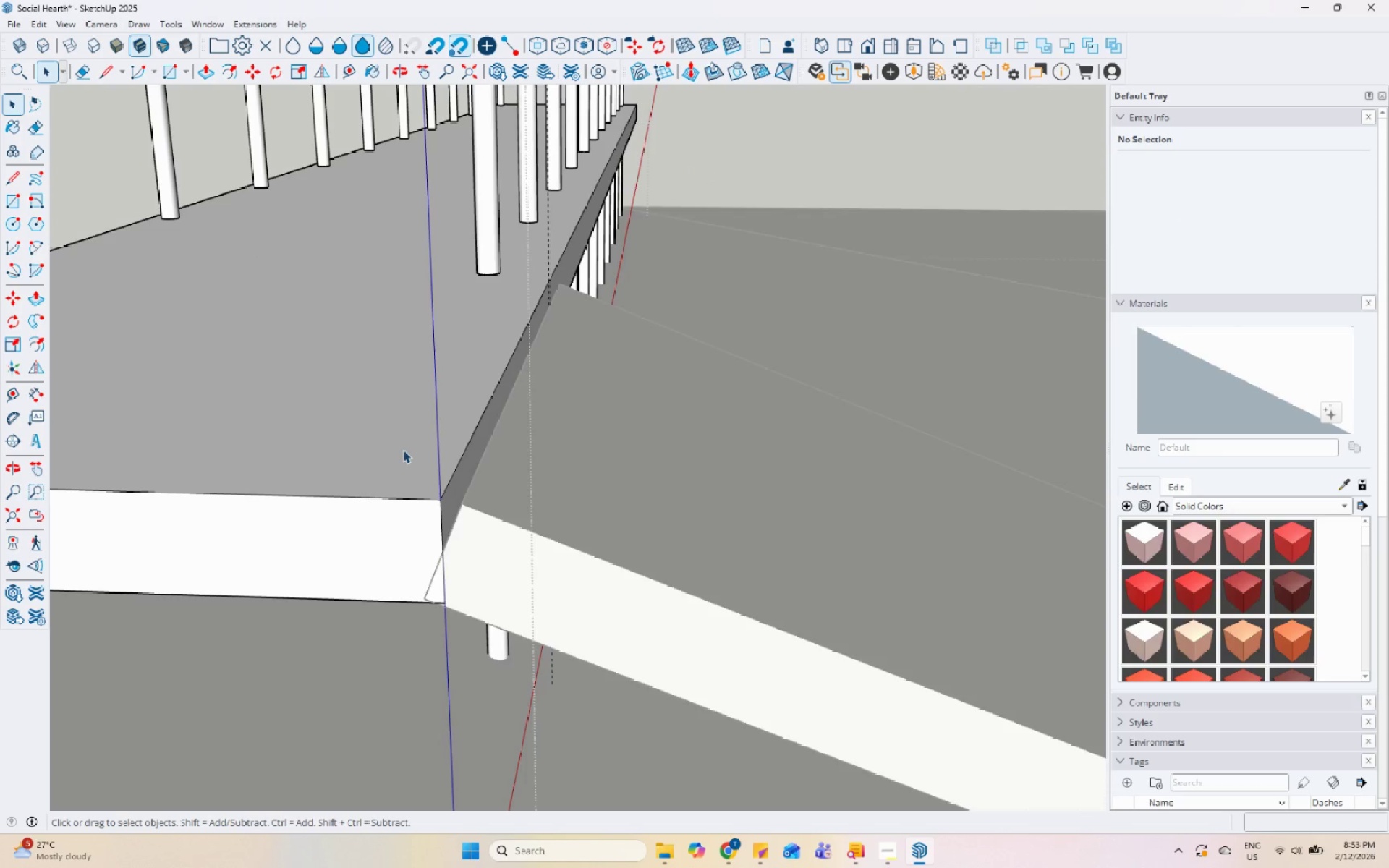 
key(Escape)
 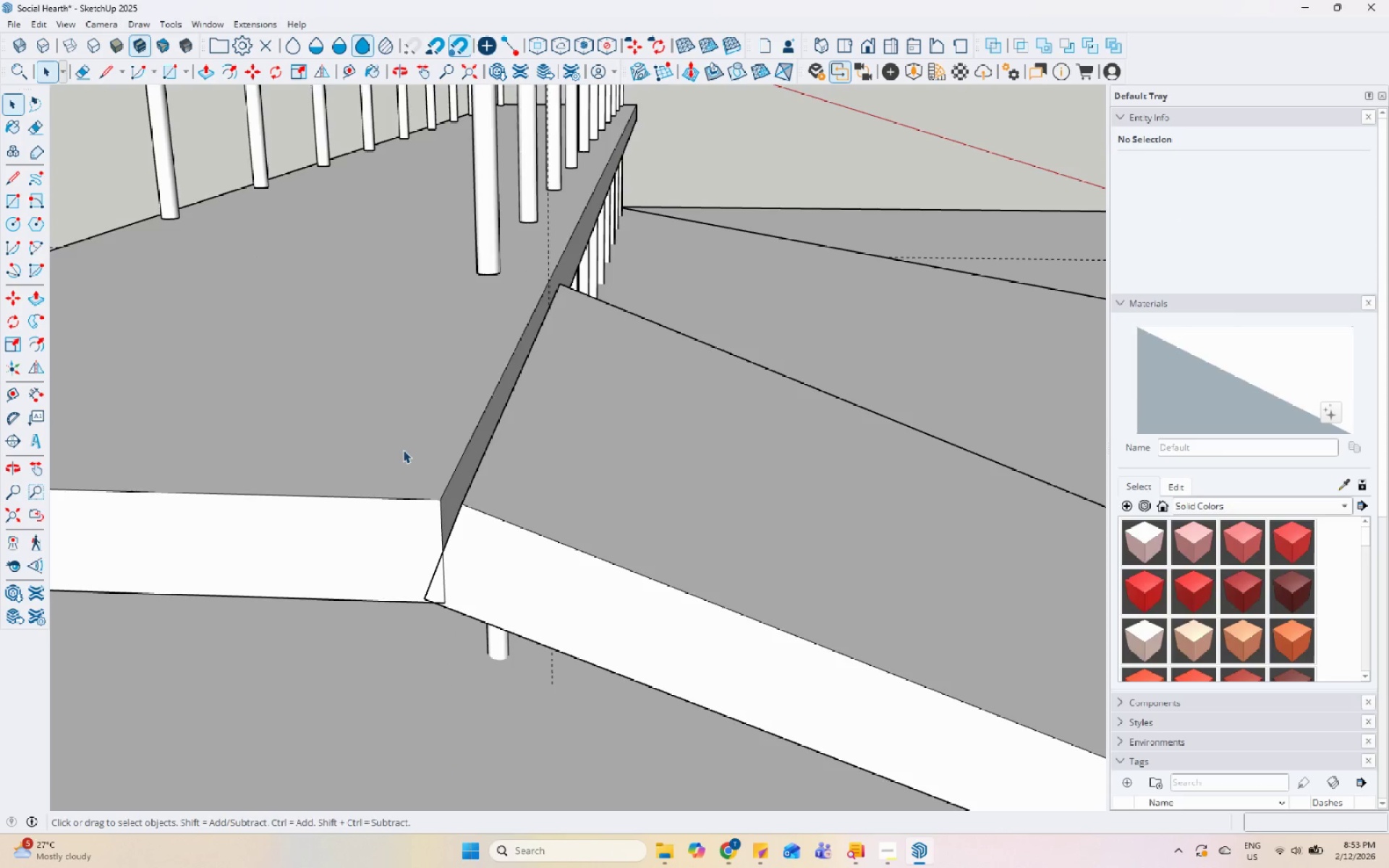 
left_click([403, 450])
 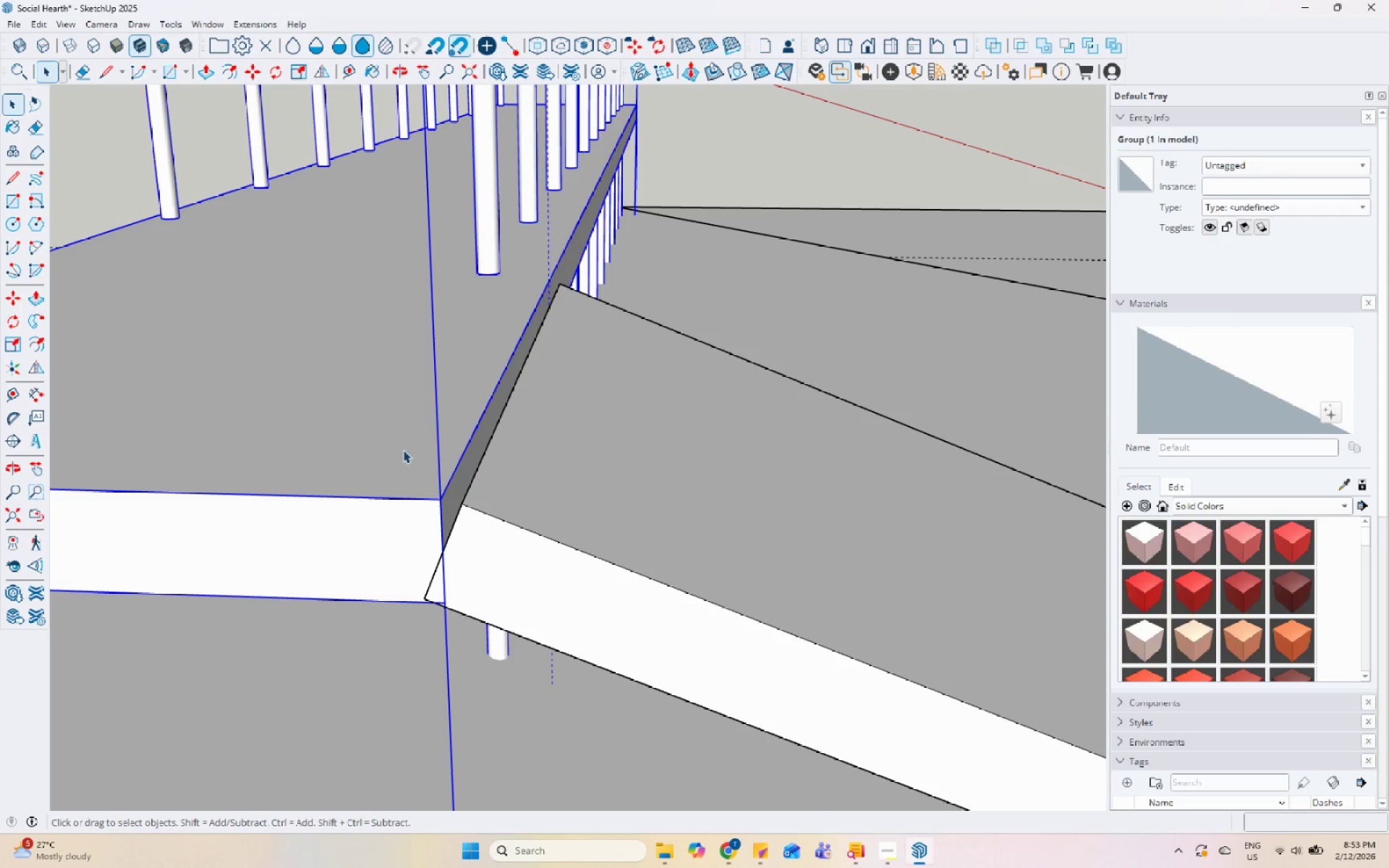 
double_click([403, 450])
 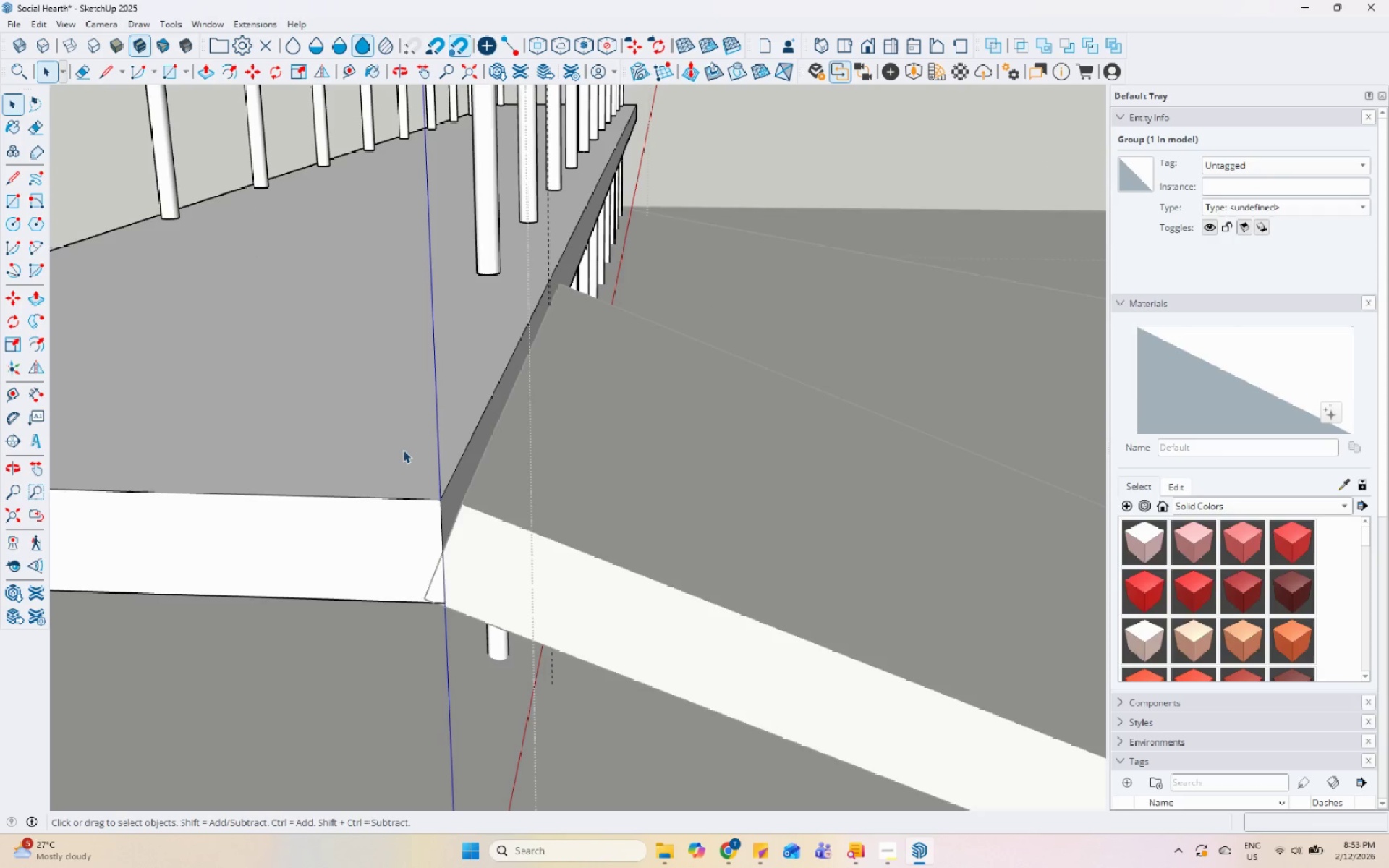 
triple_click([403, 450])
 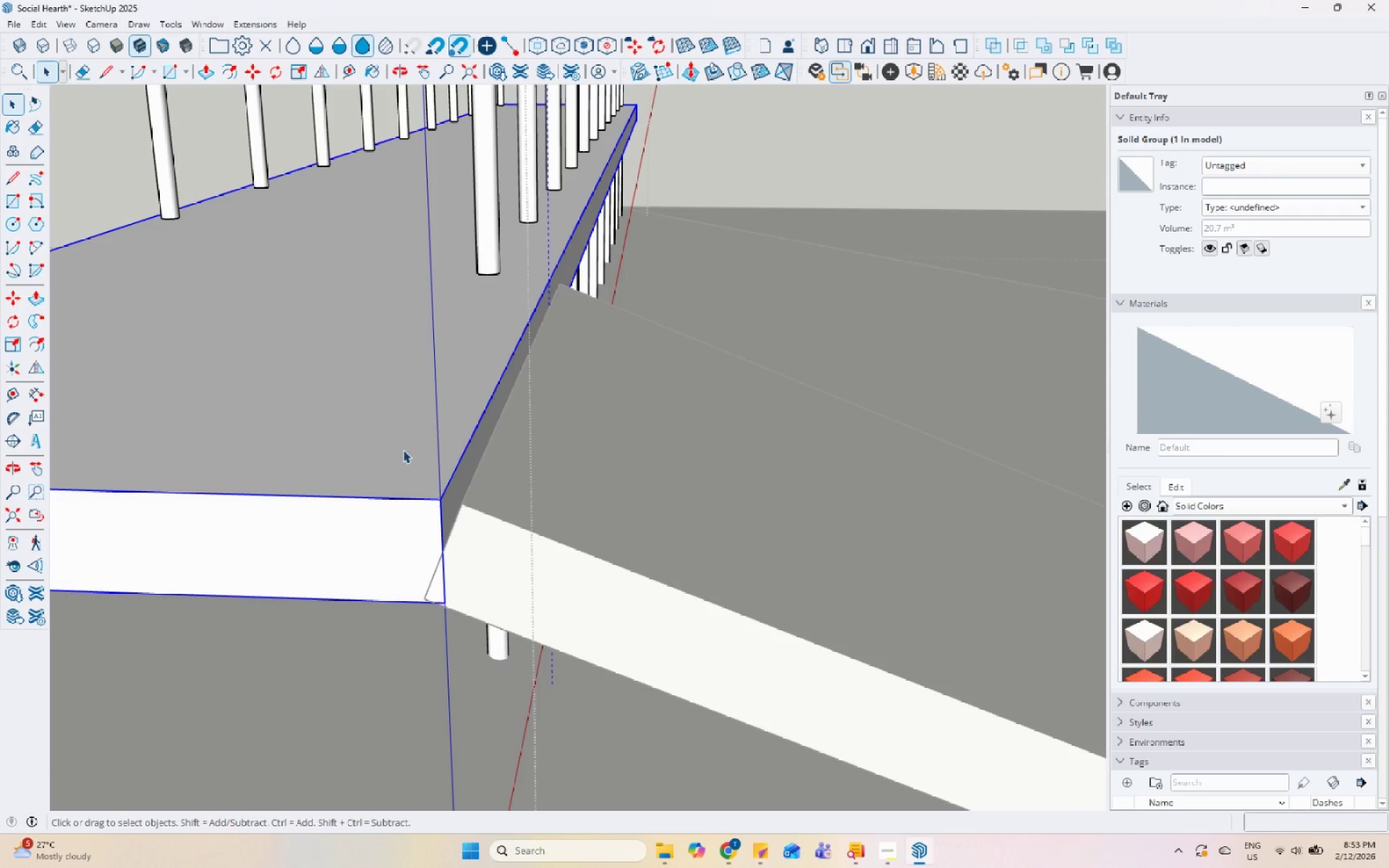 
key(Escape)
 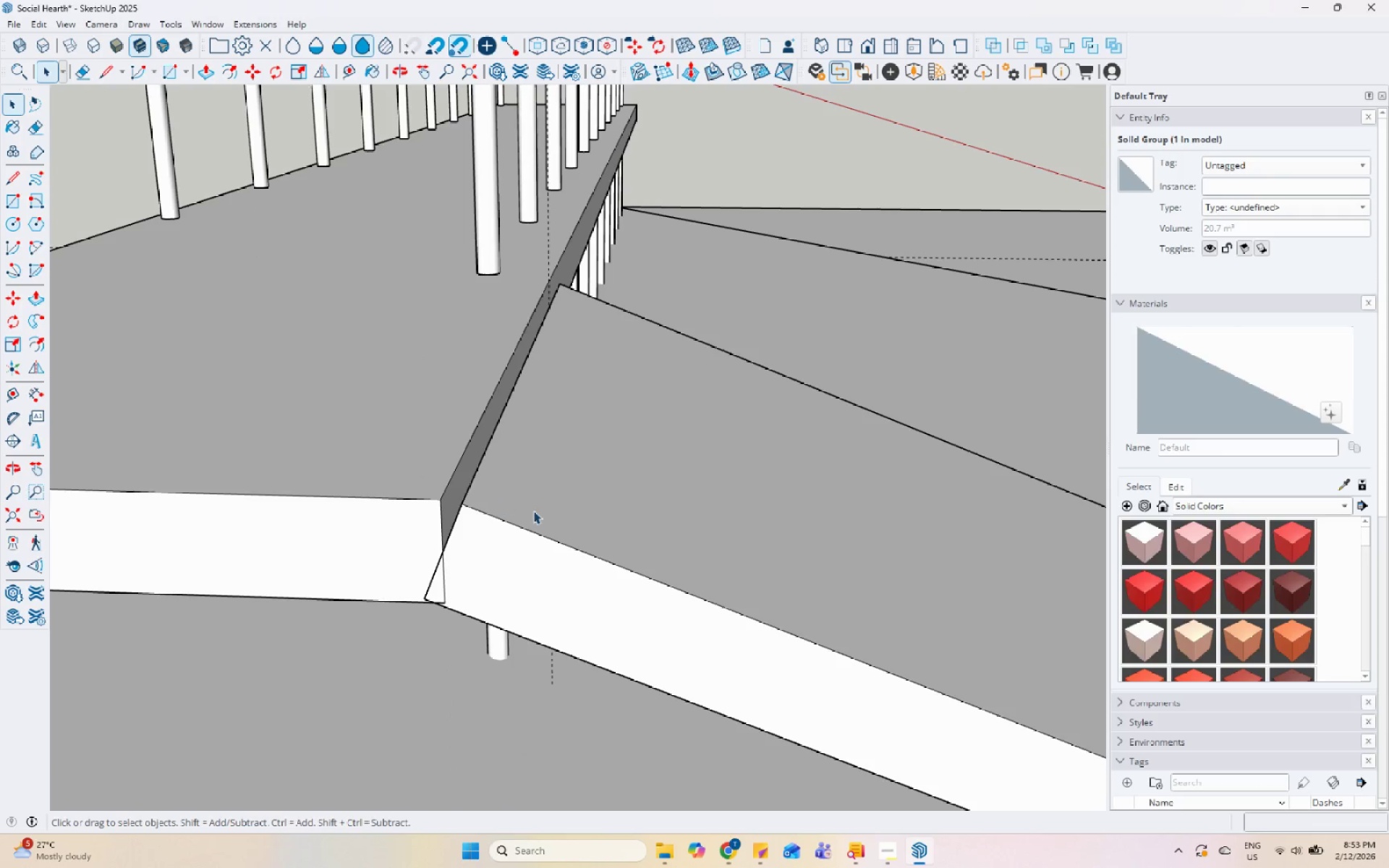 
left_click([533, 511])
 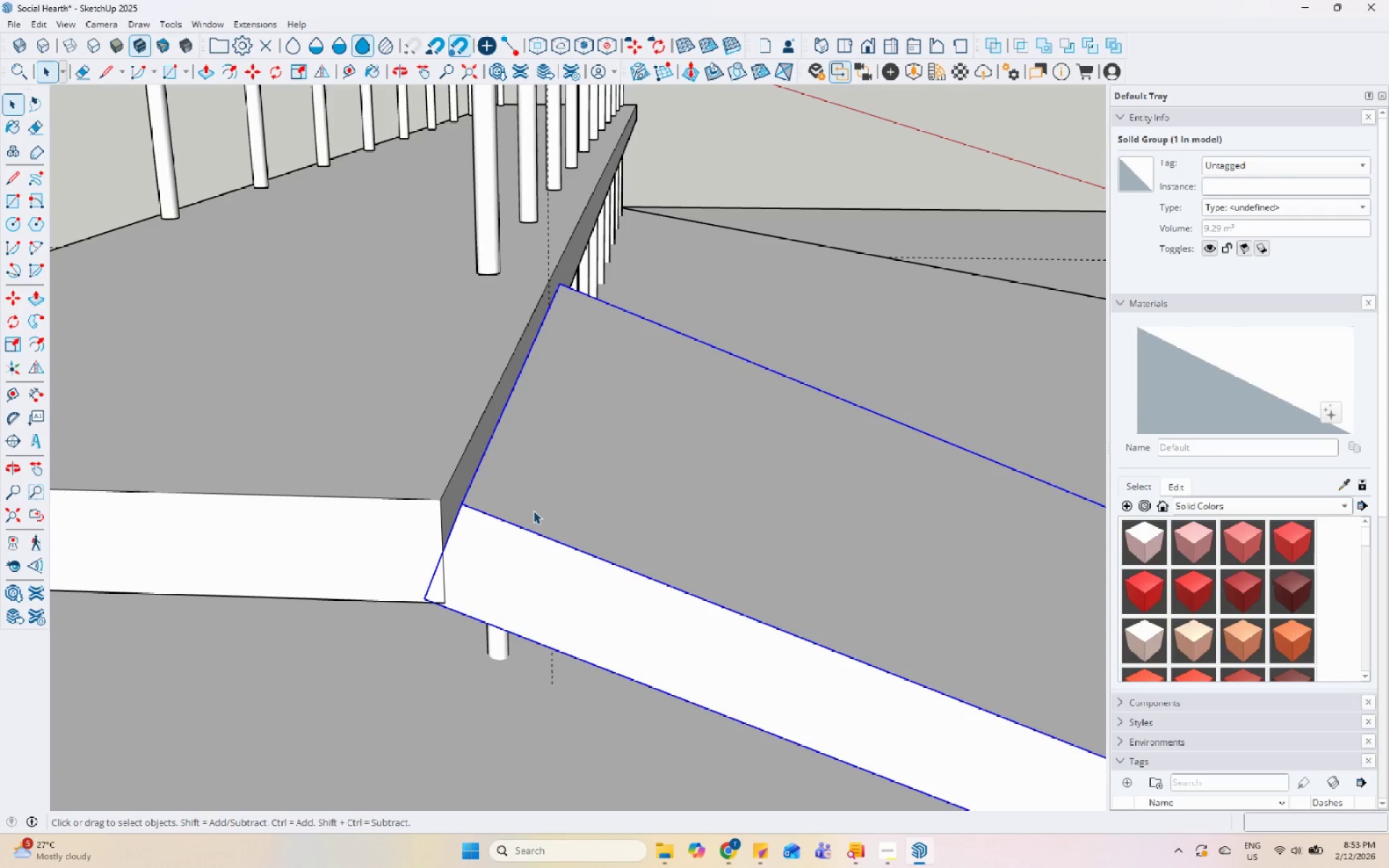 
scroll: coordinate [516, 519], scroll_direction: down, amount: 12.0
 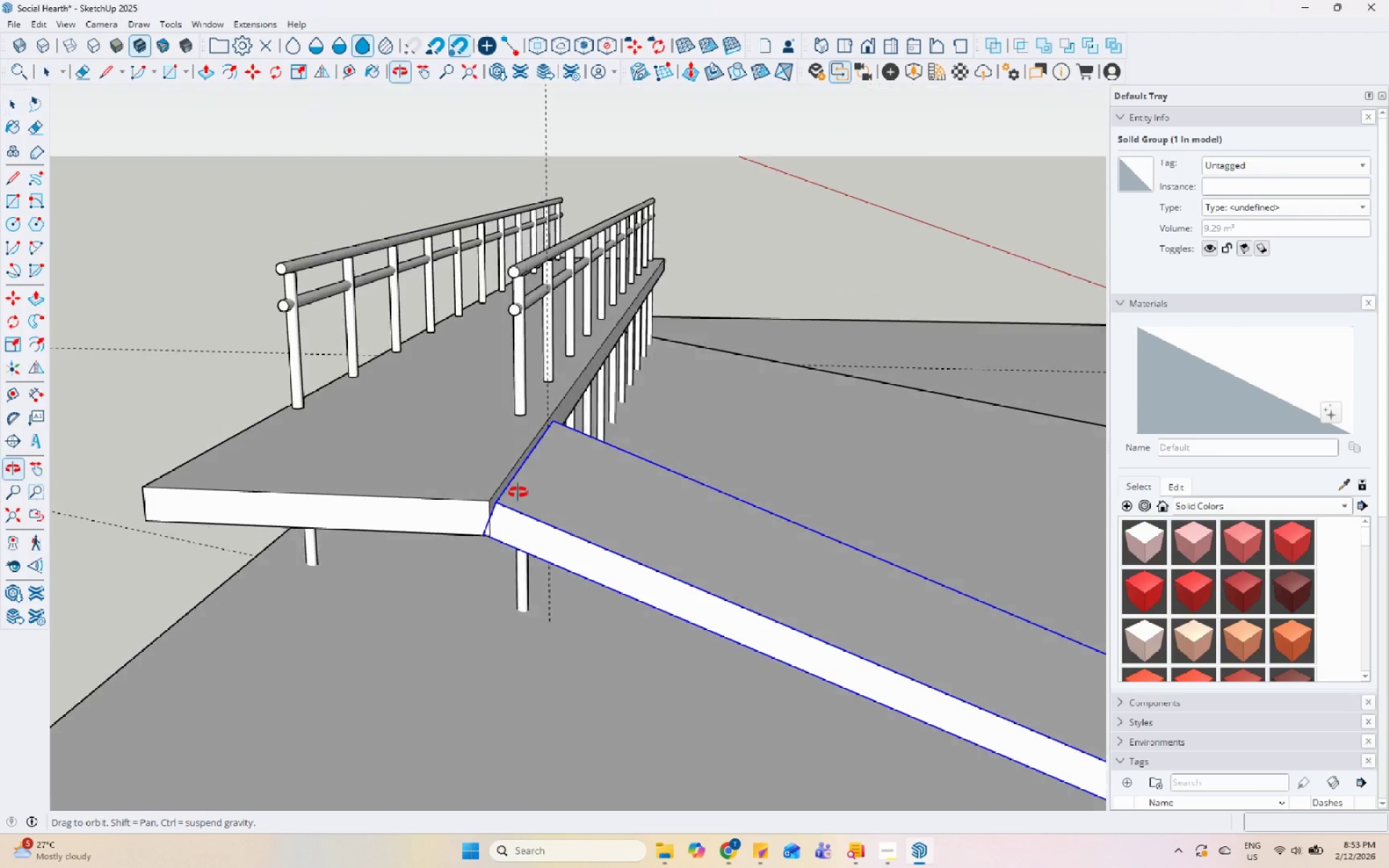 
scroll: coordinate [562, 443], scroll_direction: up, amount: 12.0
 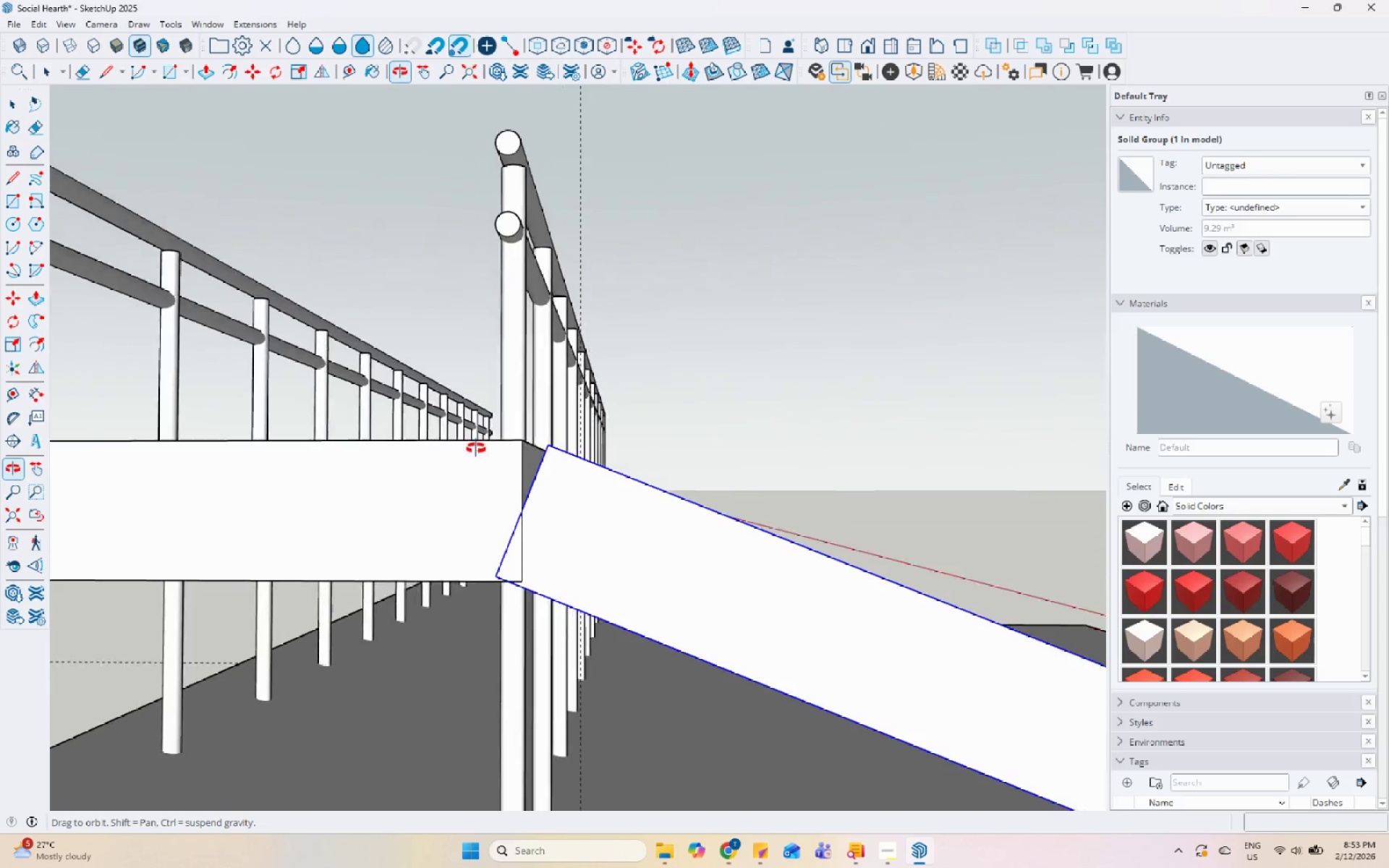 
scroll: coordinate [354, 433], scroll_direction: down, amount: 1.0
 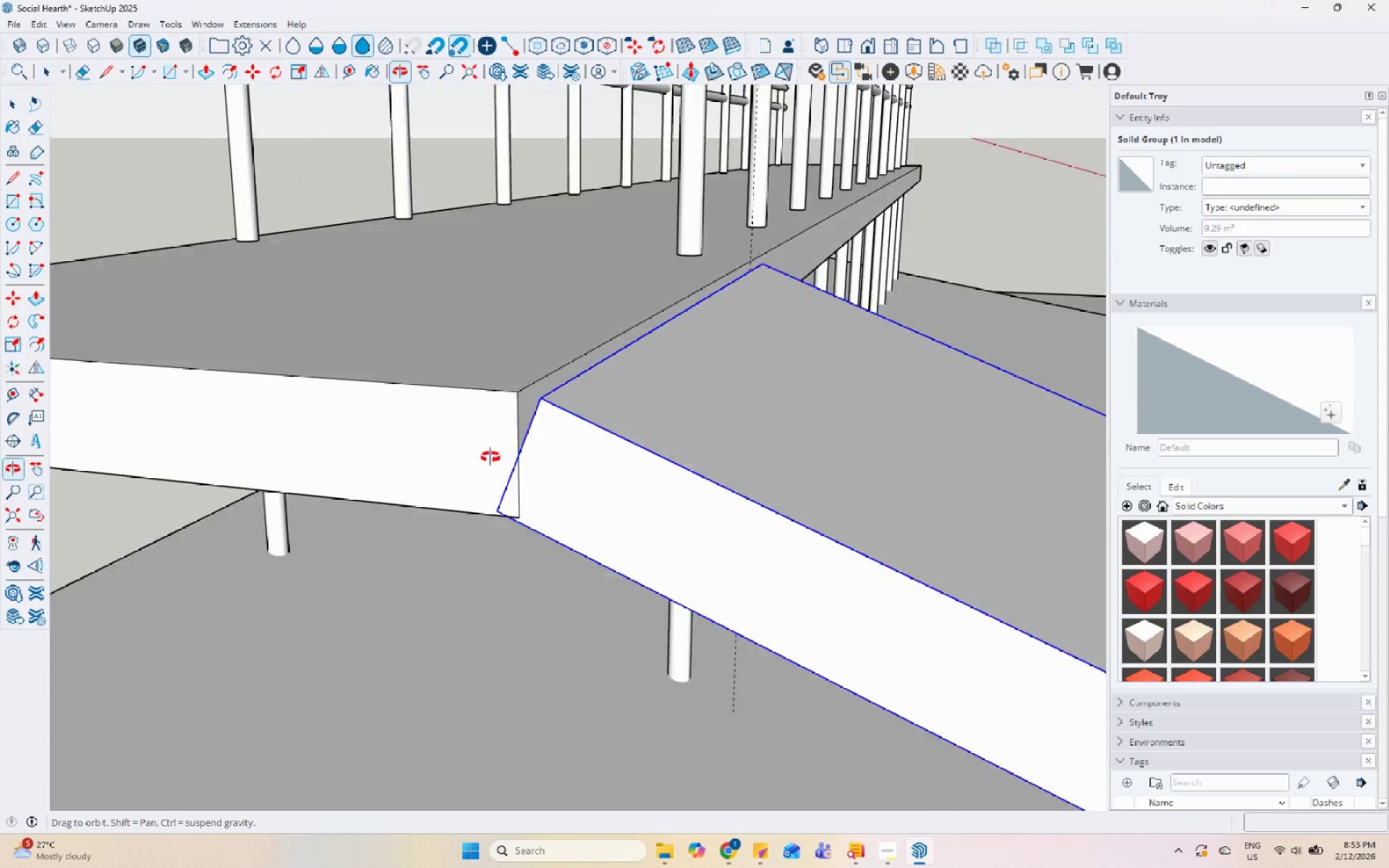 
scroll: coordinate [509, 422], scroll_direction: up, amount: 2.0
 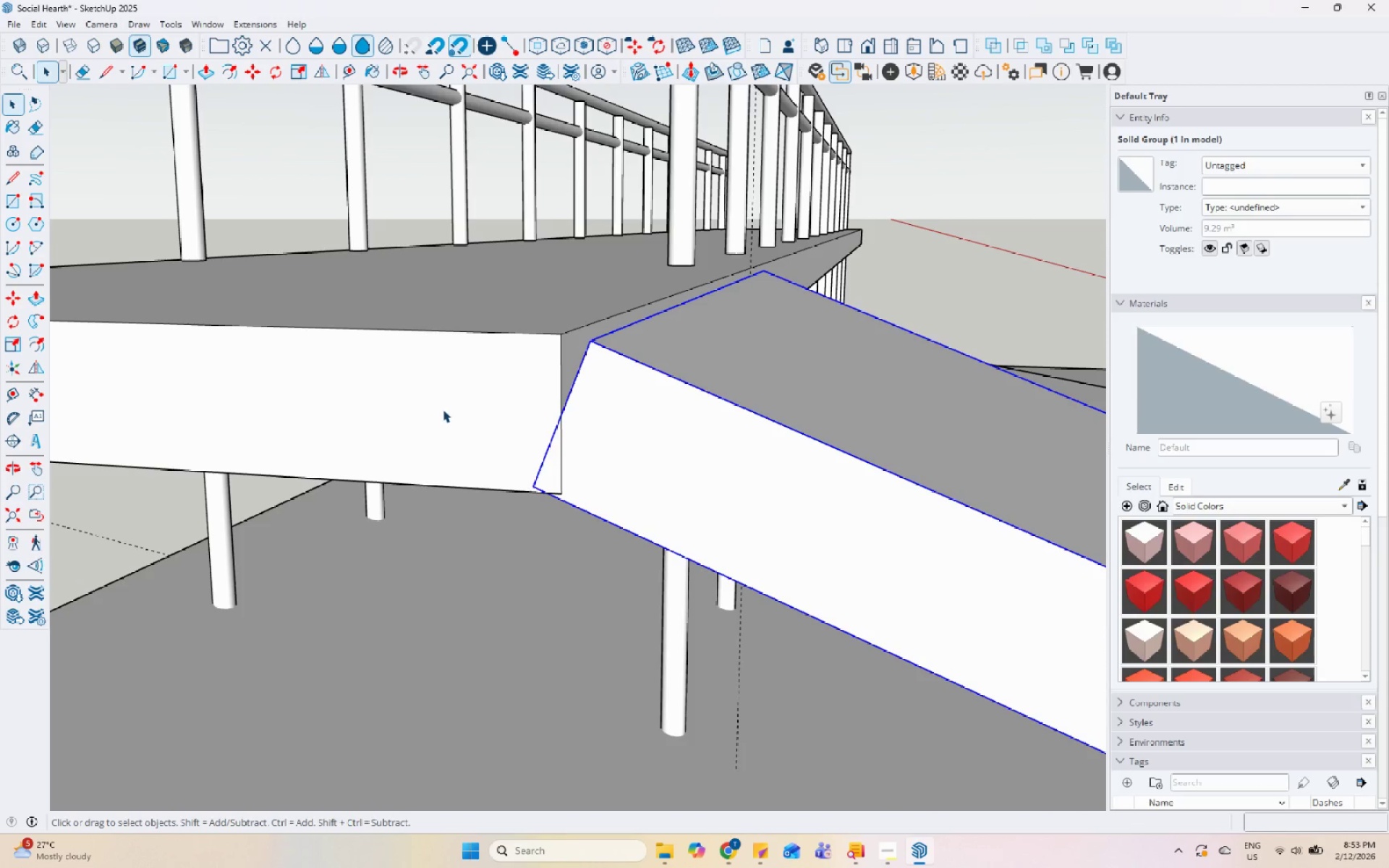 
left_click([426, 343])
 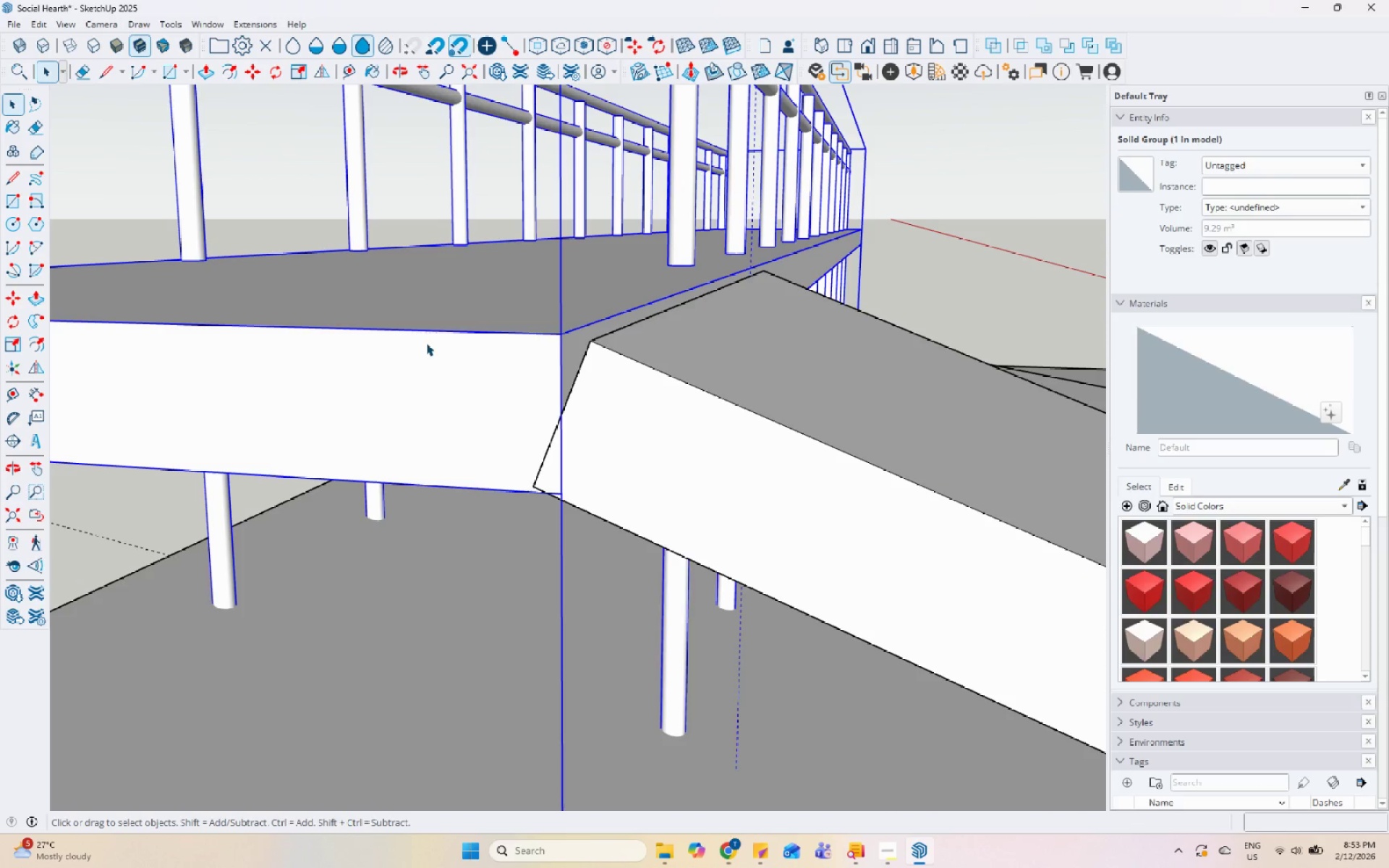 
right_click([426, 343])
 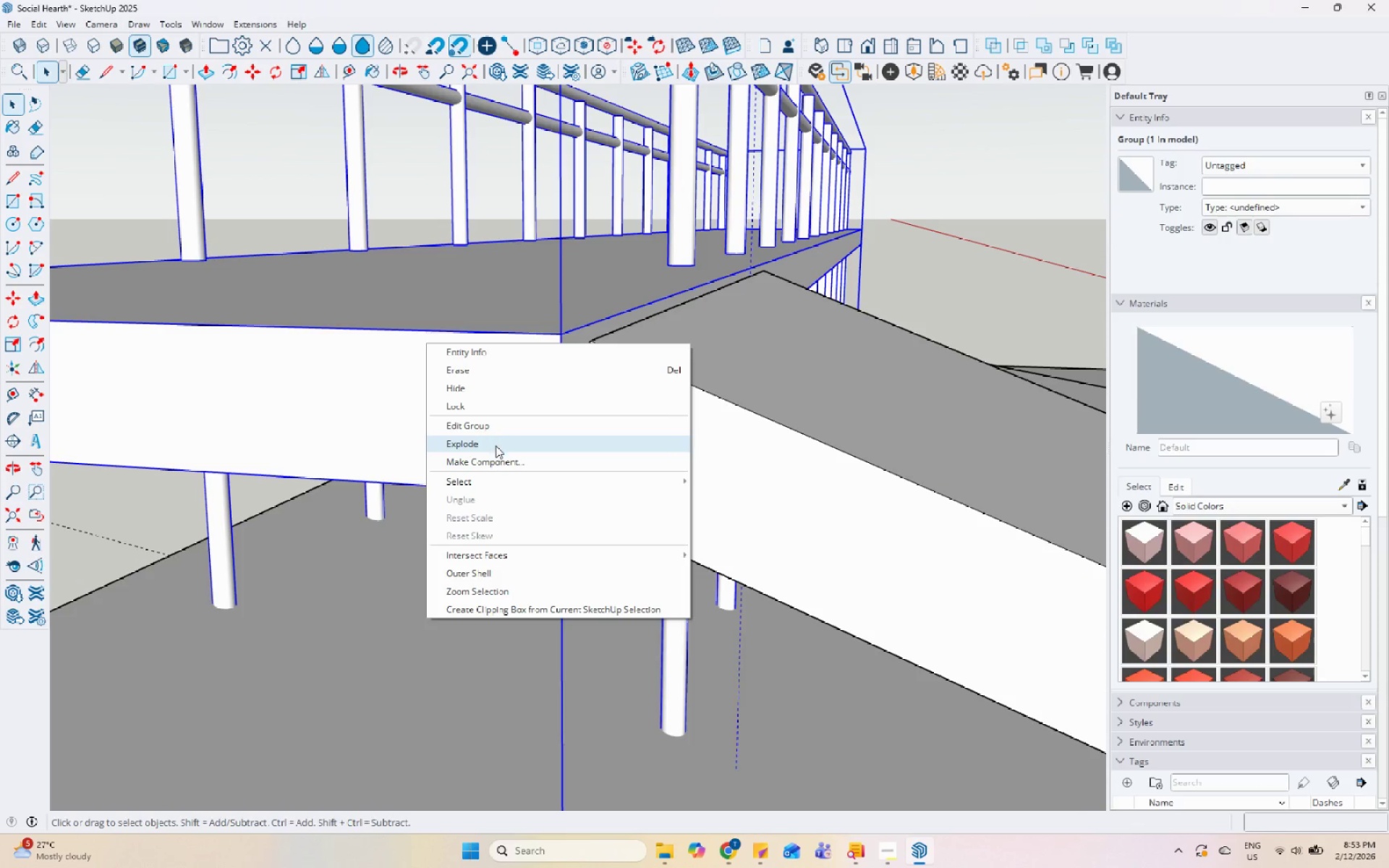 
double_click([449, 375])
 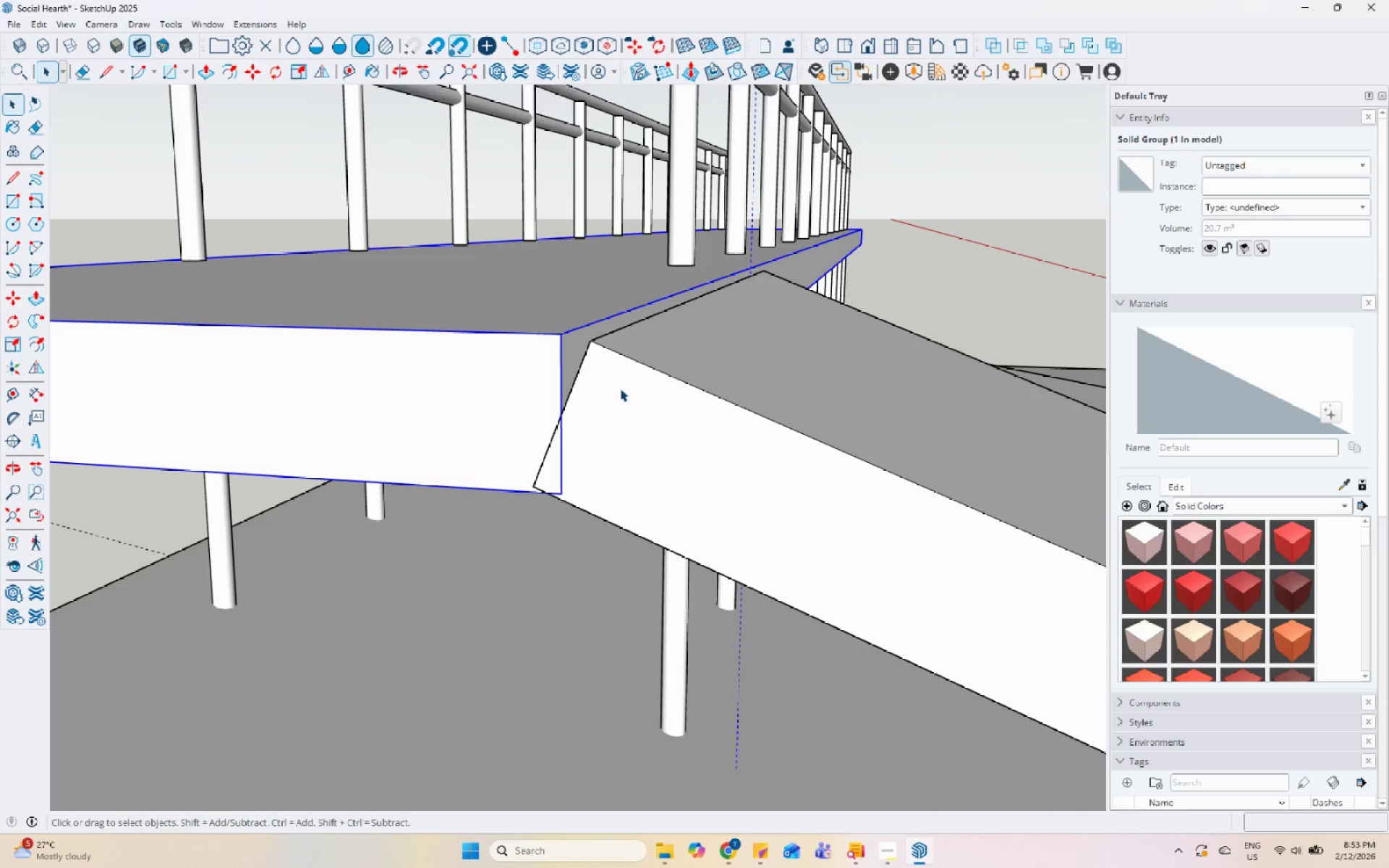 
left_click([795, 441])
 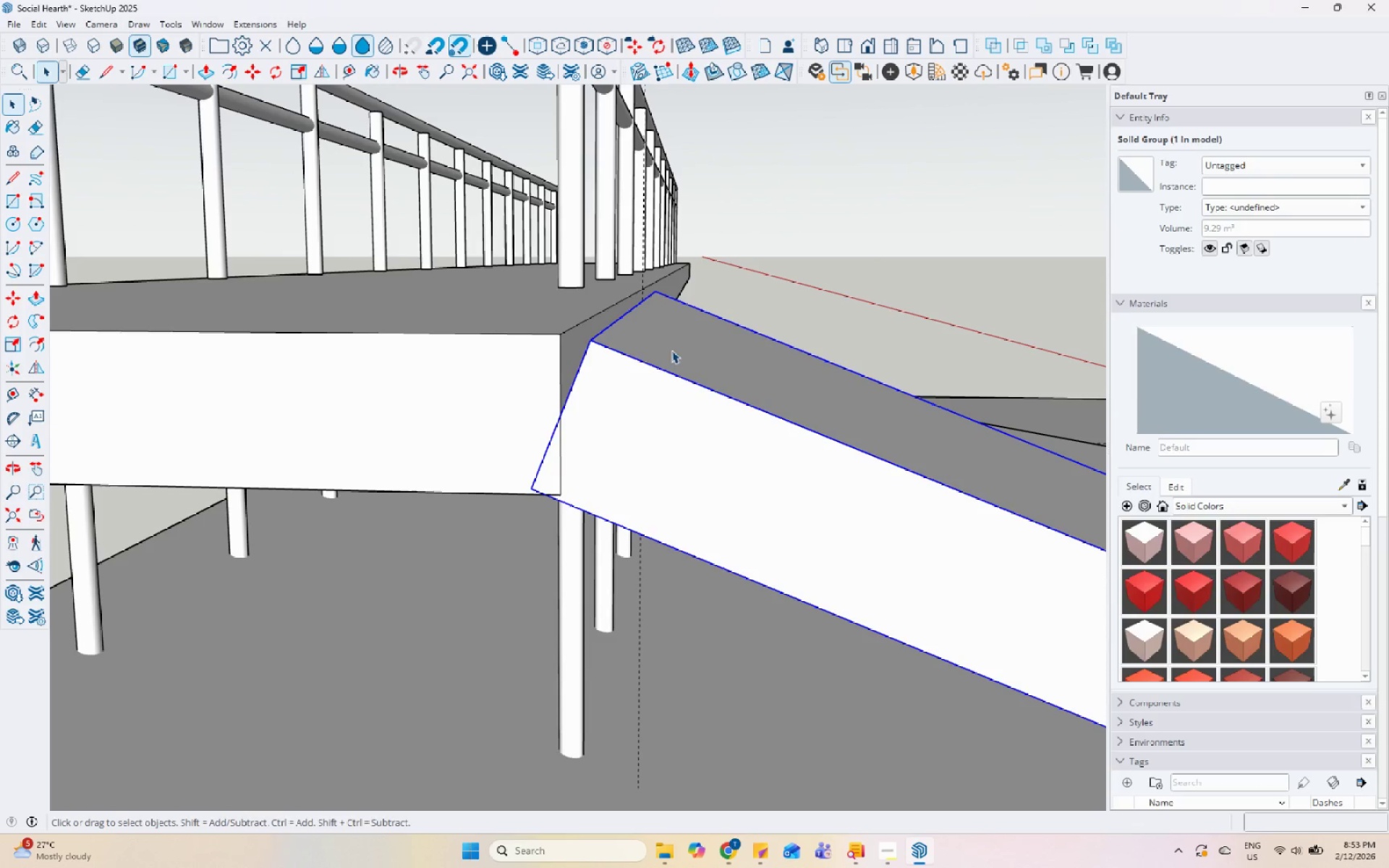 
key(L)
 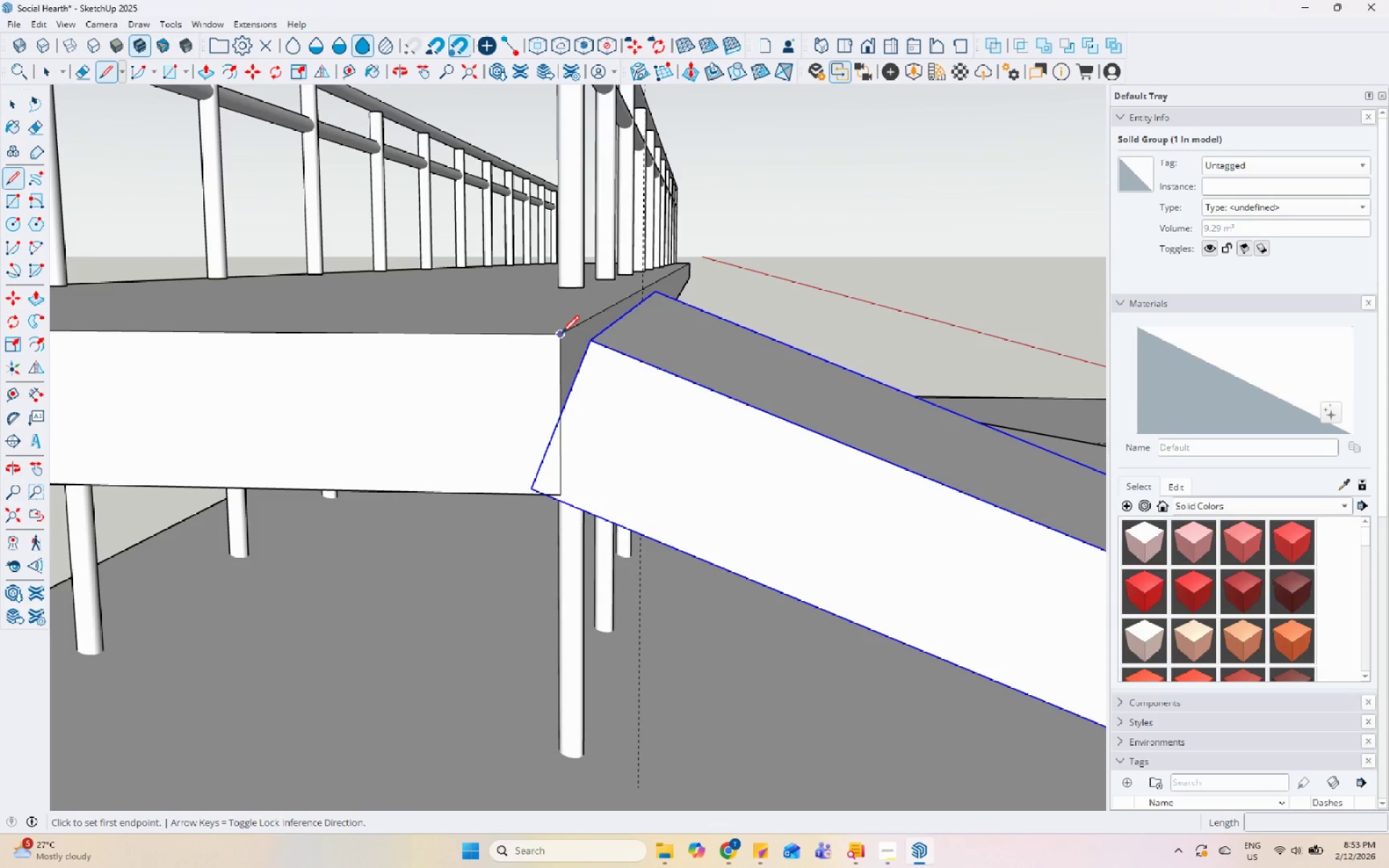 
left_click([561, 335])
 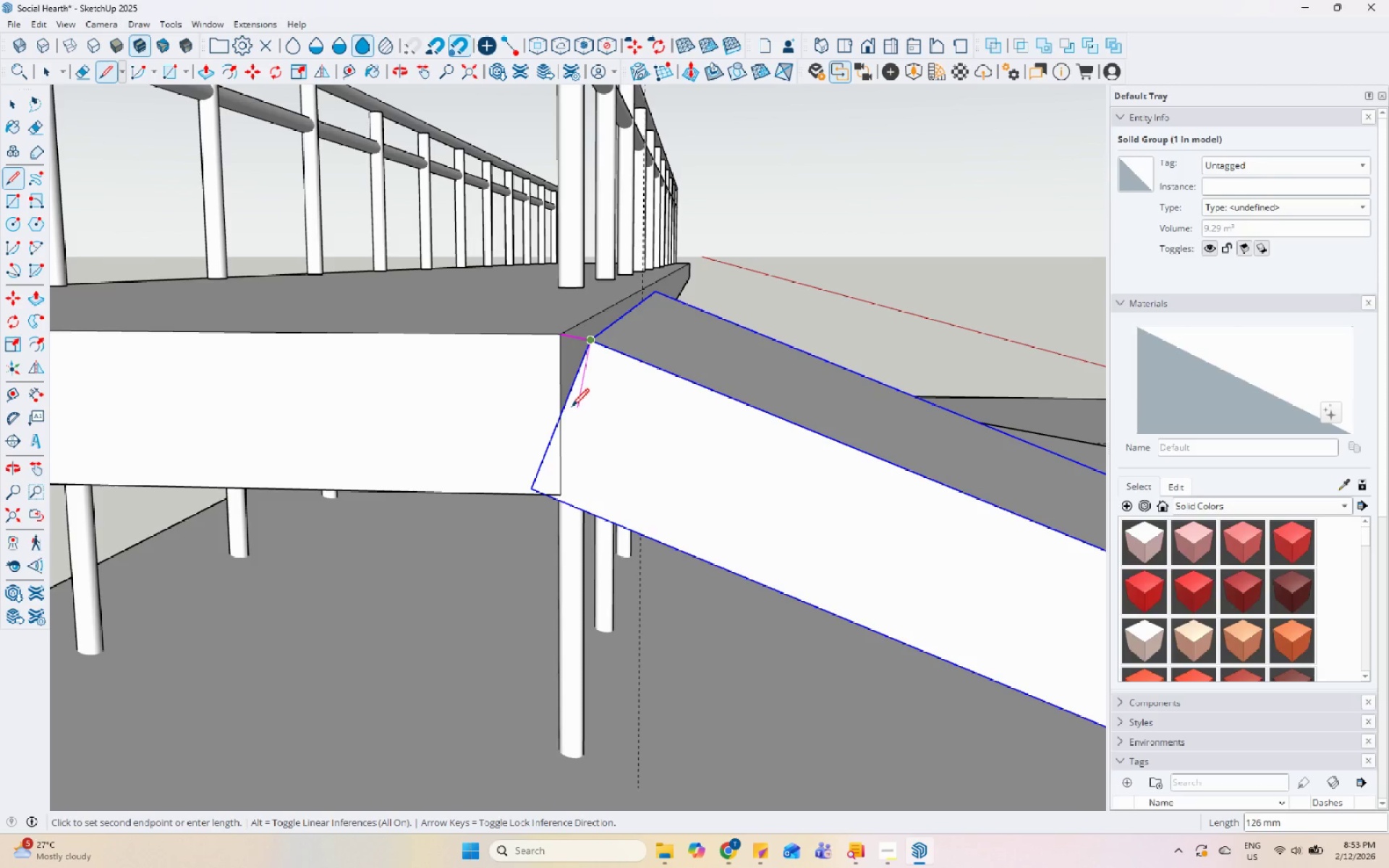 
left_click([560, 418])
 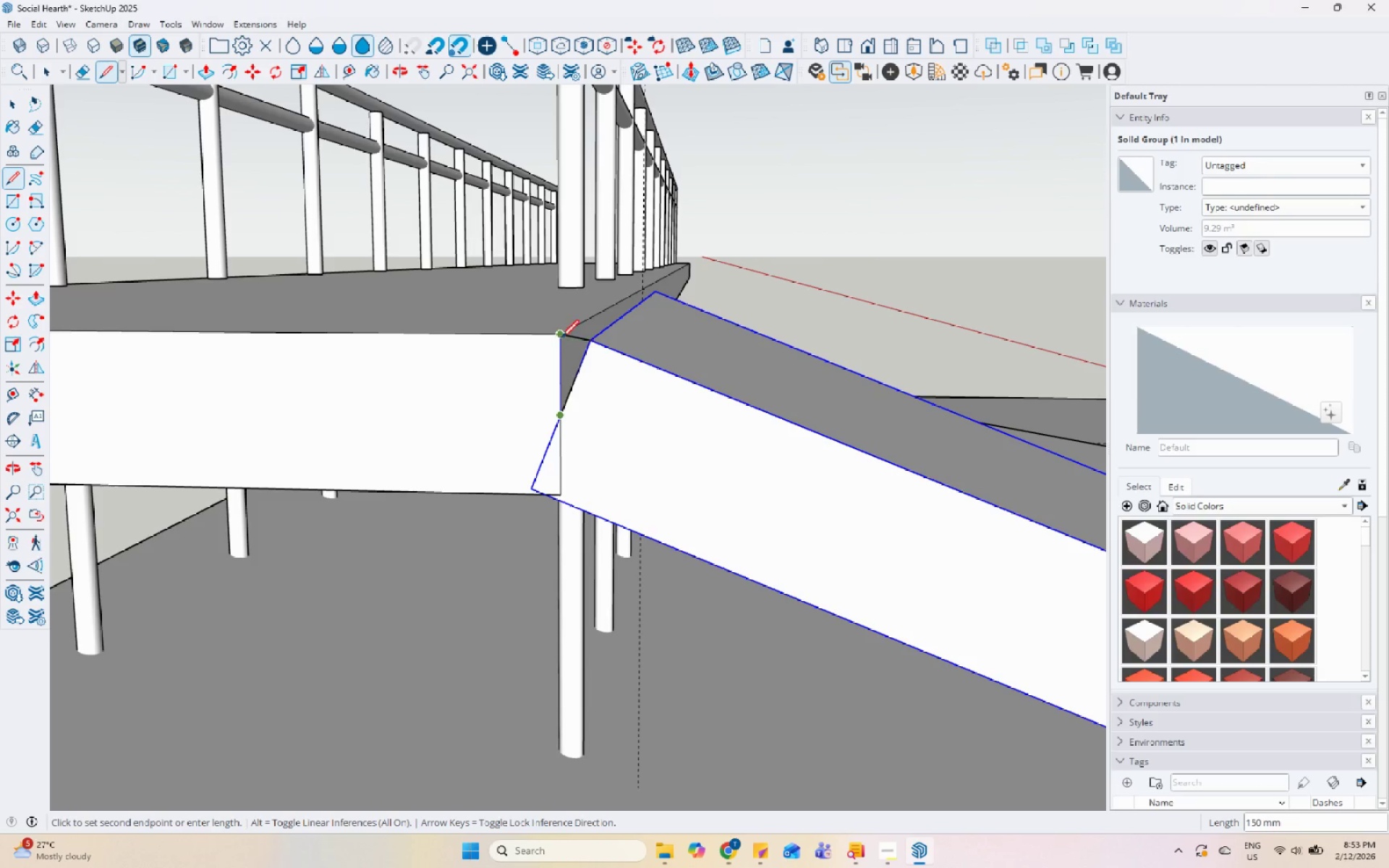 
left_click([561, 336])
 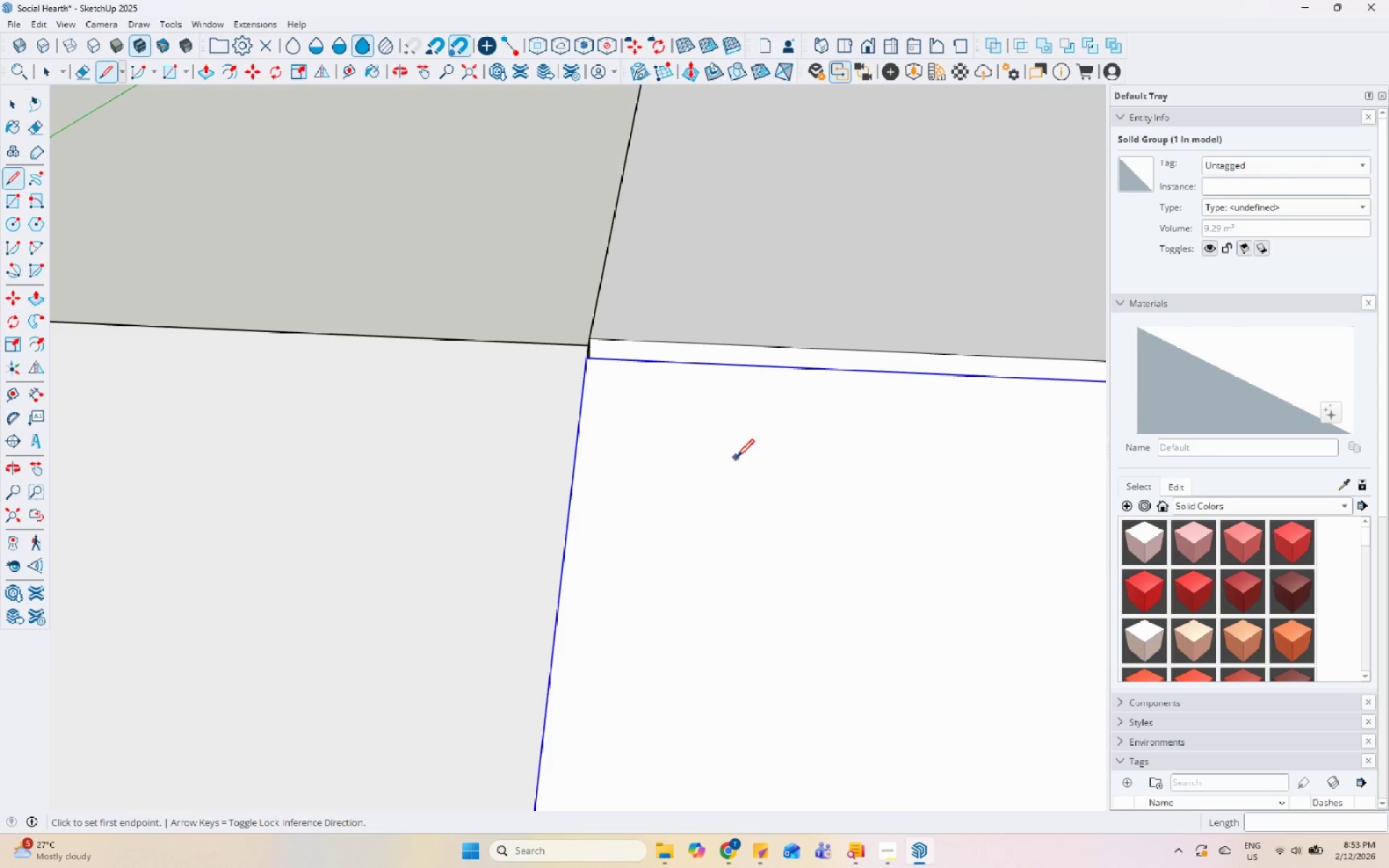 
key(Space)
 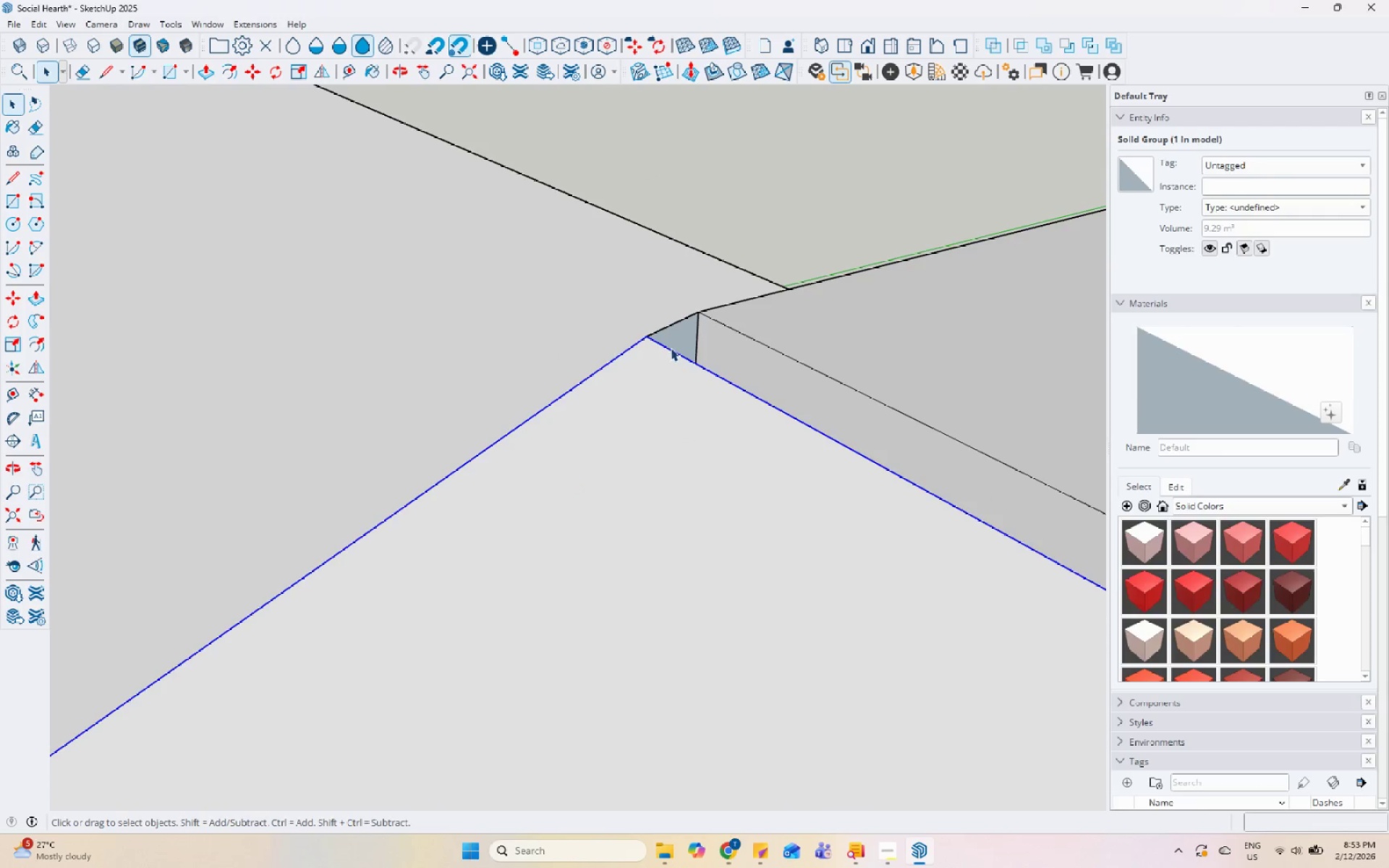 
left_click([673, 341])
 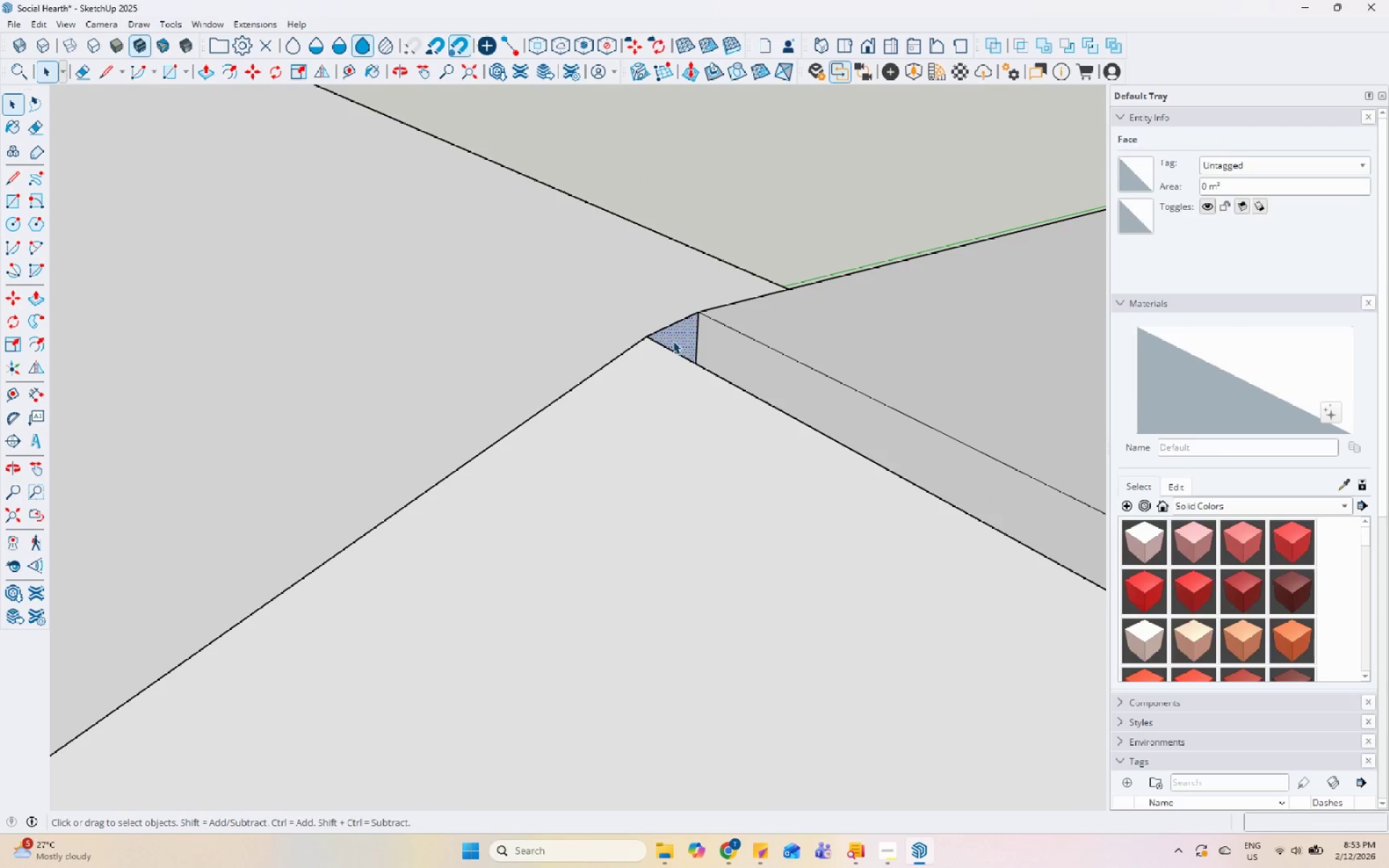 
scroll: coordinate [658, 364], scroll_direction: up, amount: 4.0
 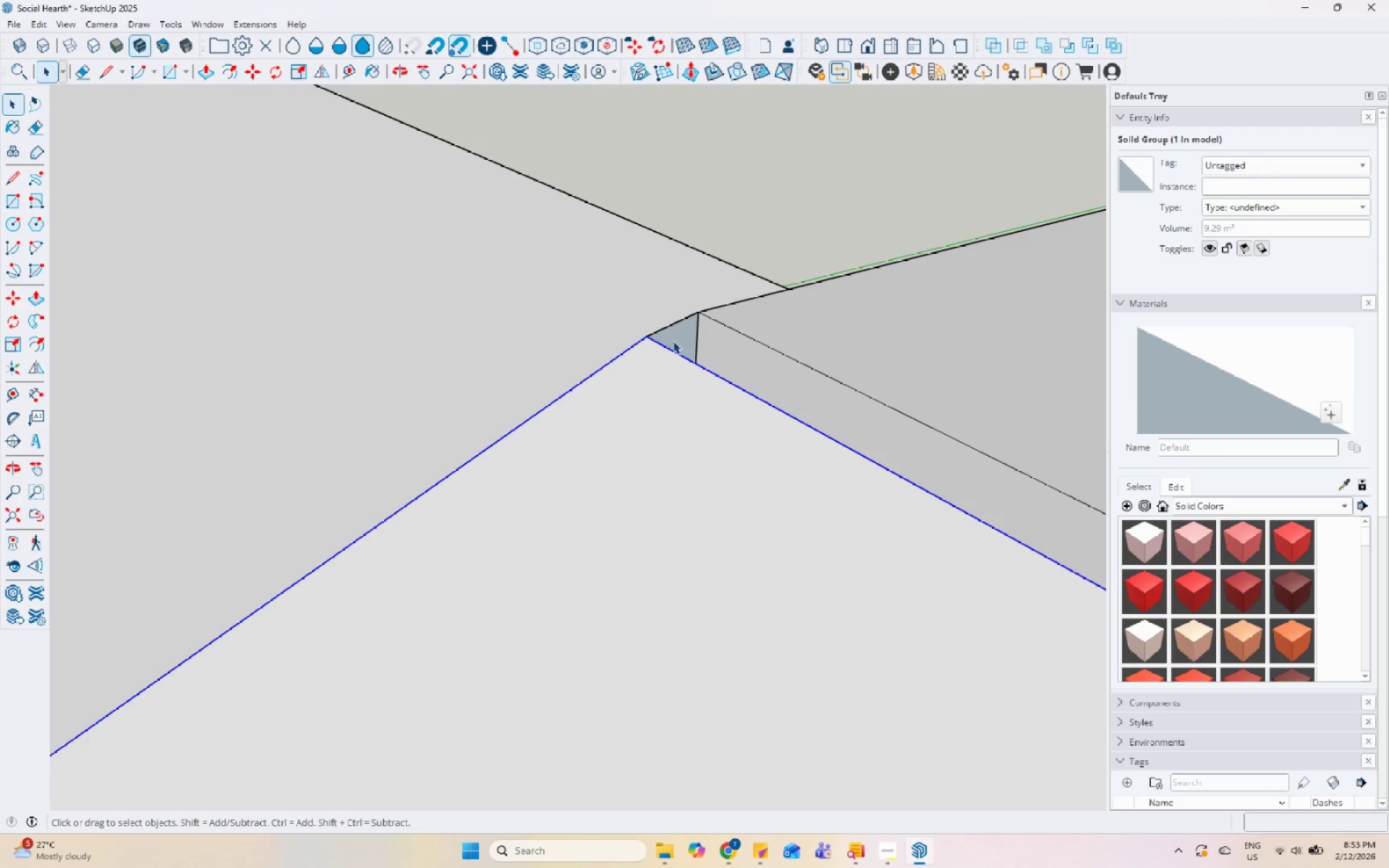 
key(P)
 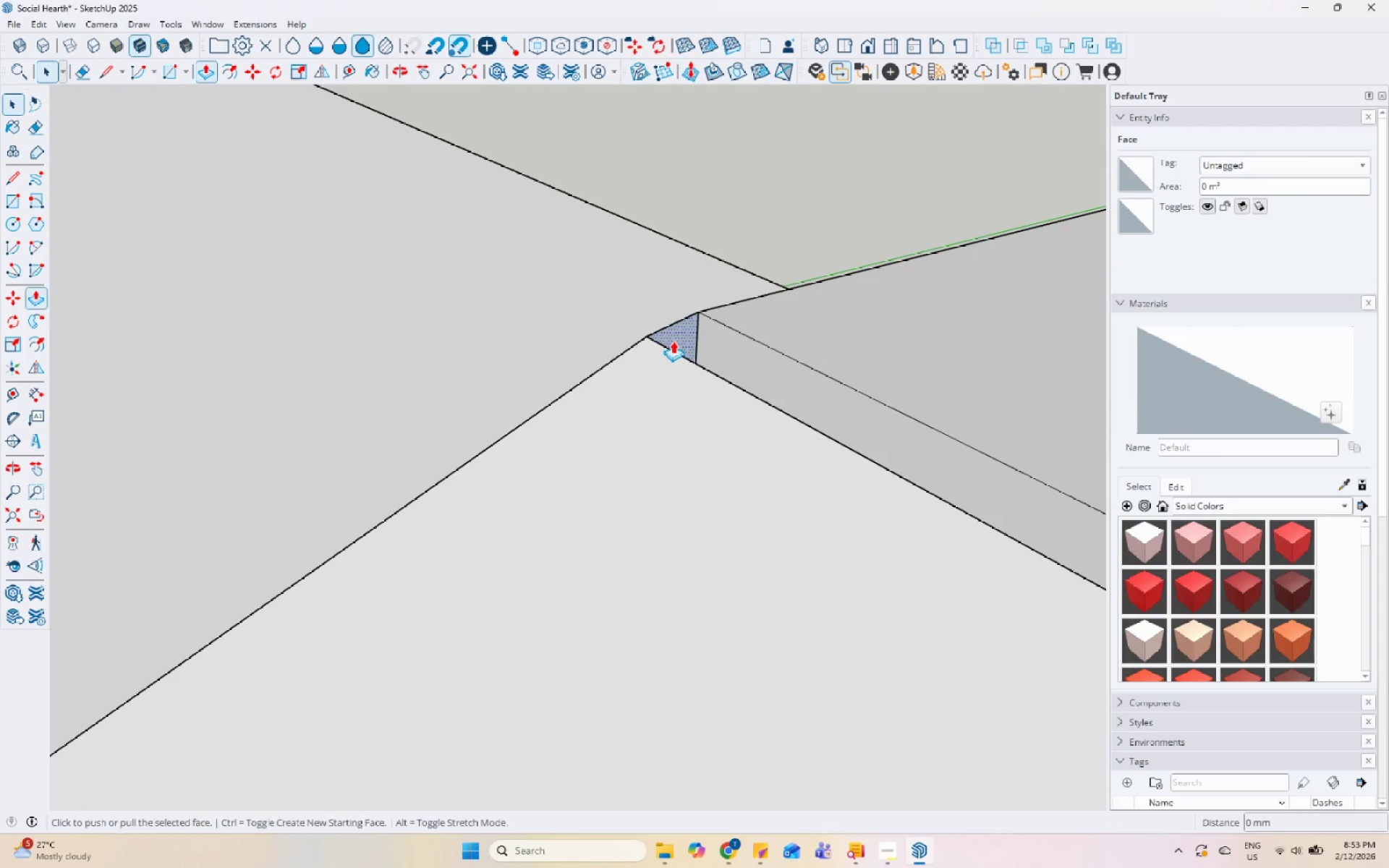 
left_click([673, 341])
 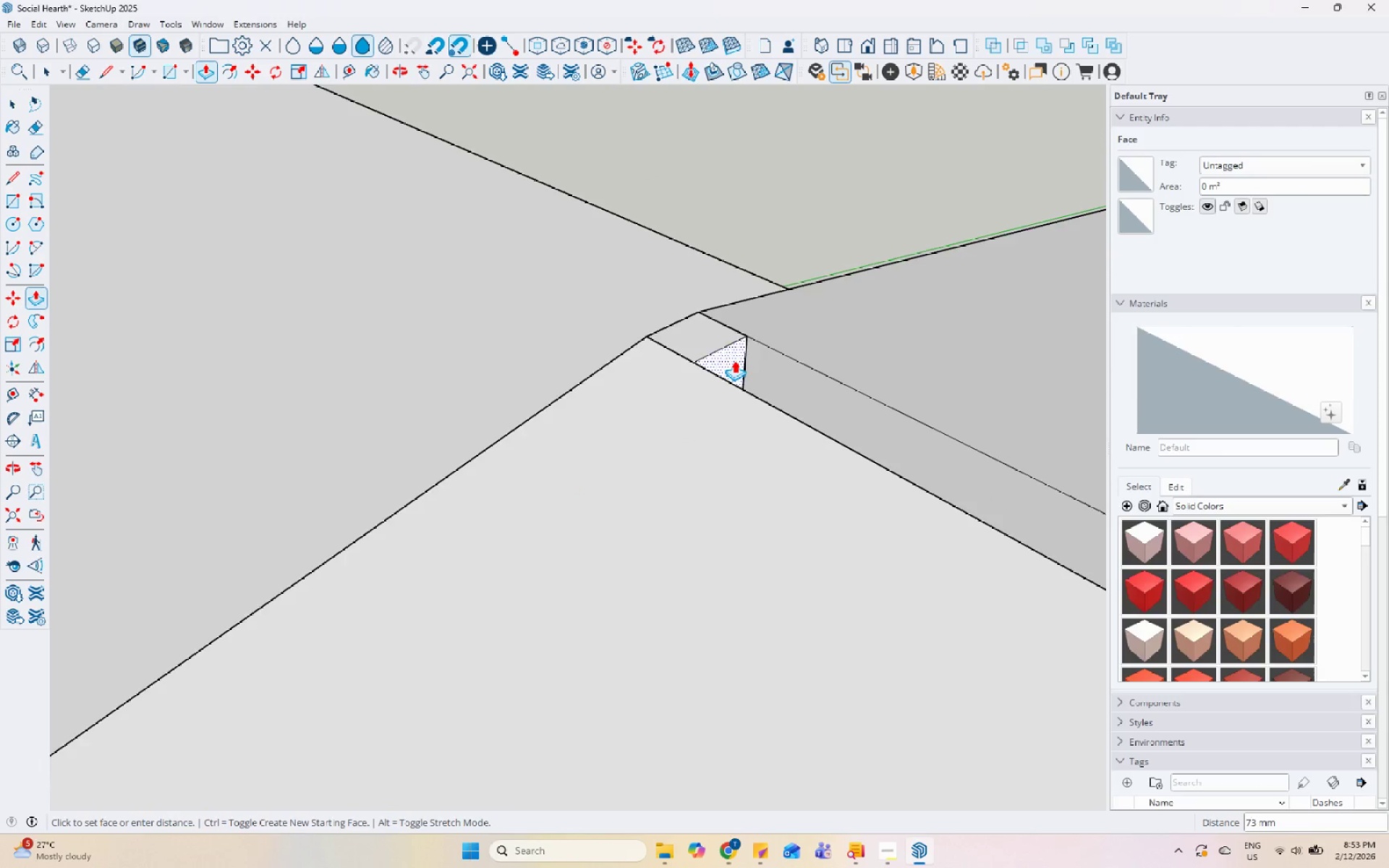 
scroll: coordinate [912, 487], scroll_direction: down, amount: 16.0
 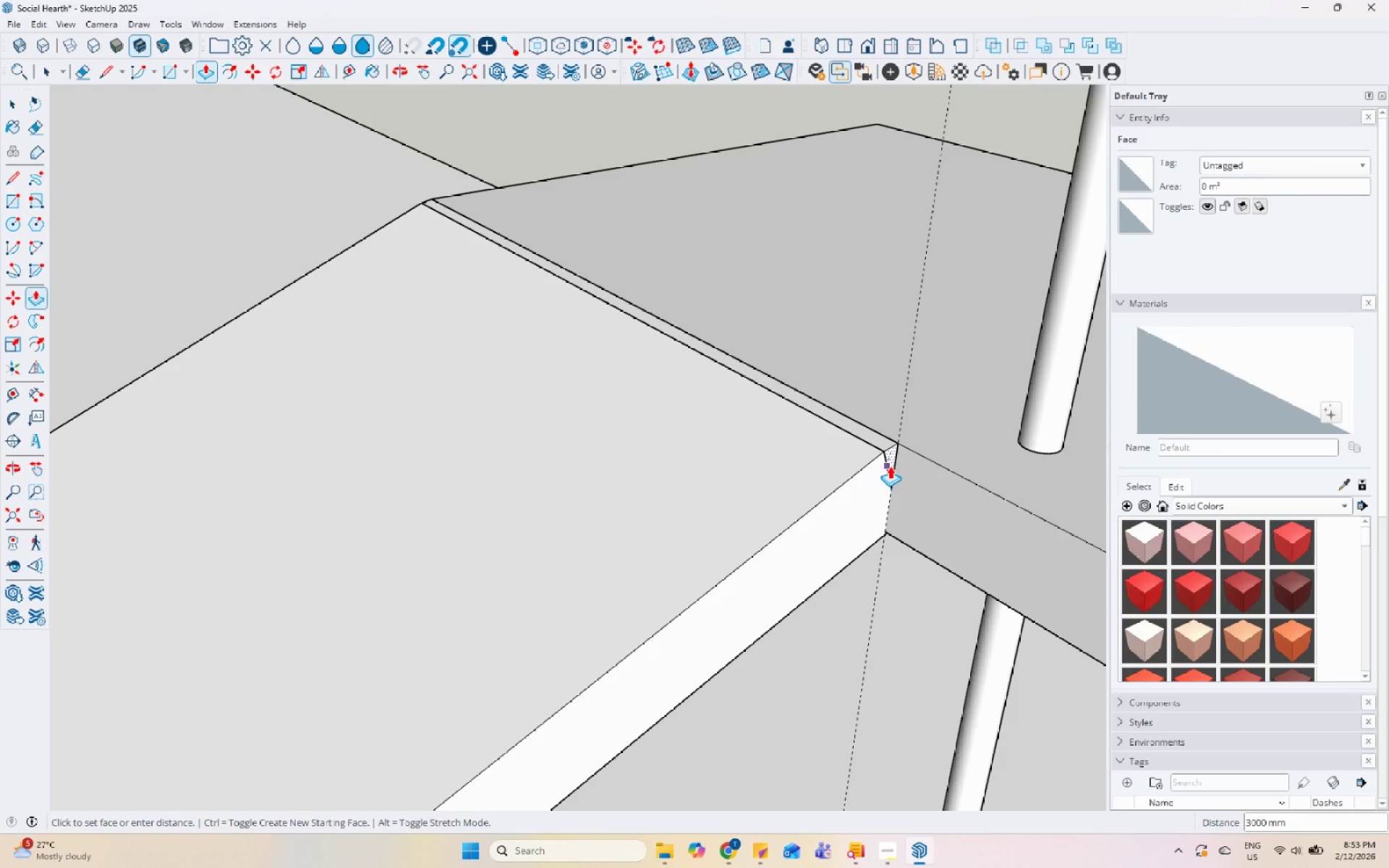 
left_click([888, 462])
 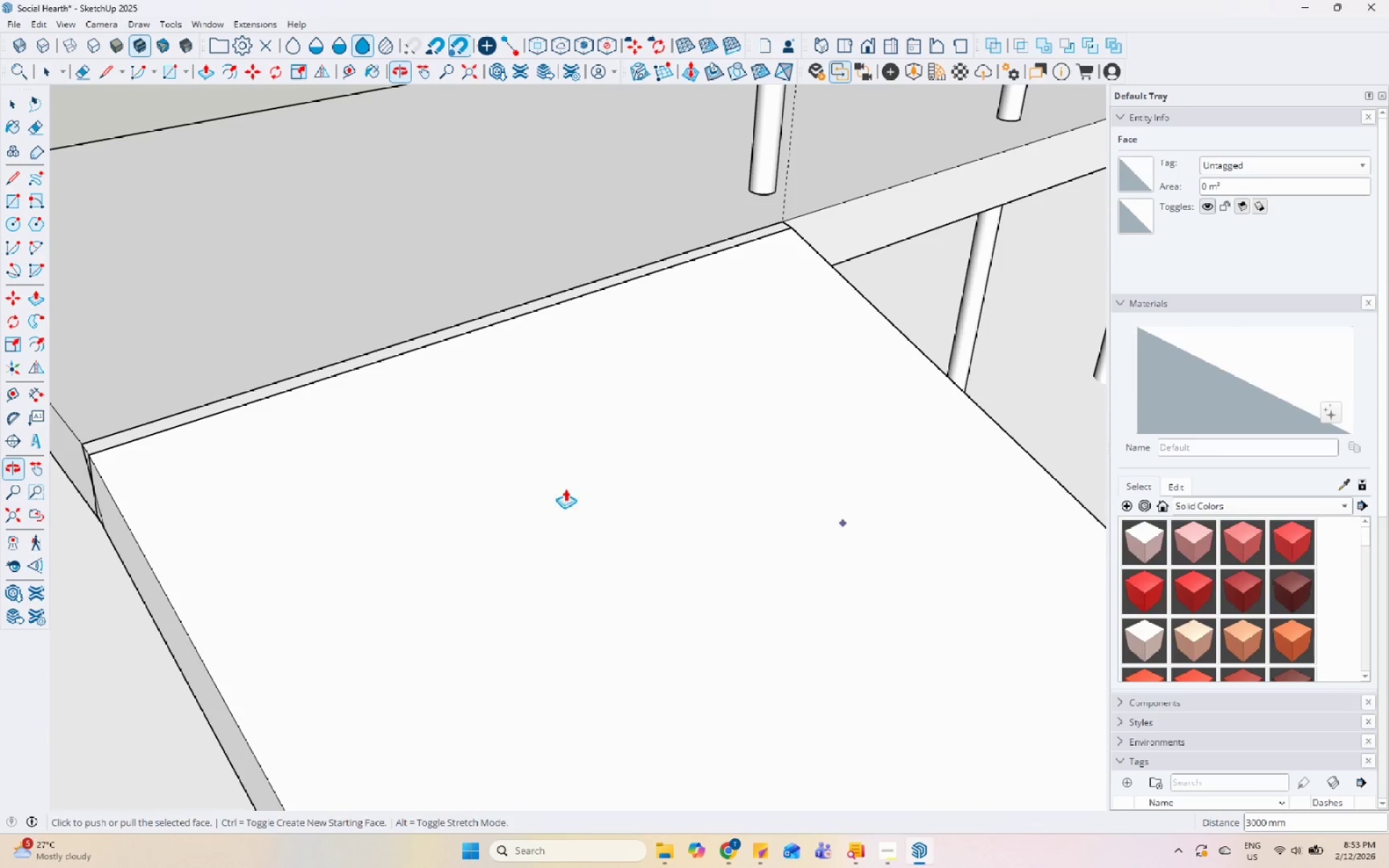 
key(Space)
 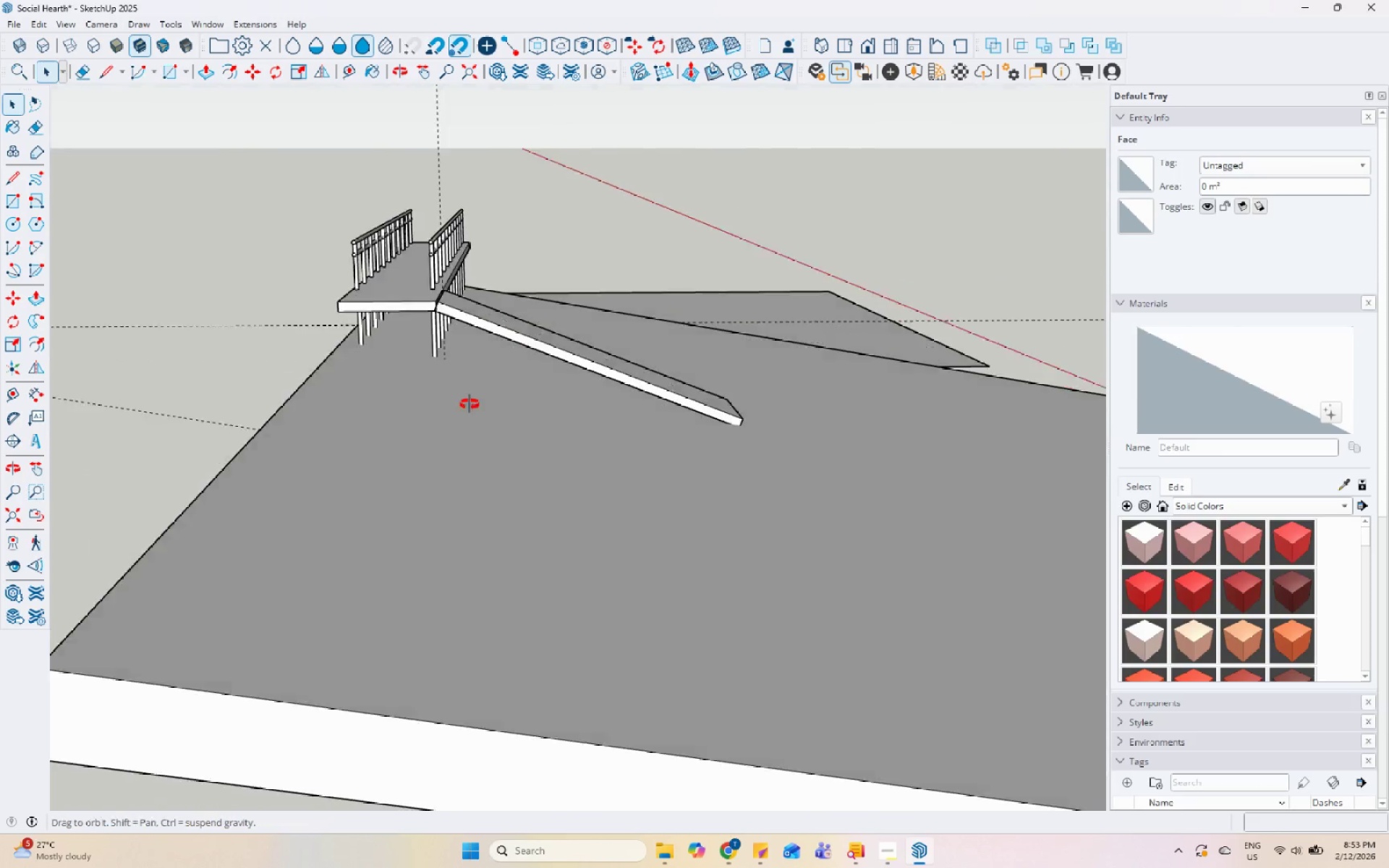 
scroll: coordinate [485, 302], scroll_direction: down, amount: 7.0
 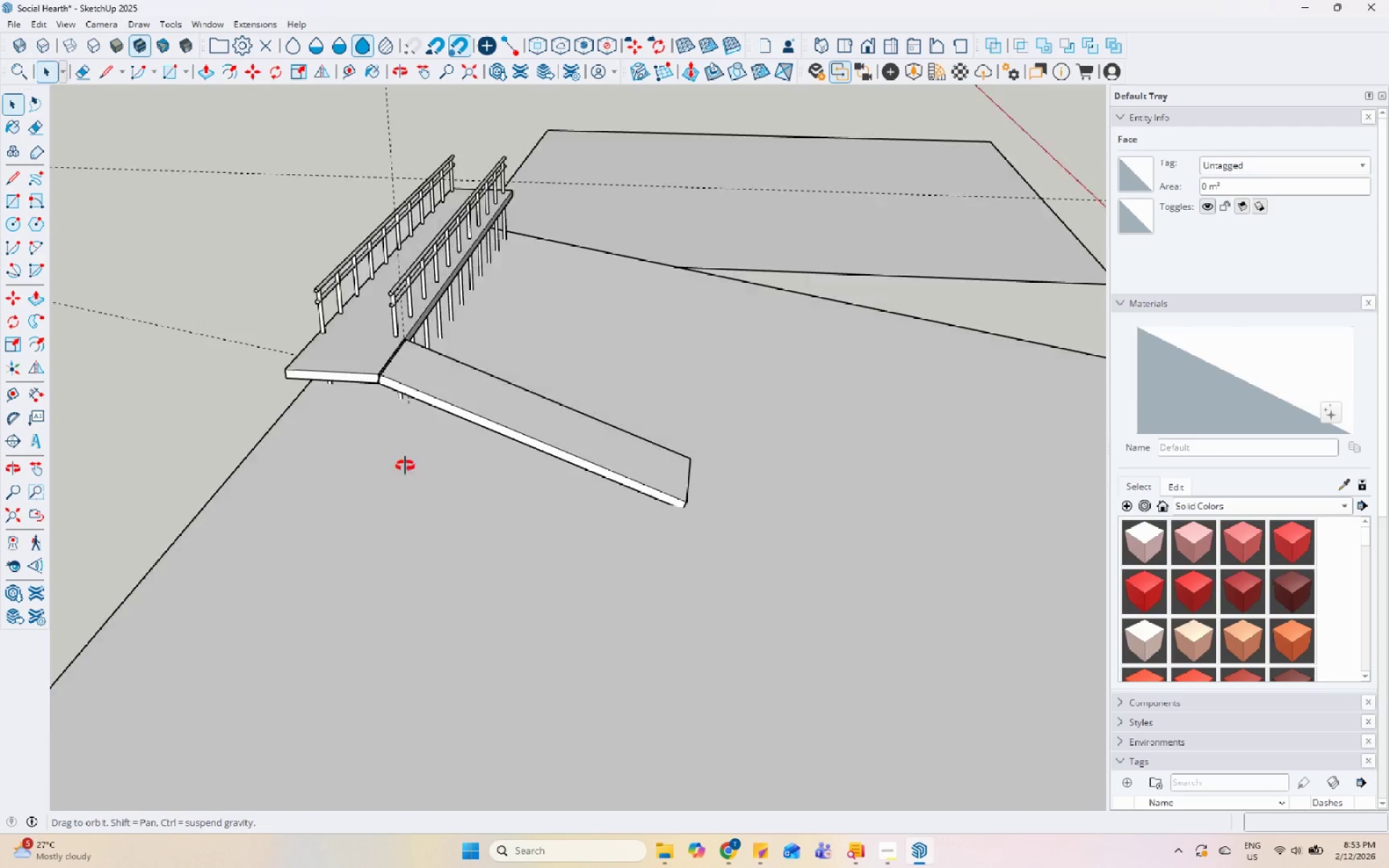 
left_click([381, 336])
 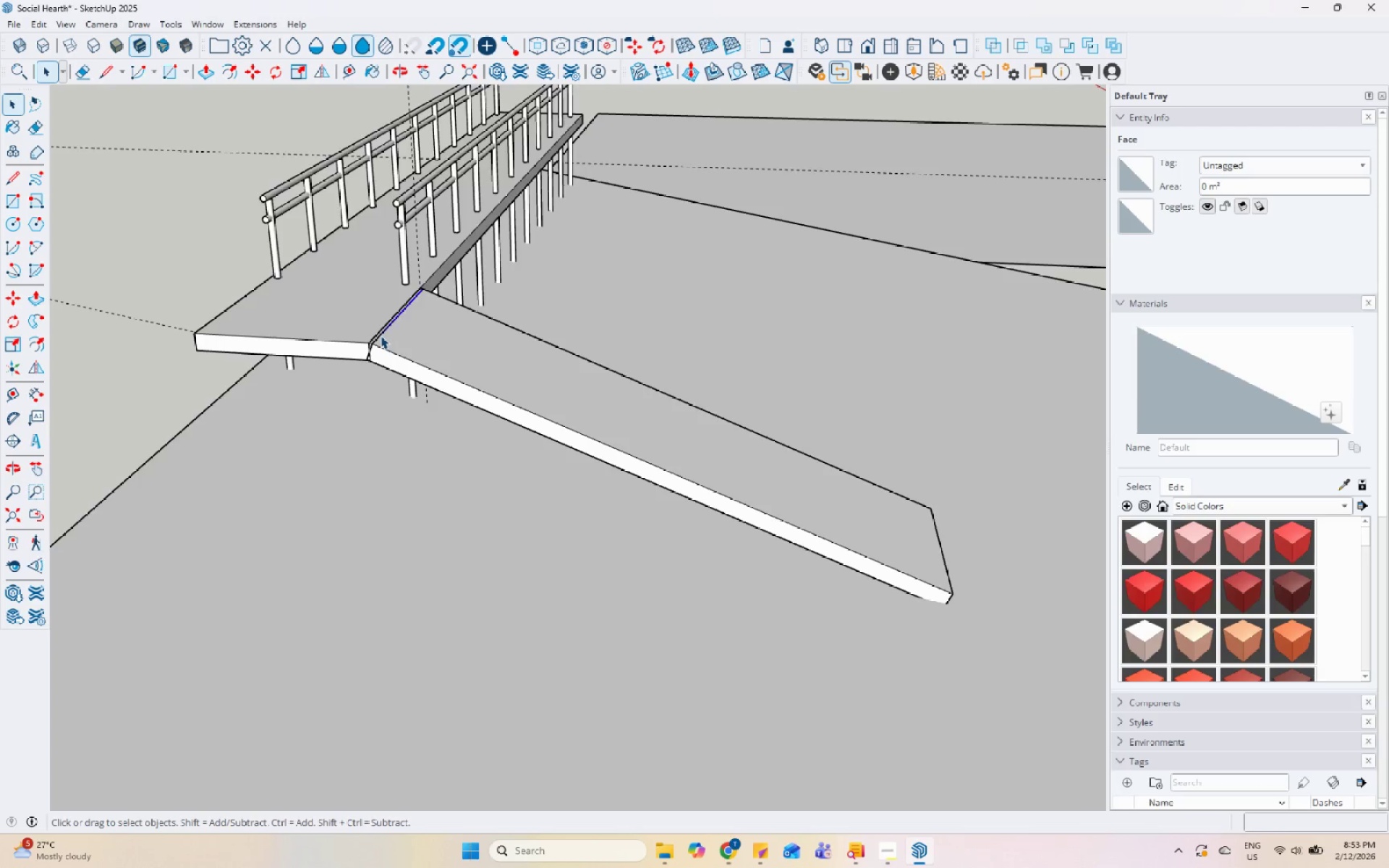 
scroll: coordinate [363, 357], scroll_direction: up, amount: 6.0
 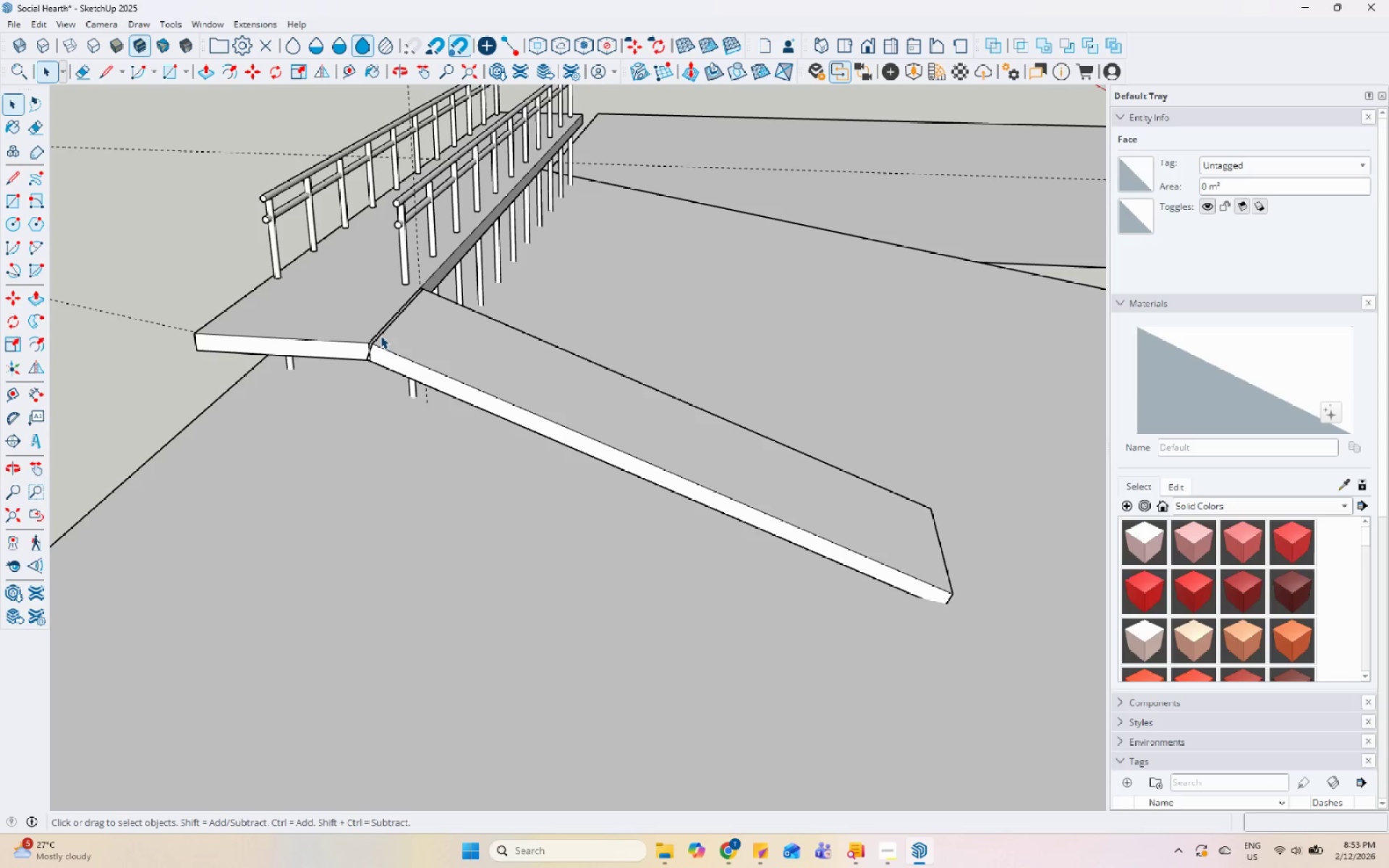 
double_click([375, 349])
 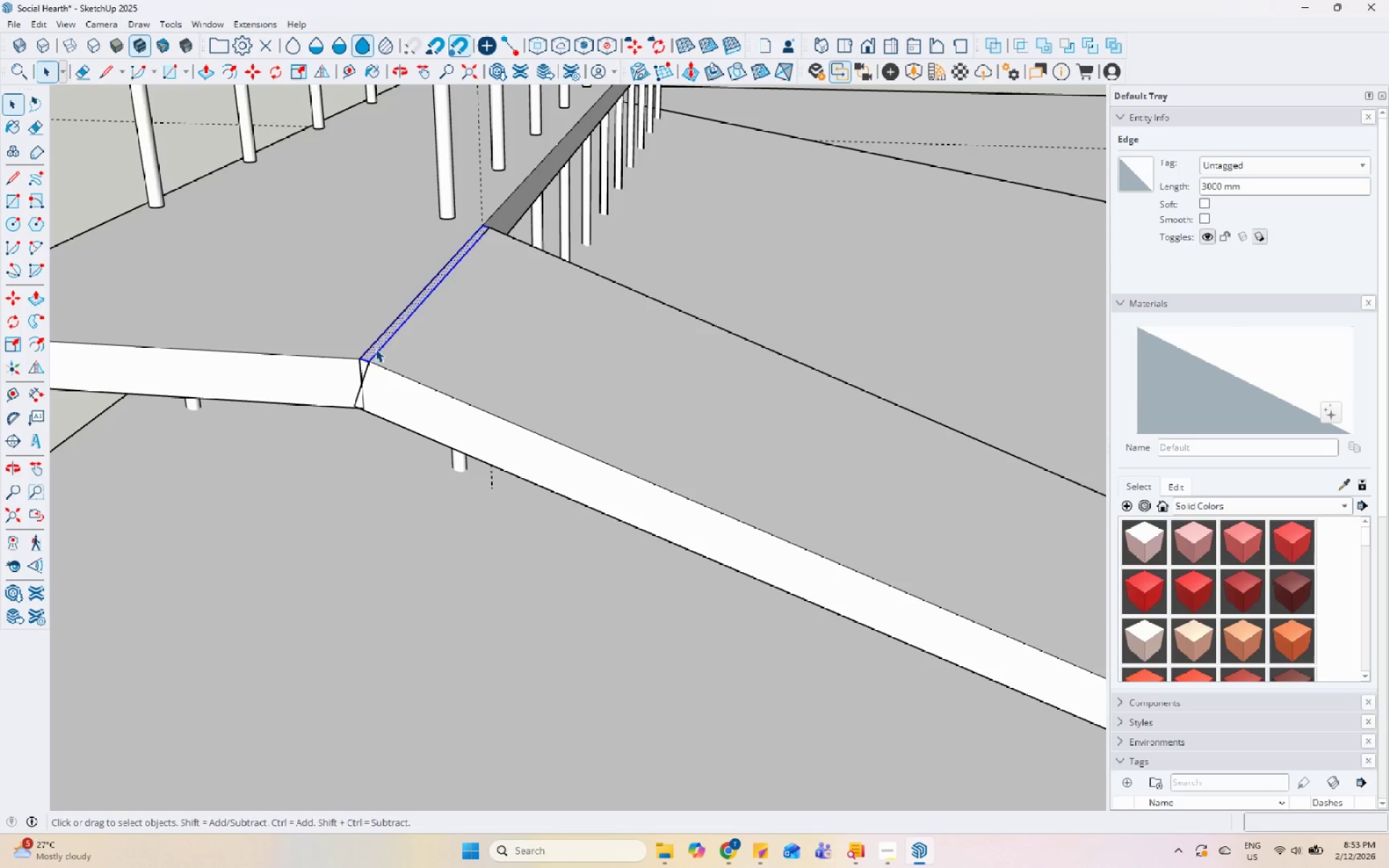 
scroll: coordinate [370, 332], scroll_direction: up, amount: 10.0
 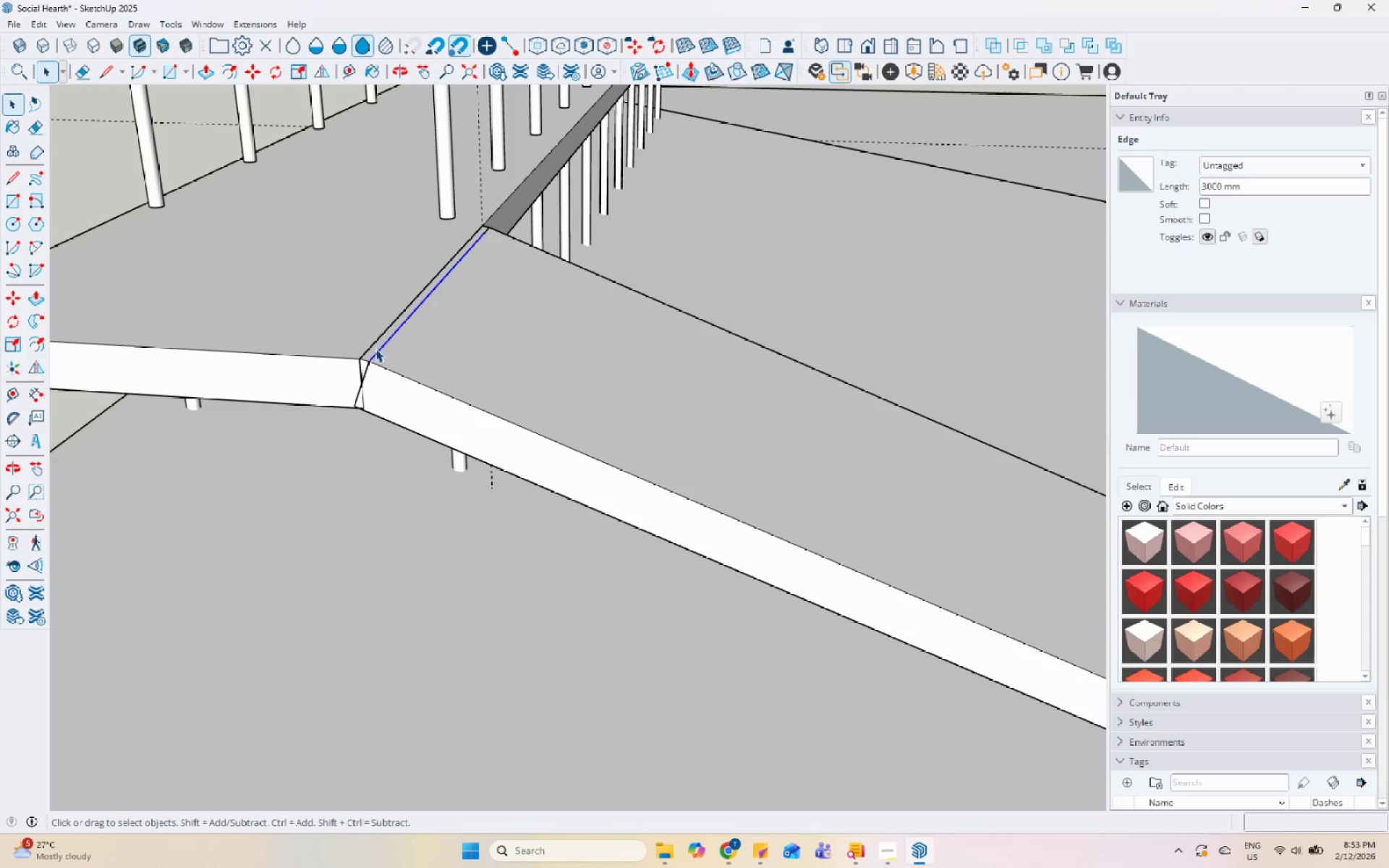 
triple_click([375, 349])
 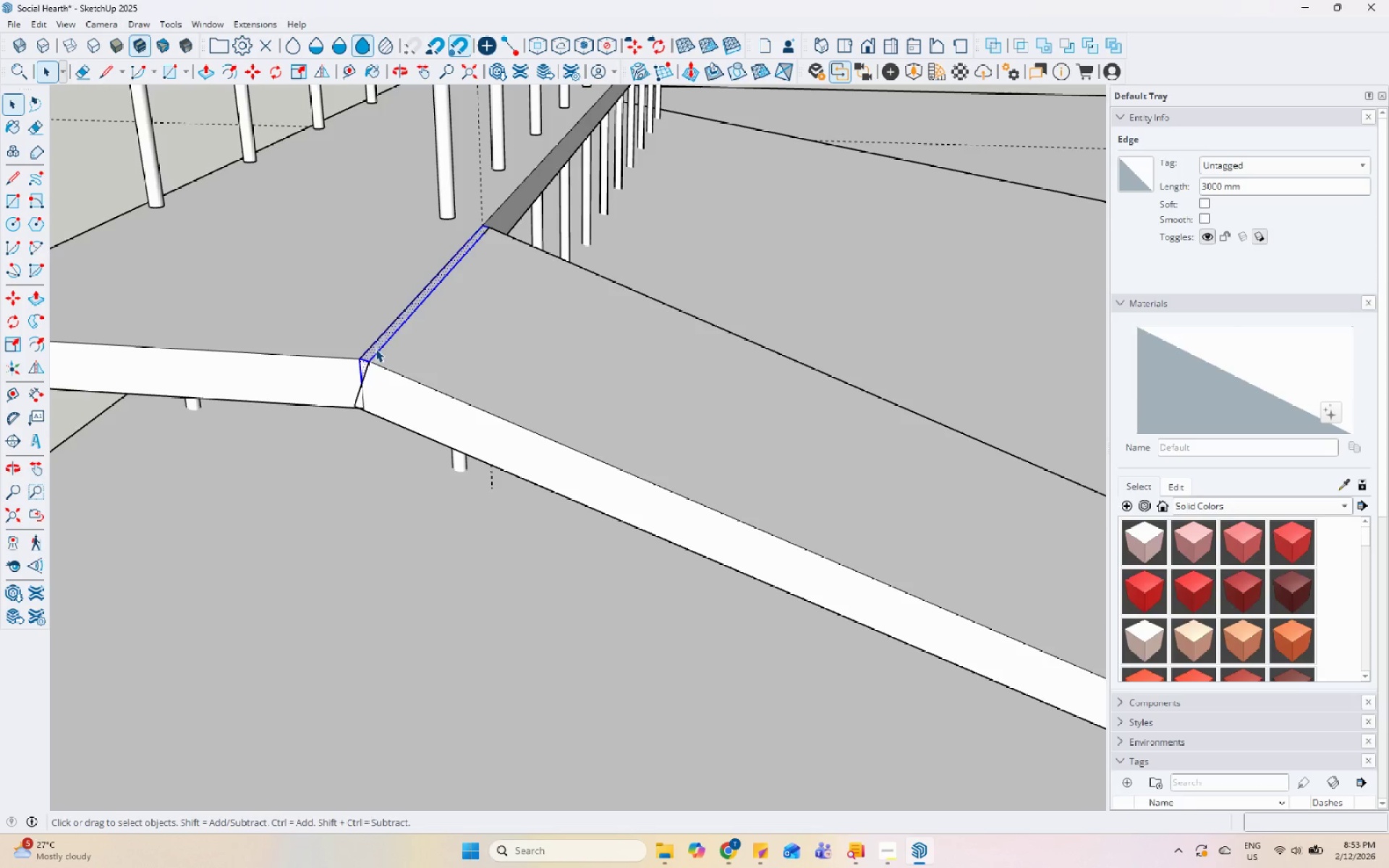 
right_click([375, 349])
 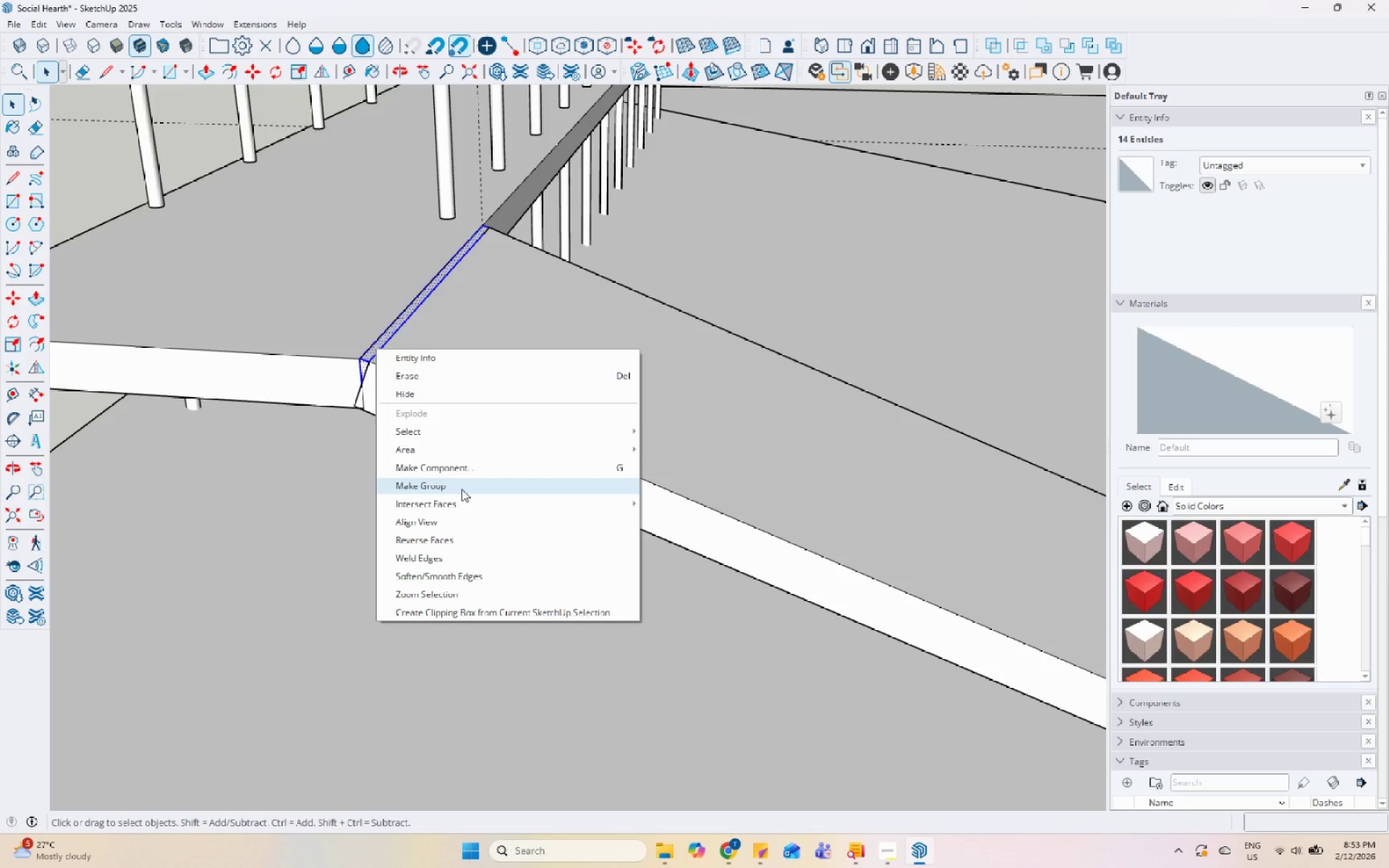 
left_click([462, 489])
 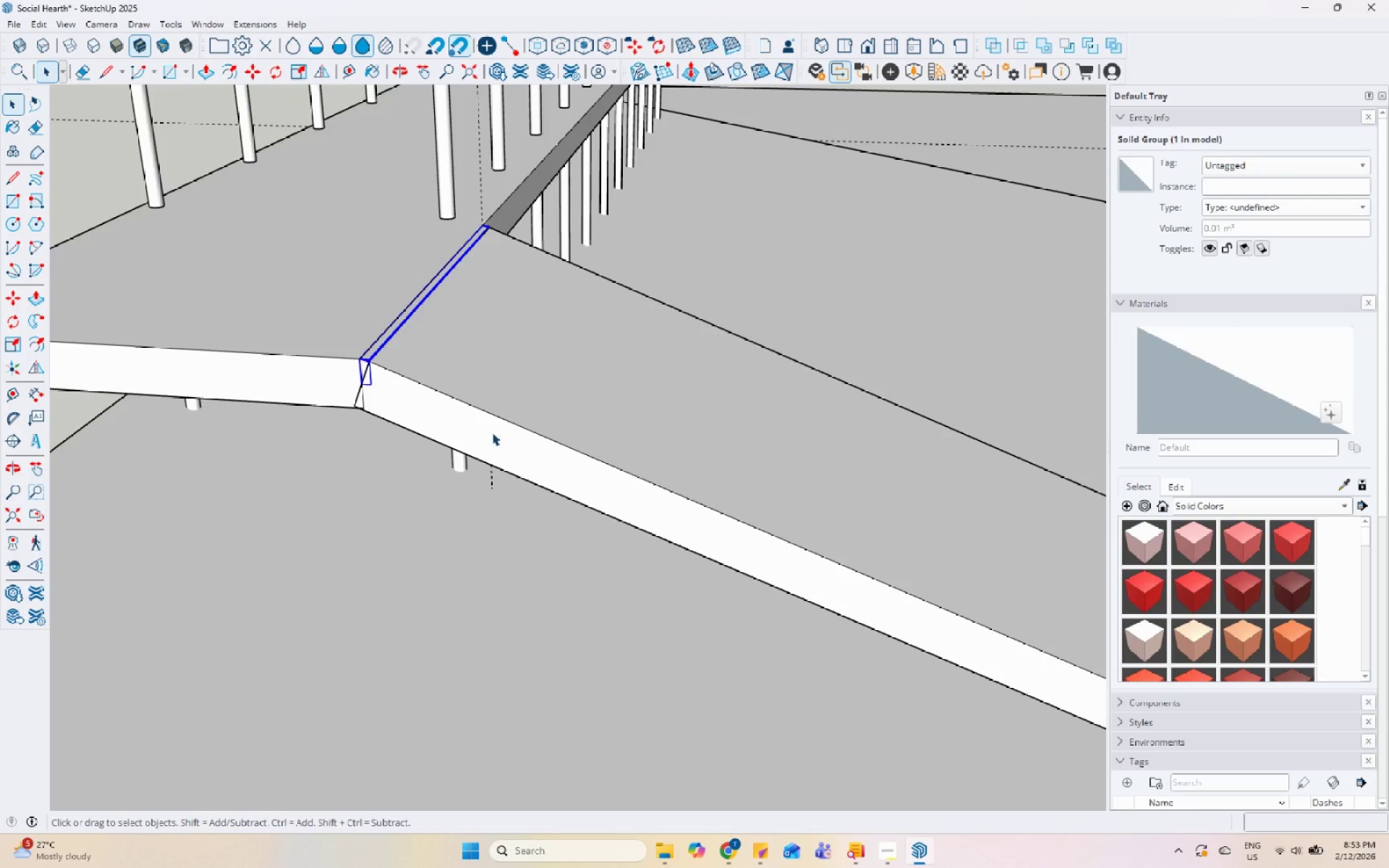 
left_click([500, 394])
 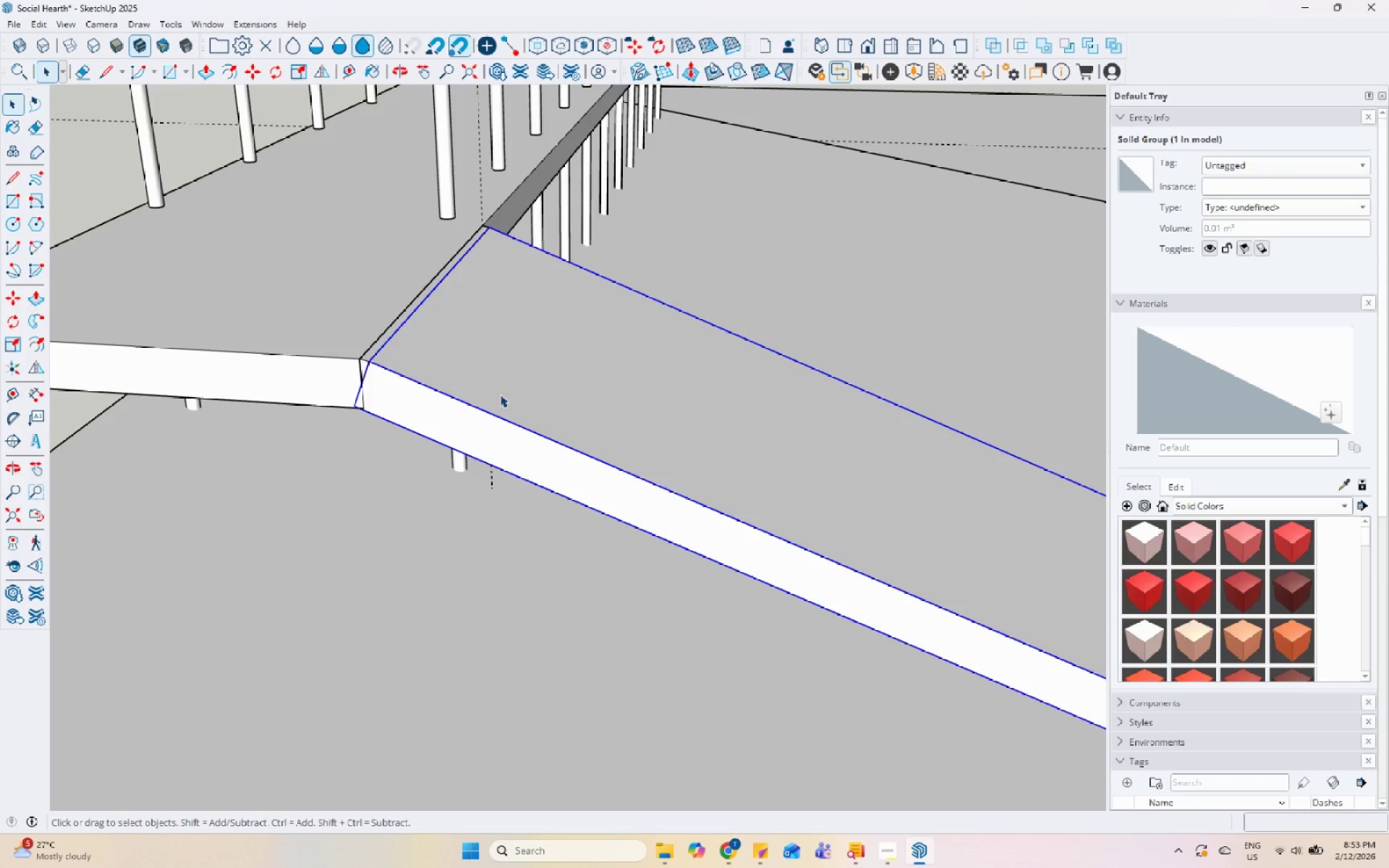 
hold_key(key=ControlLeft, duration=0.95)
left_click([378, 348])
 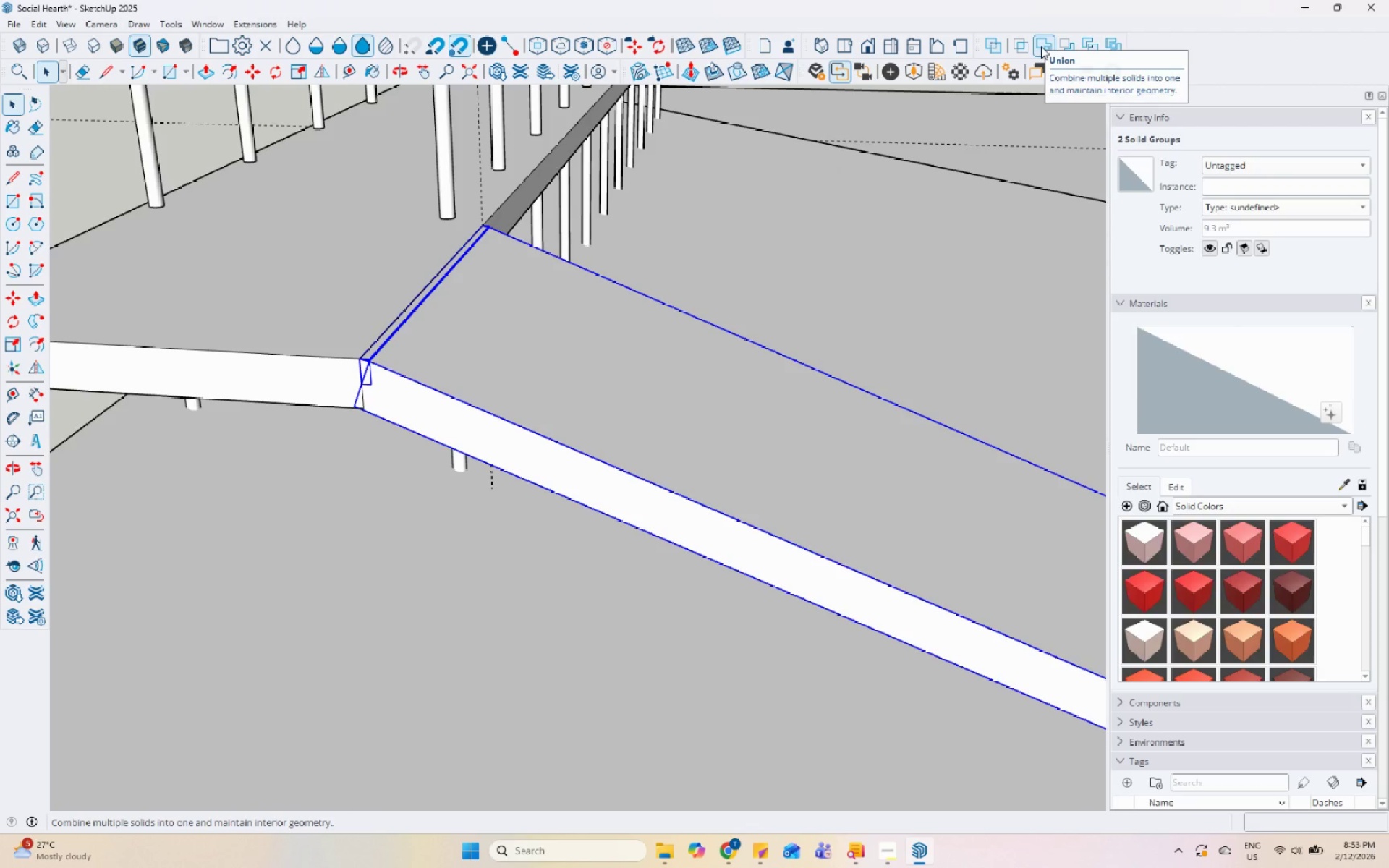 
wait(6.39)
 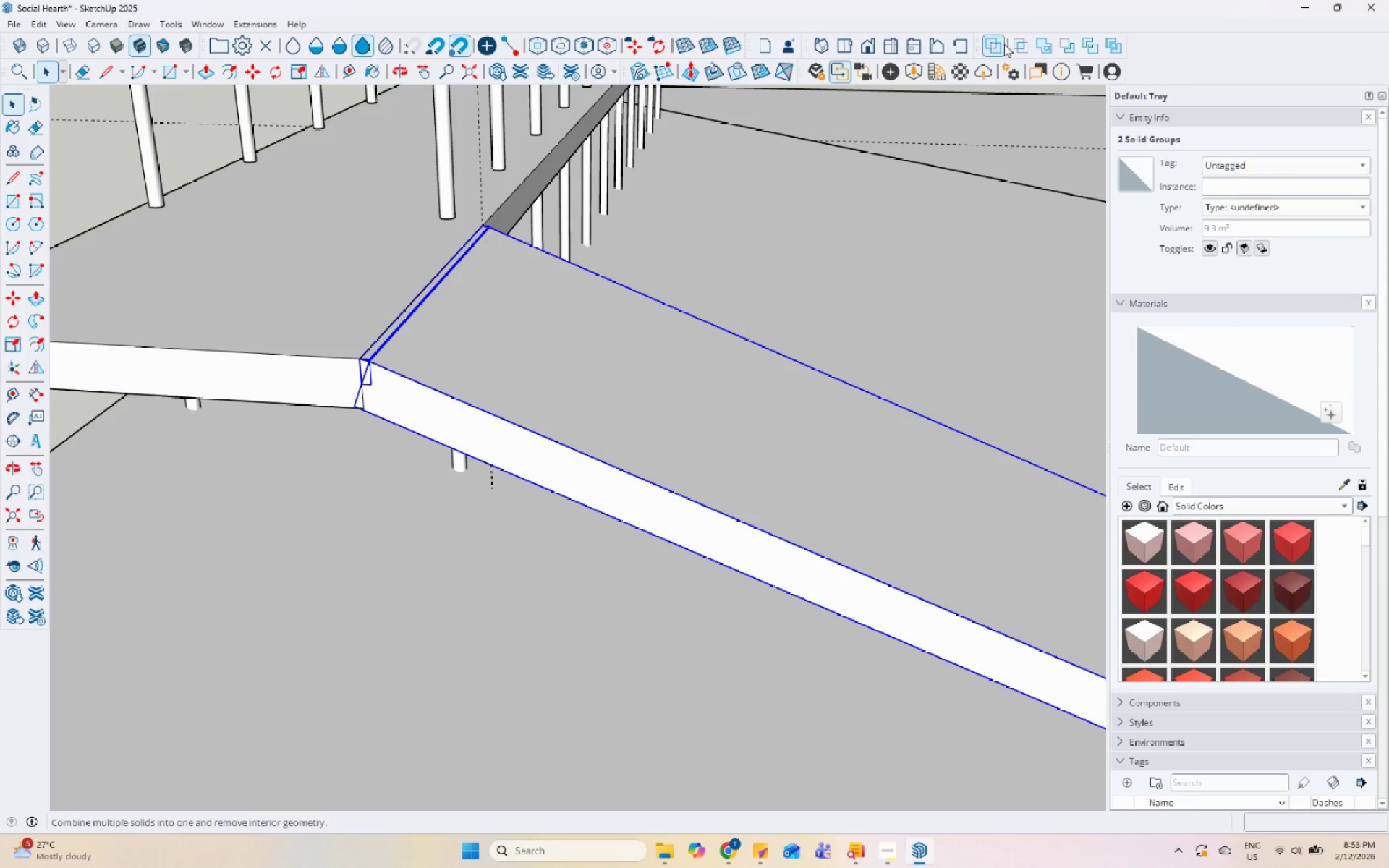 
hold_key(key=ControlLeft, duration=0.66)
left_click([307, 368])
 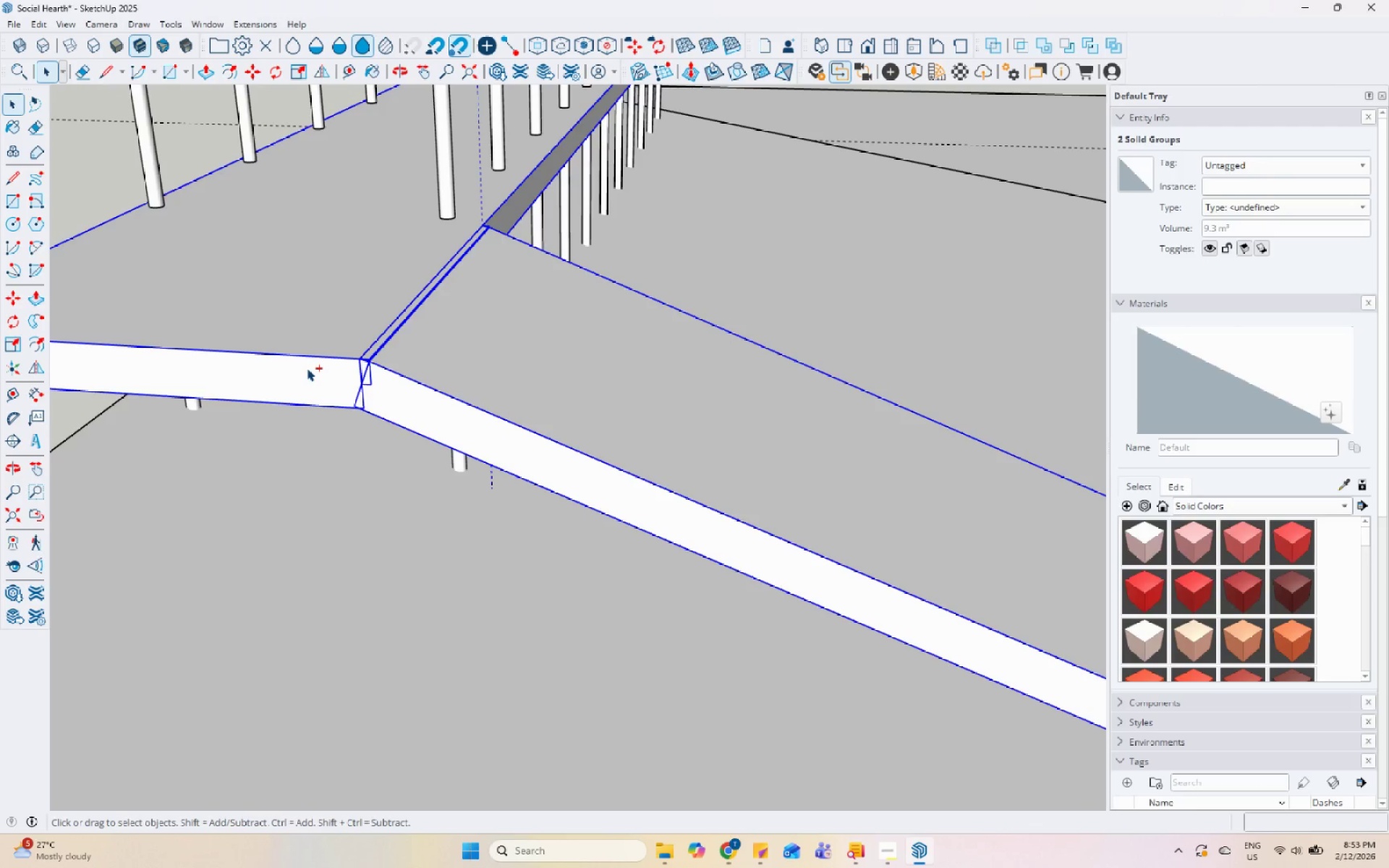 
hold_key(key=ControlLeft, duration=10.17)
left_click([1043, 43])
 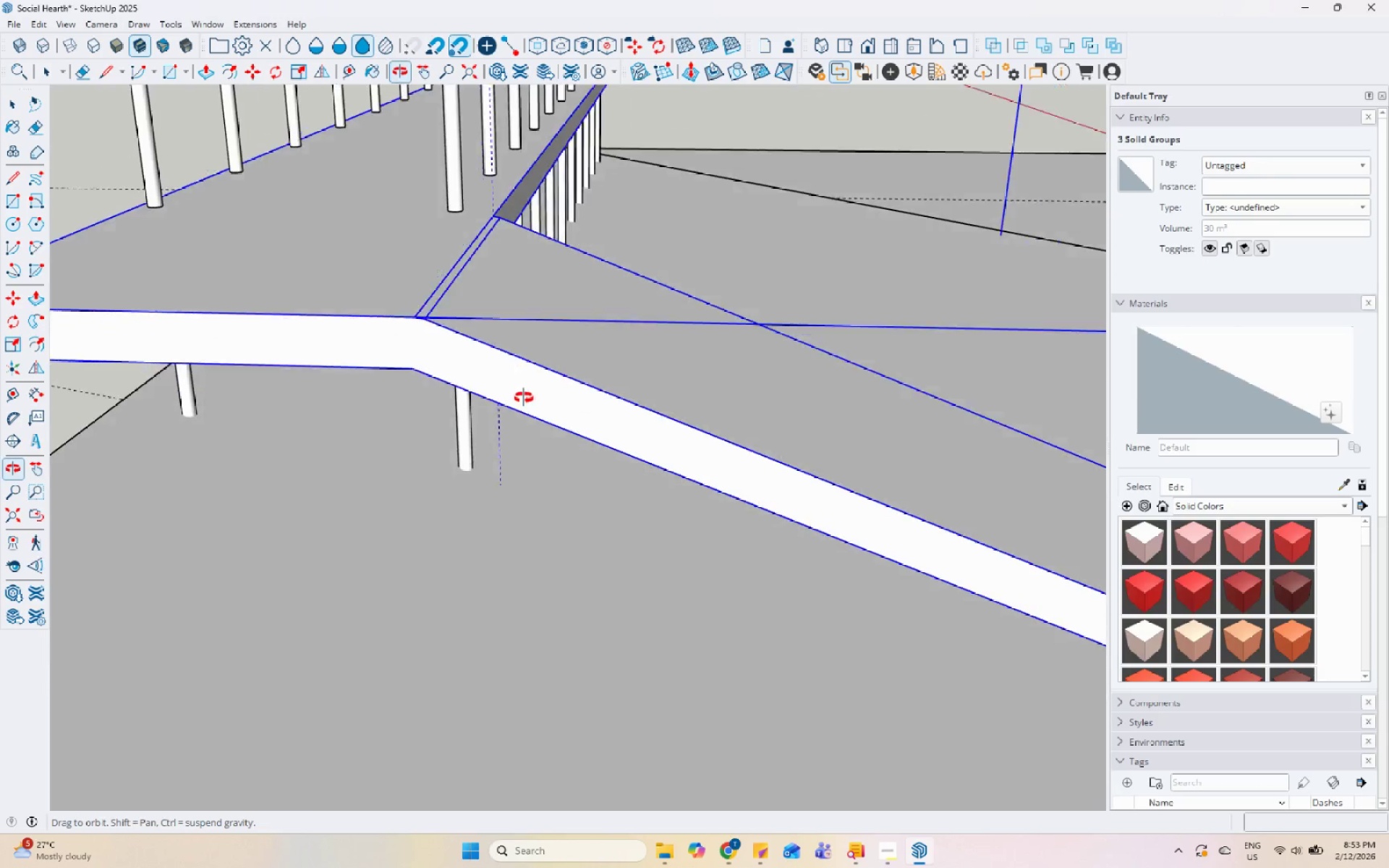 
key(Space)
 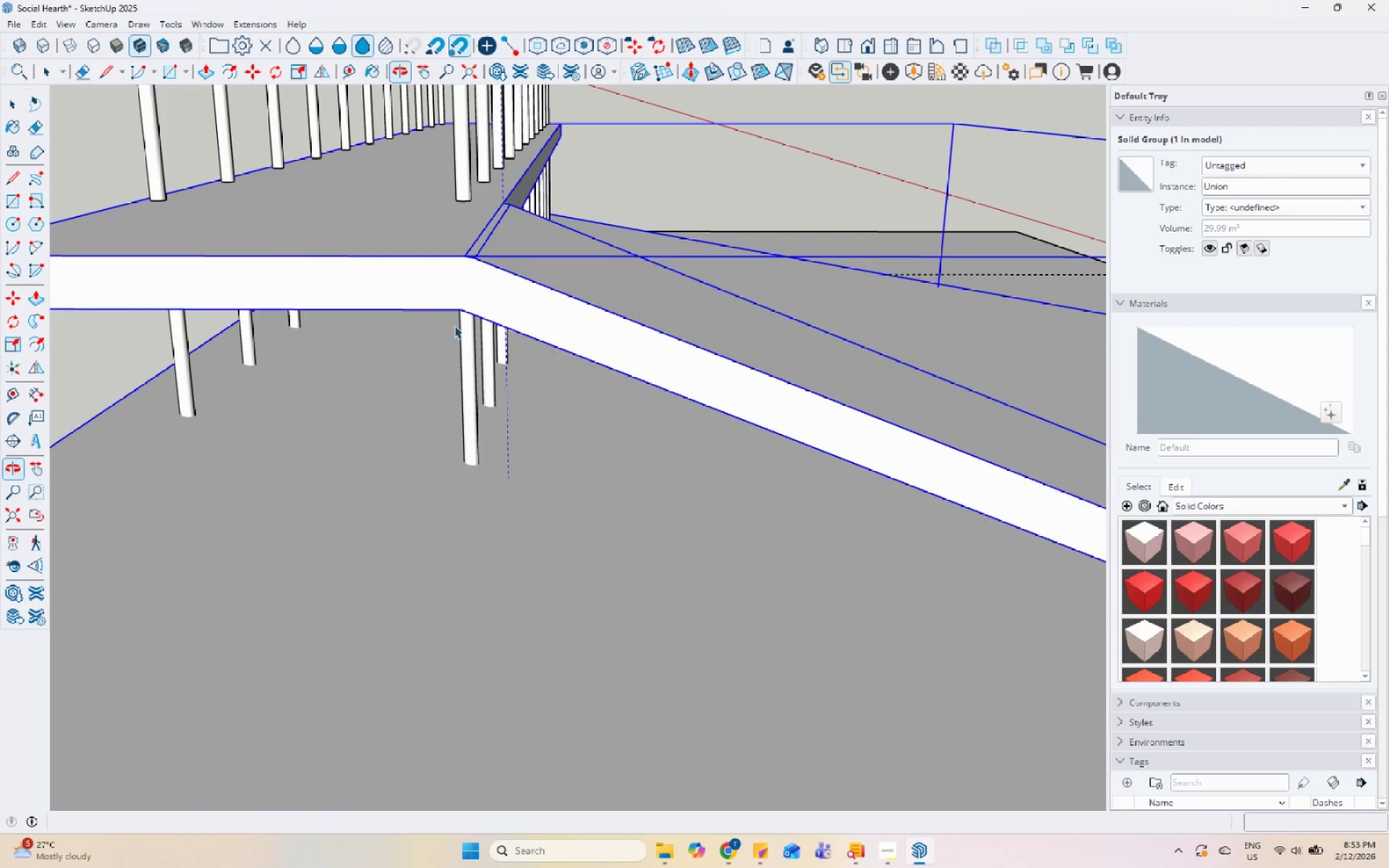 
key(Escape)
 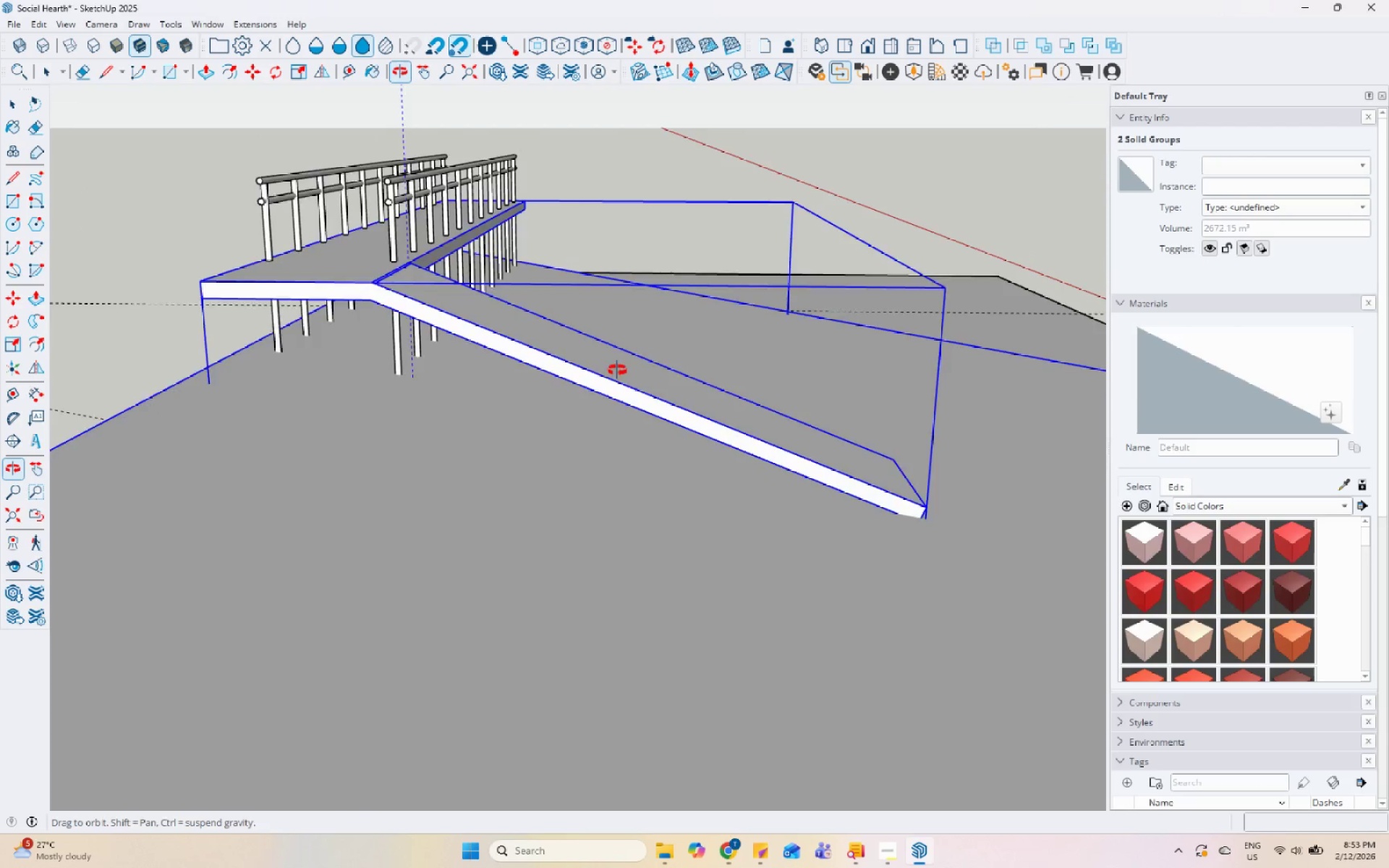 
scroll: coordinate [369, 339], scroll_direction: down, amount: 7.0
 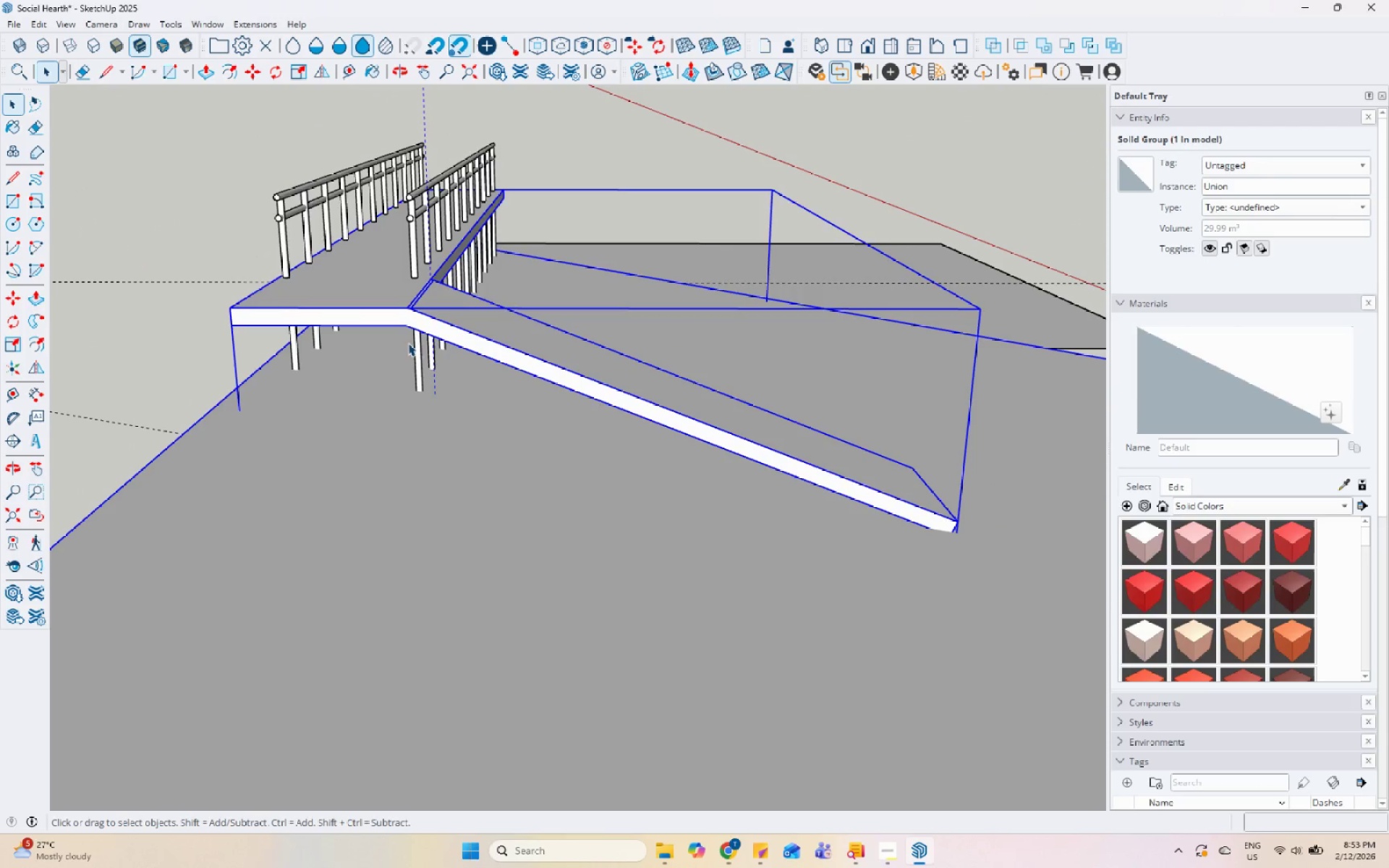 
key(Escape)
 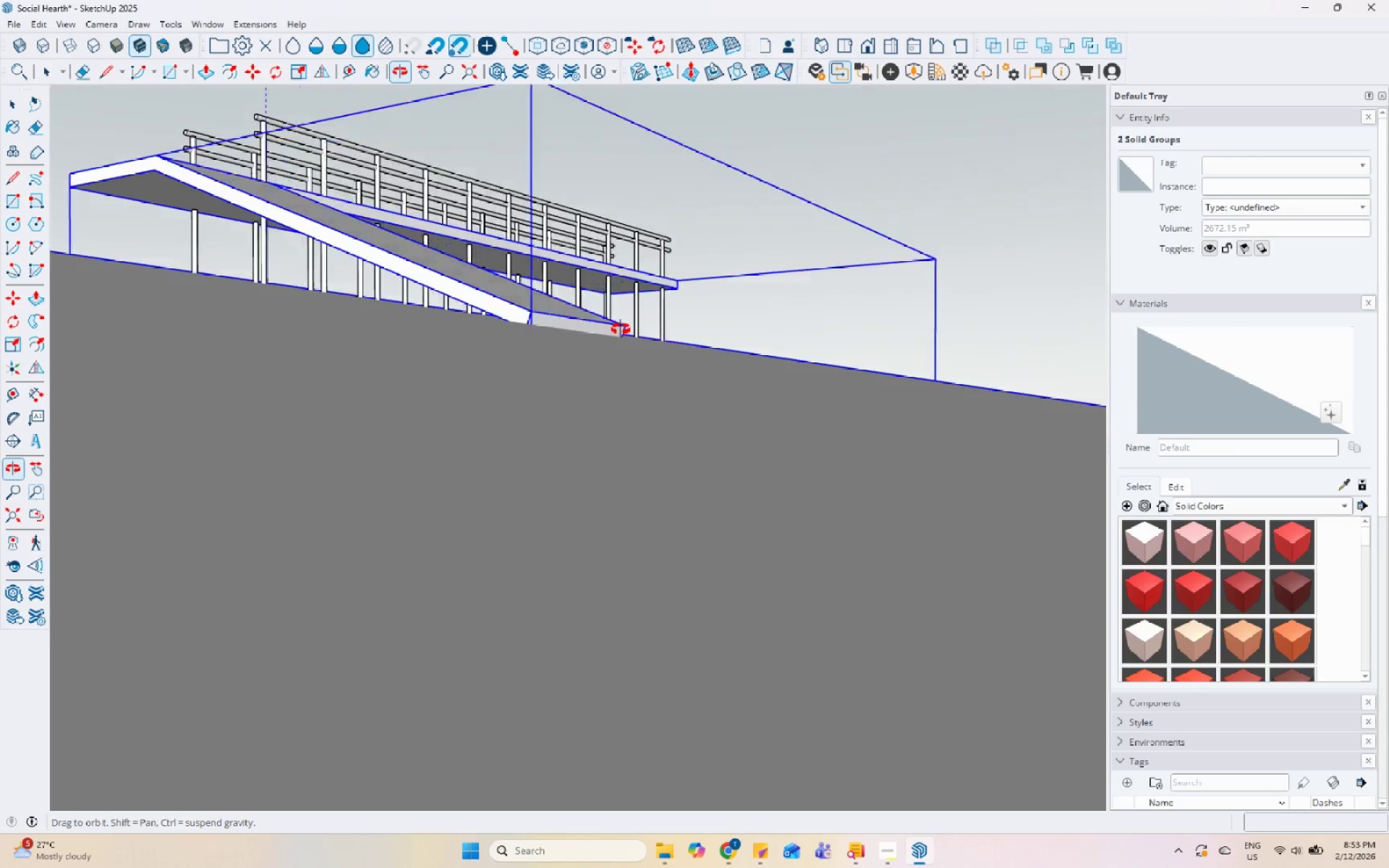 
left_click([506, 370])
 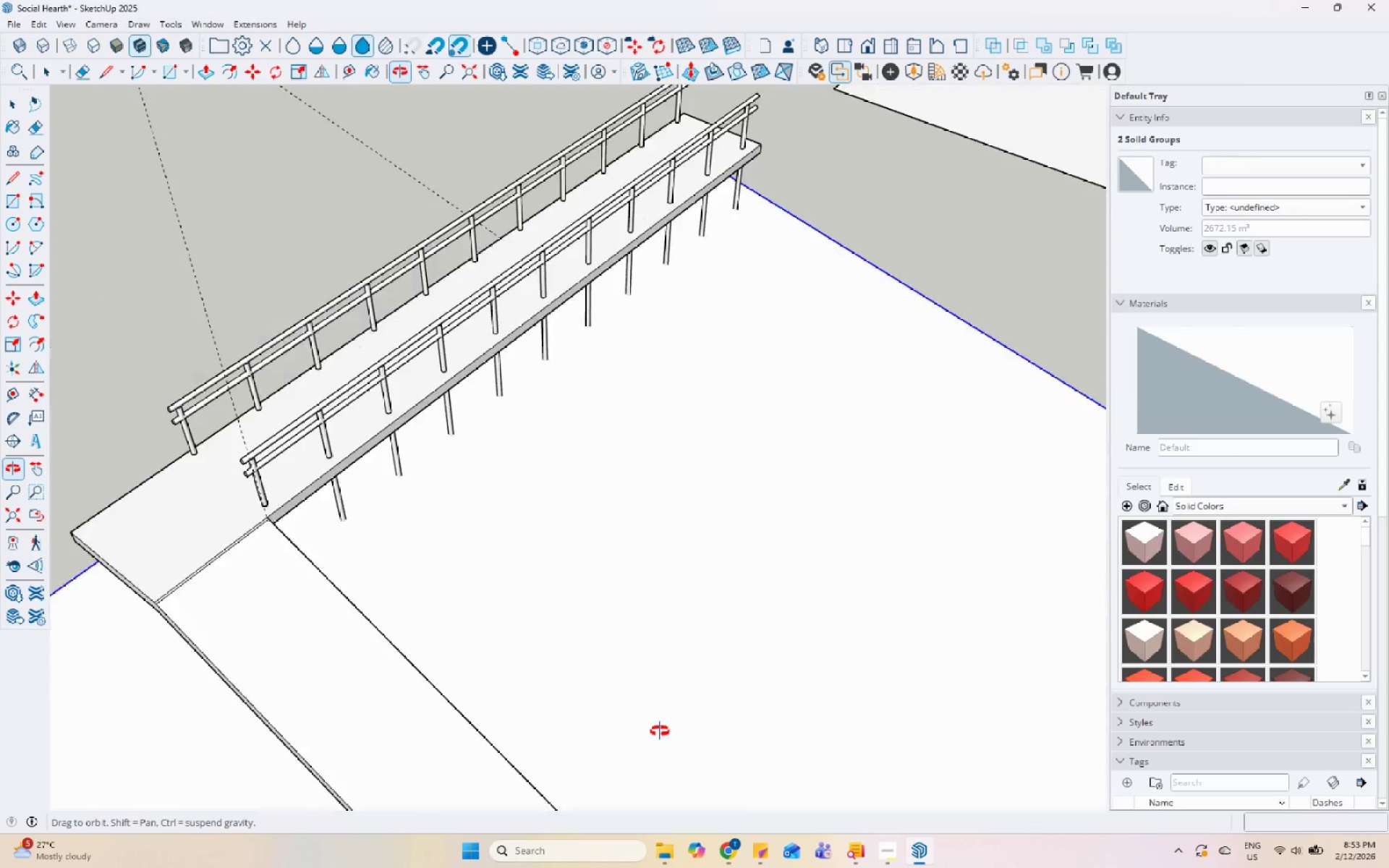 
scroll: coordinate [434, 397], scroll_direction: up, amount: 5.0
 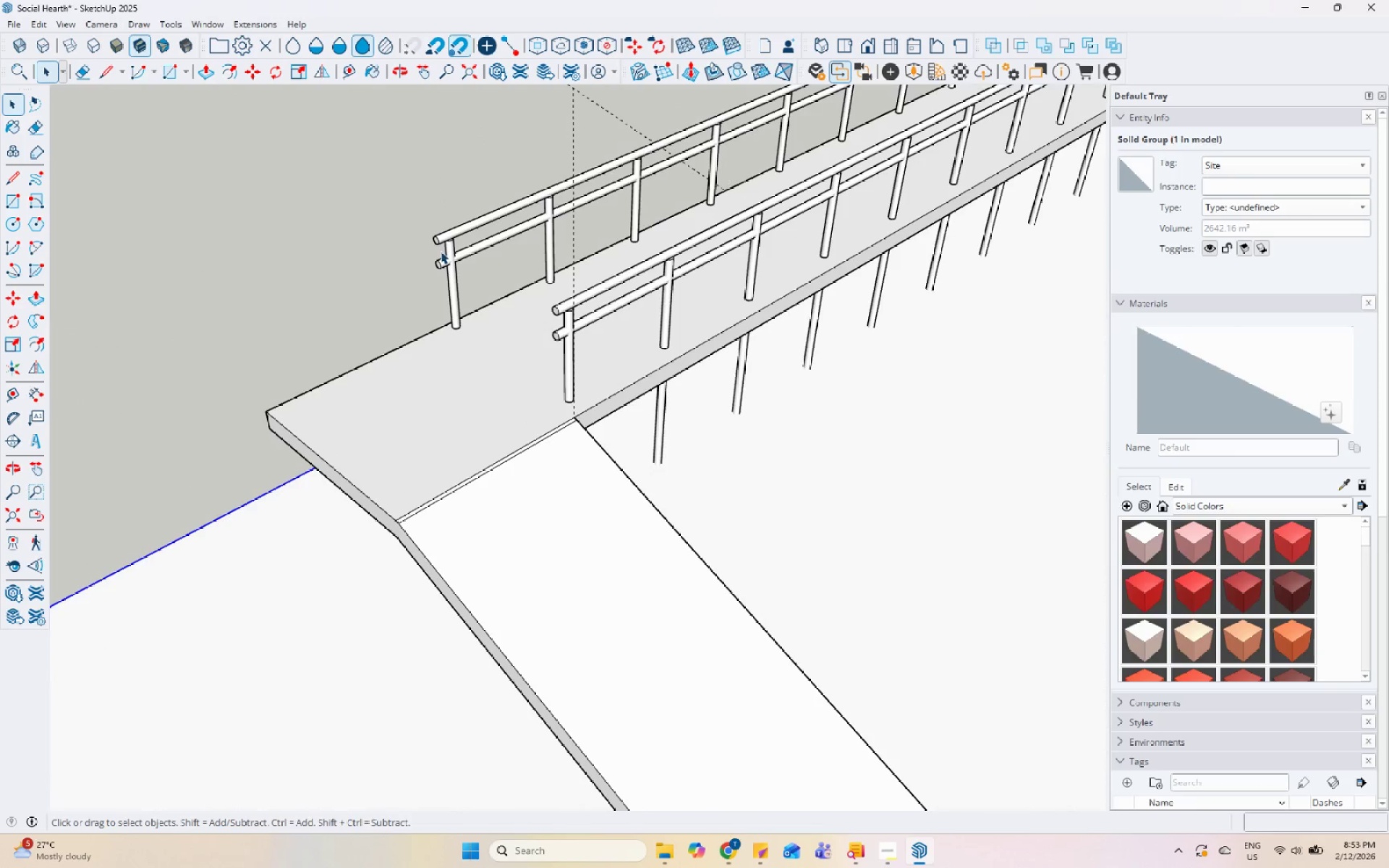 
double_click([449, 258])
 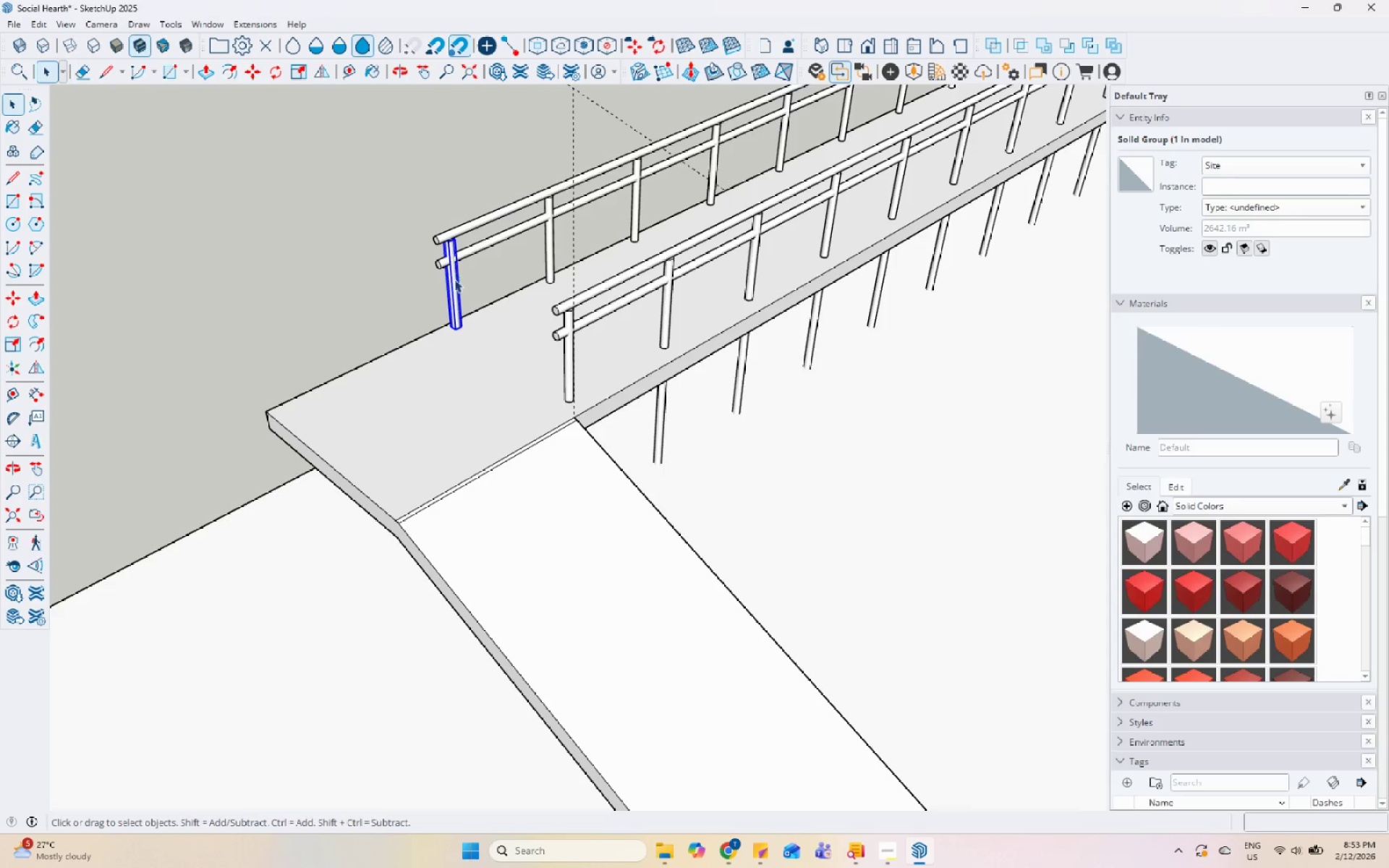 
key(M)
 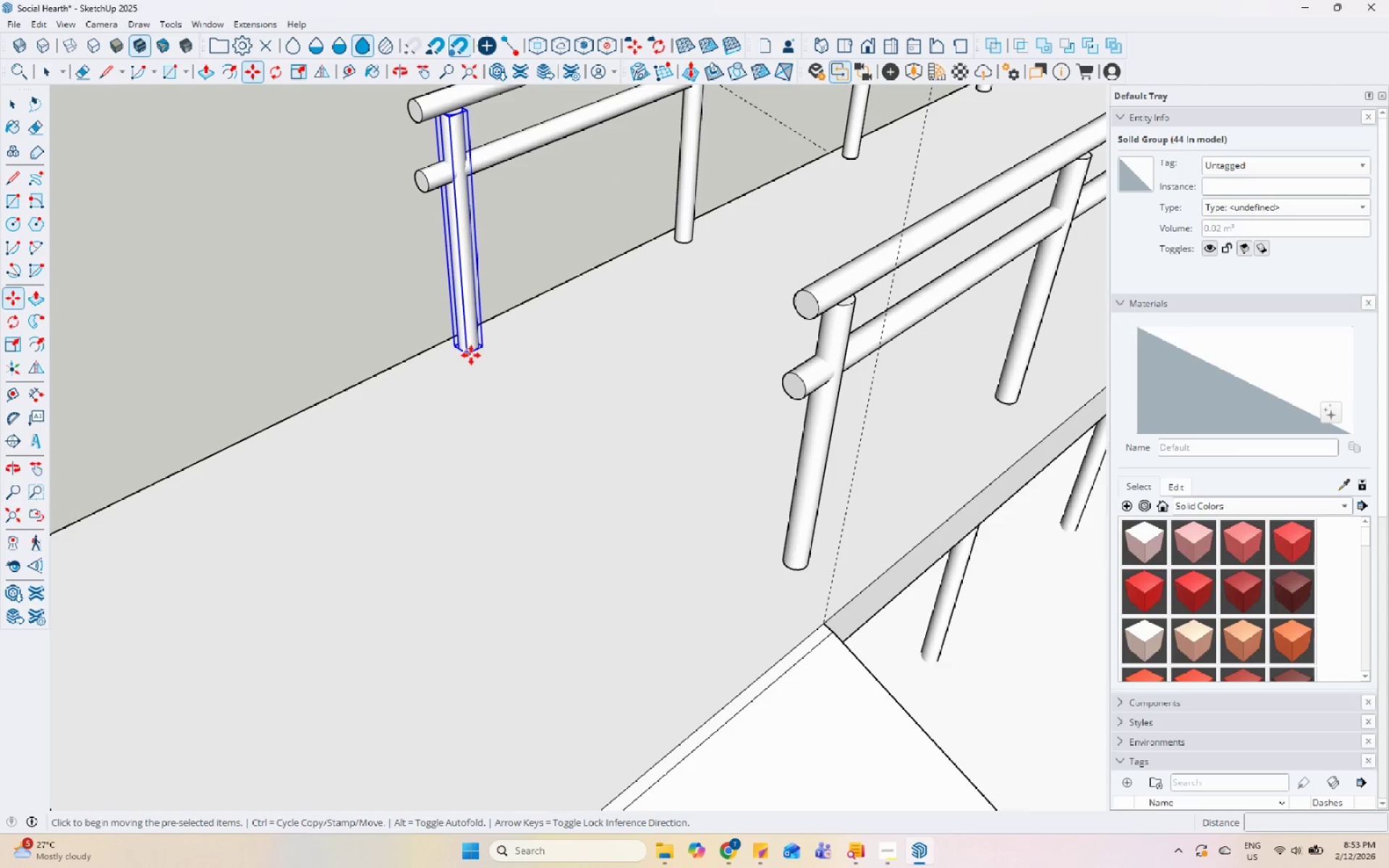 
scroll: coordinate [438, 362], scroll_direction: up, amount: 9.0
 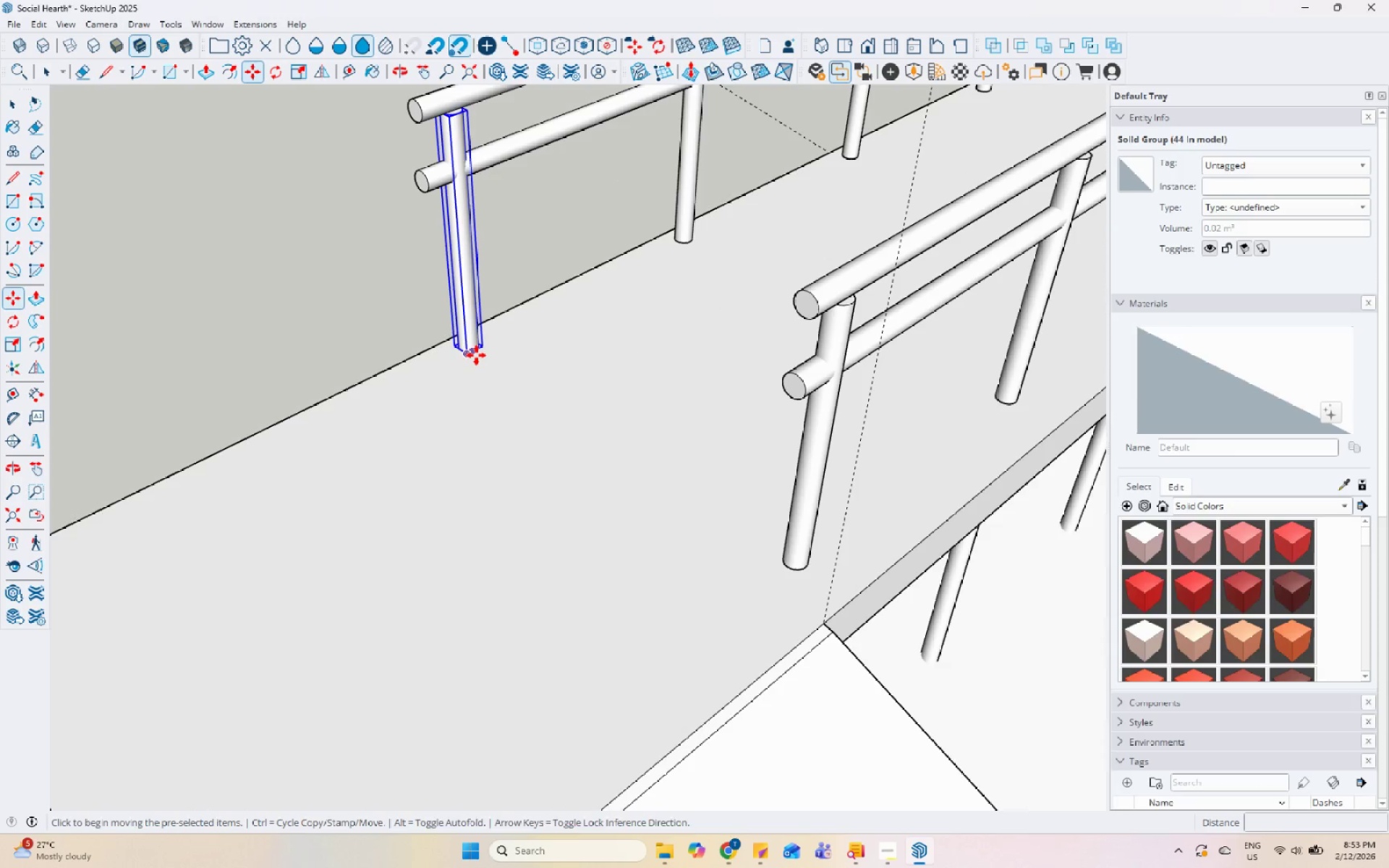 
scroll: coordinate [587, 311], scroll_direction: down, amount: 6.0
 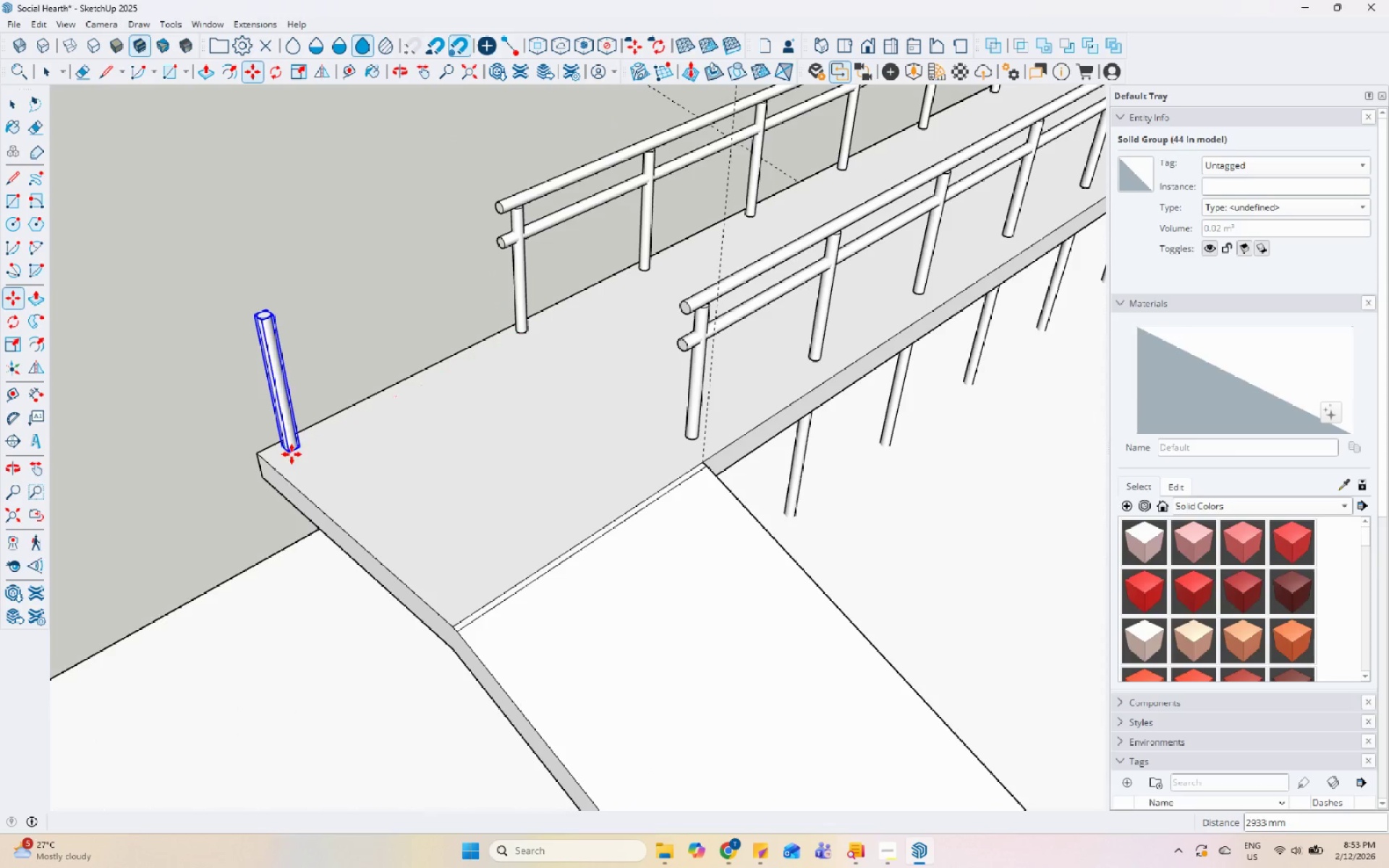 
key(Control+ControlLeft)
 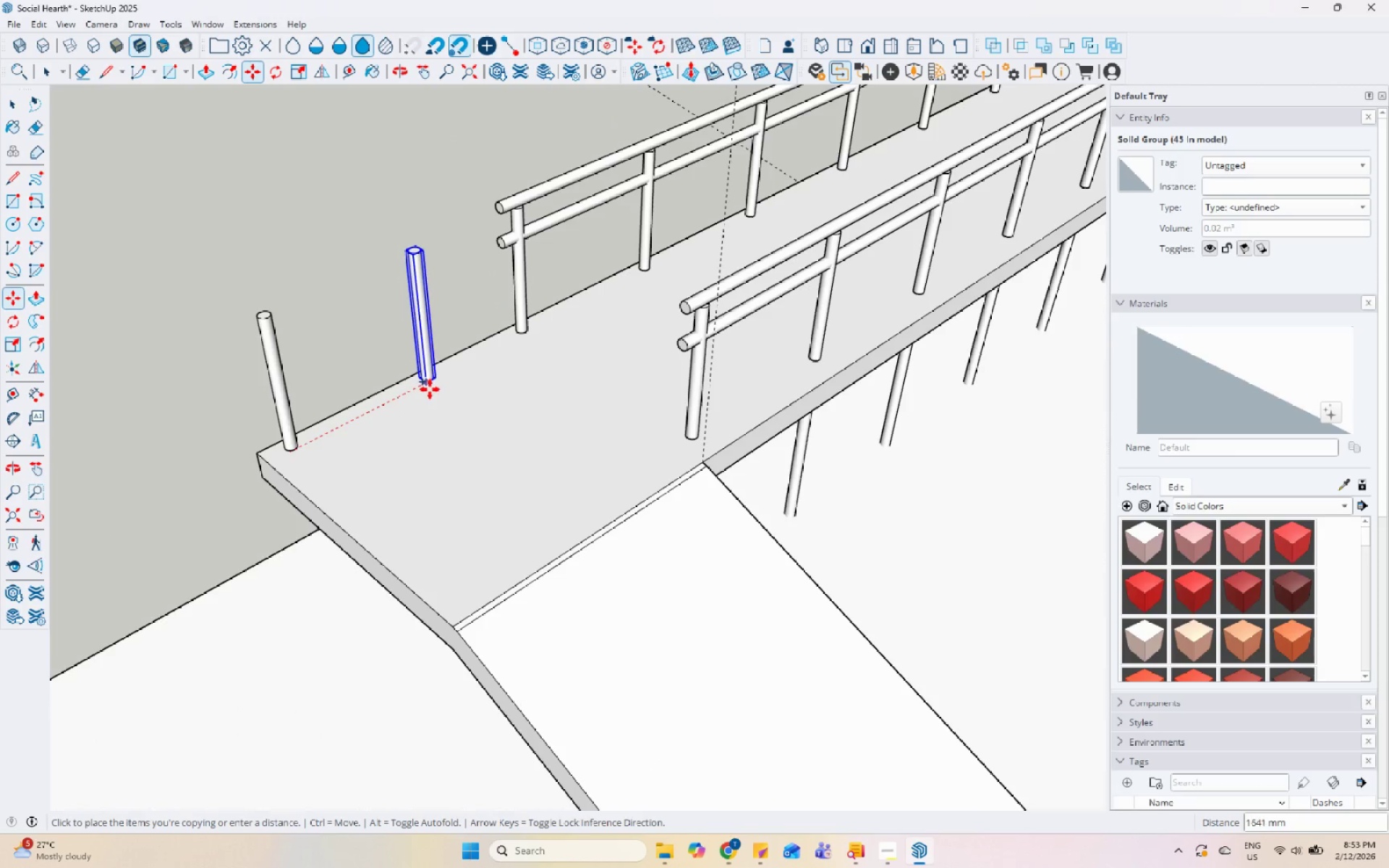 
double_click([293, 456])
 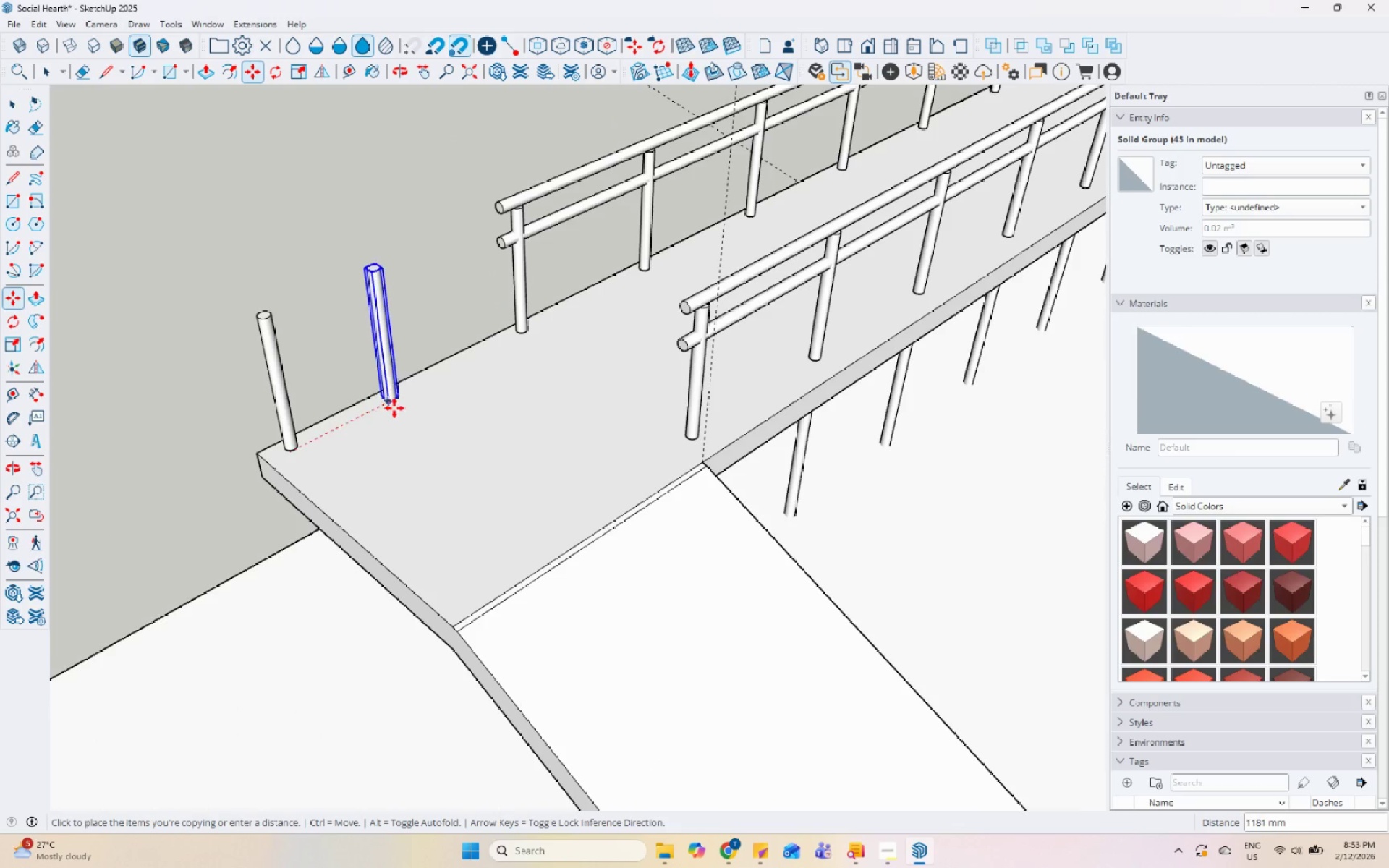 
left_click([433, 386])
 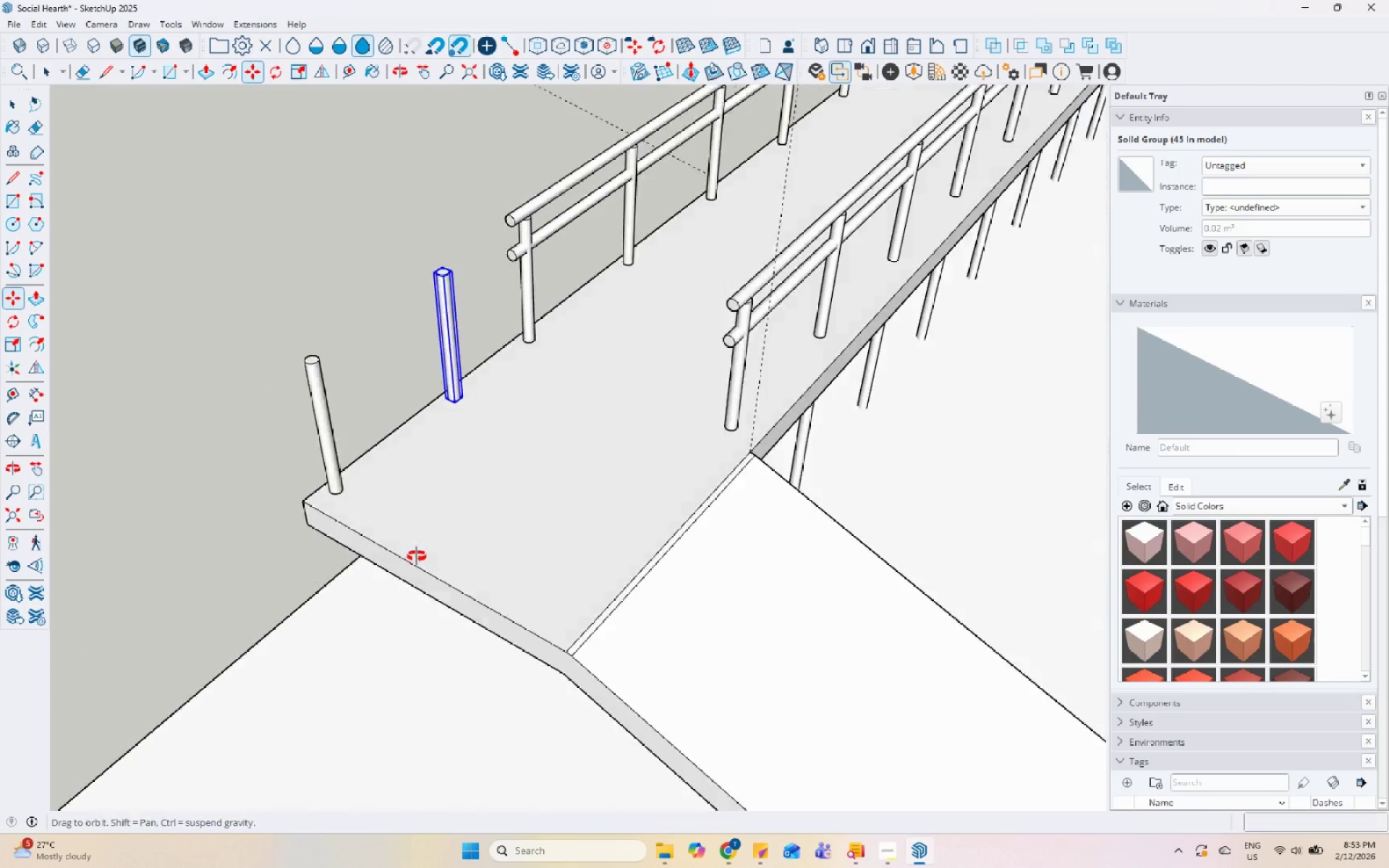 
key(Space)
 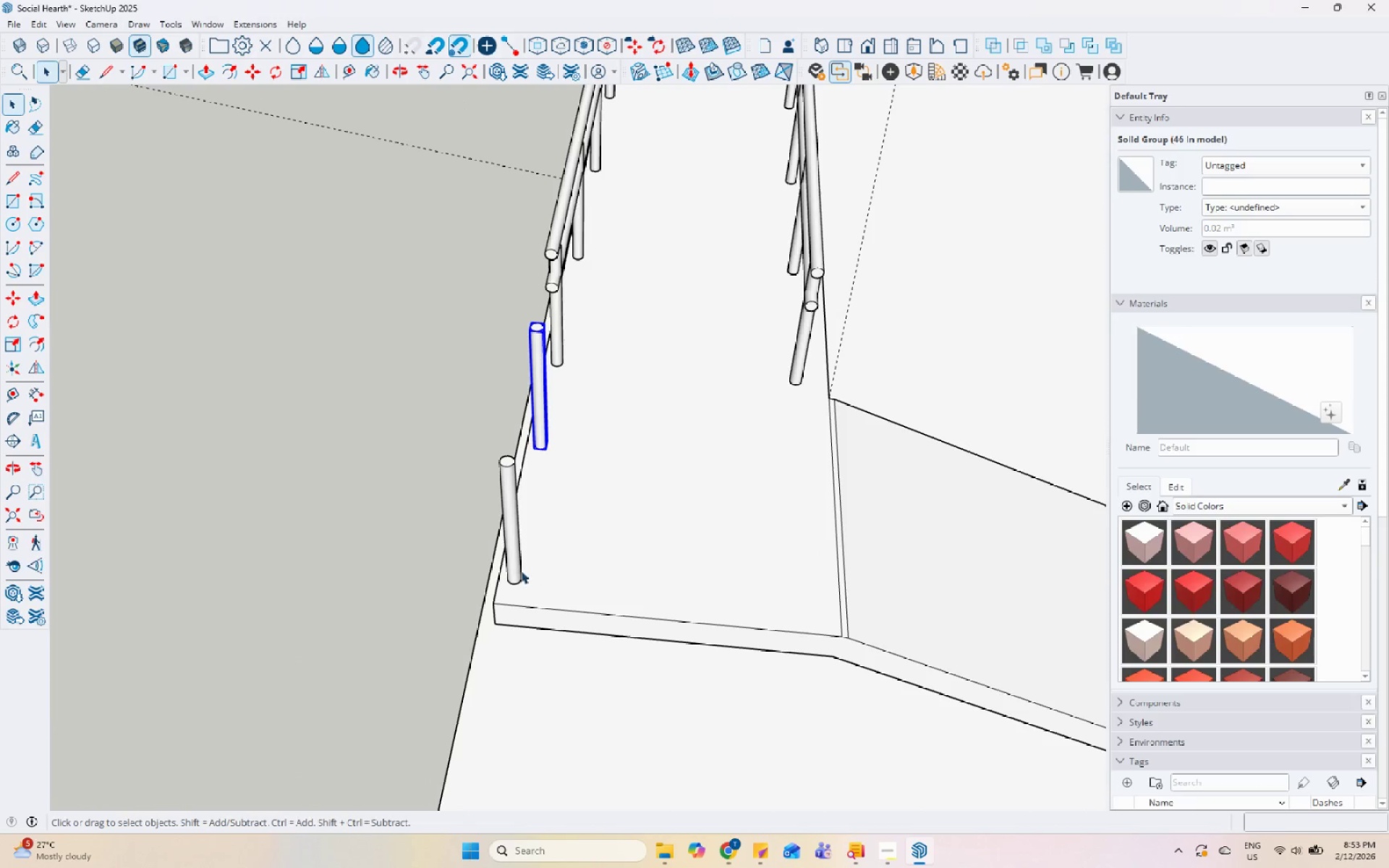 
left_click([512, 566])
 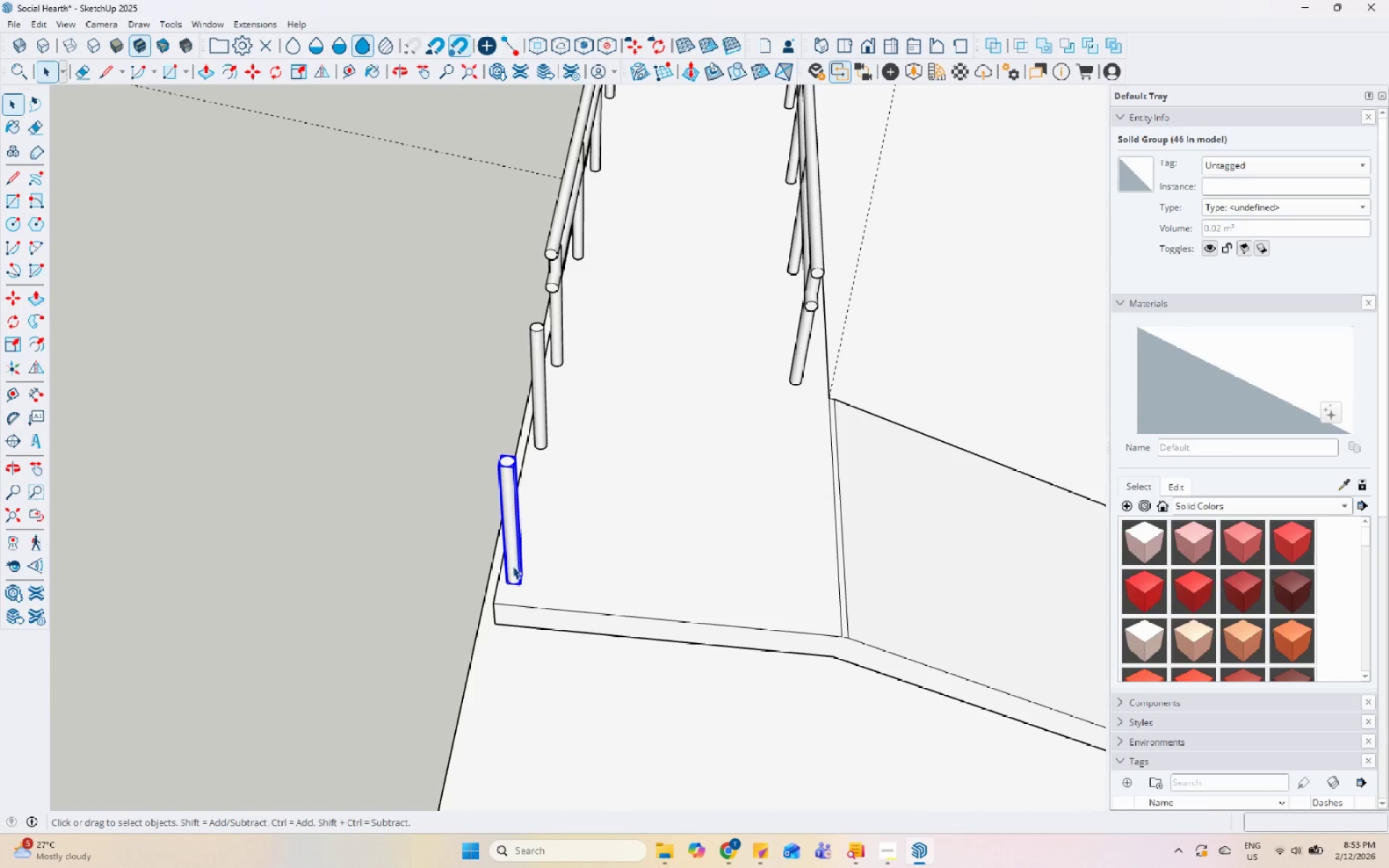 
key(M)
 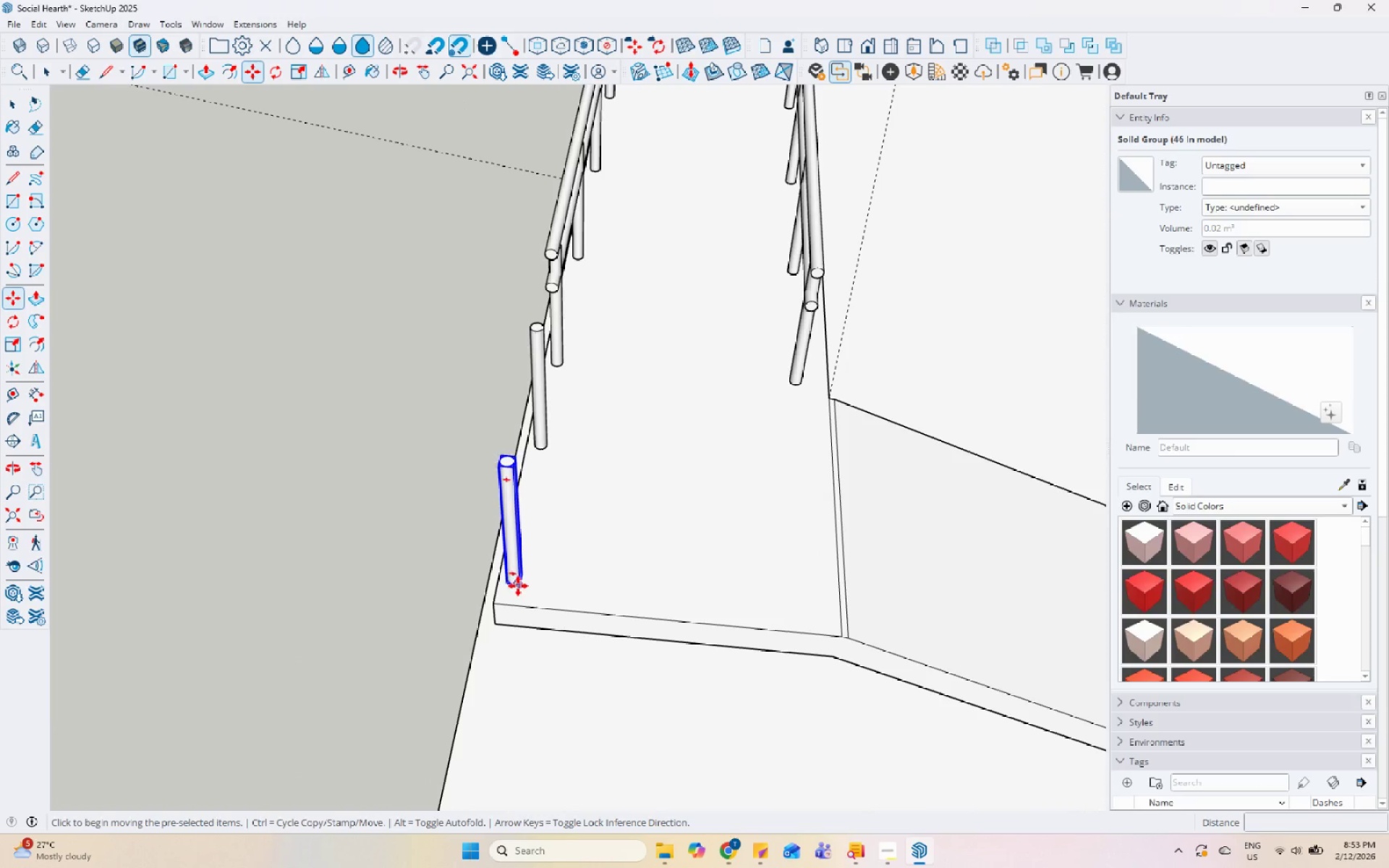 
hold_key(key=ControlLeft, duration=0.31)
left_click([523, 587])
 